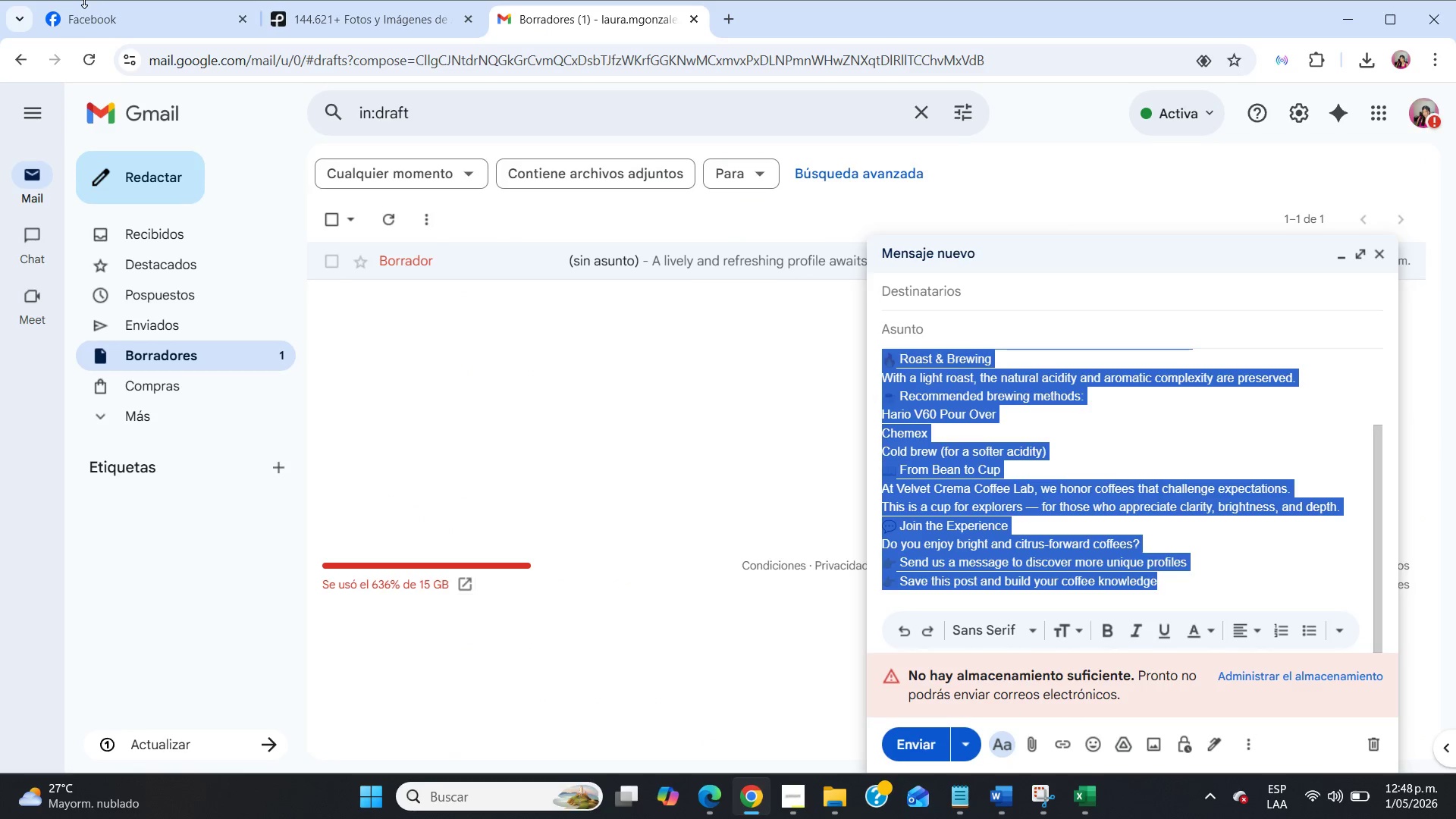 
double_click([89, 8])
 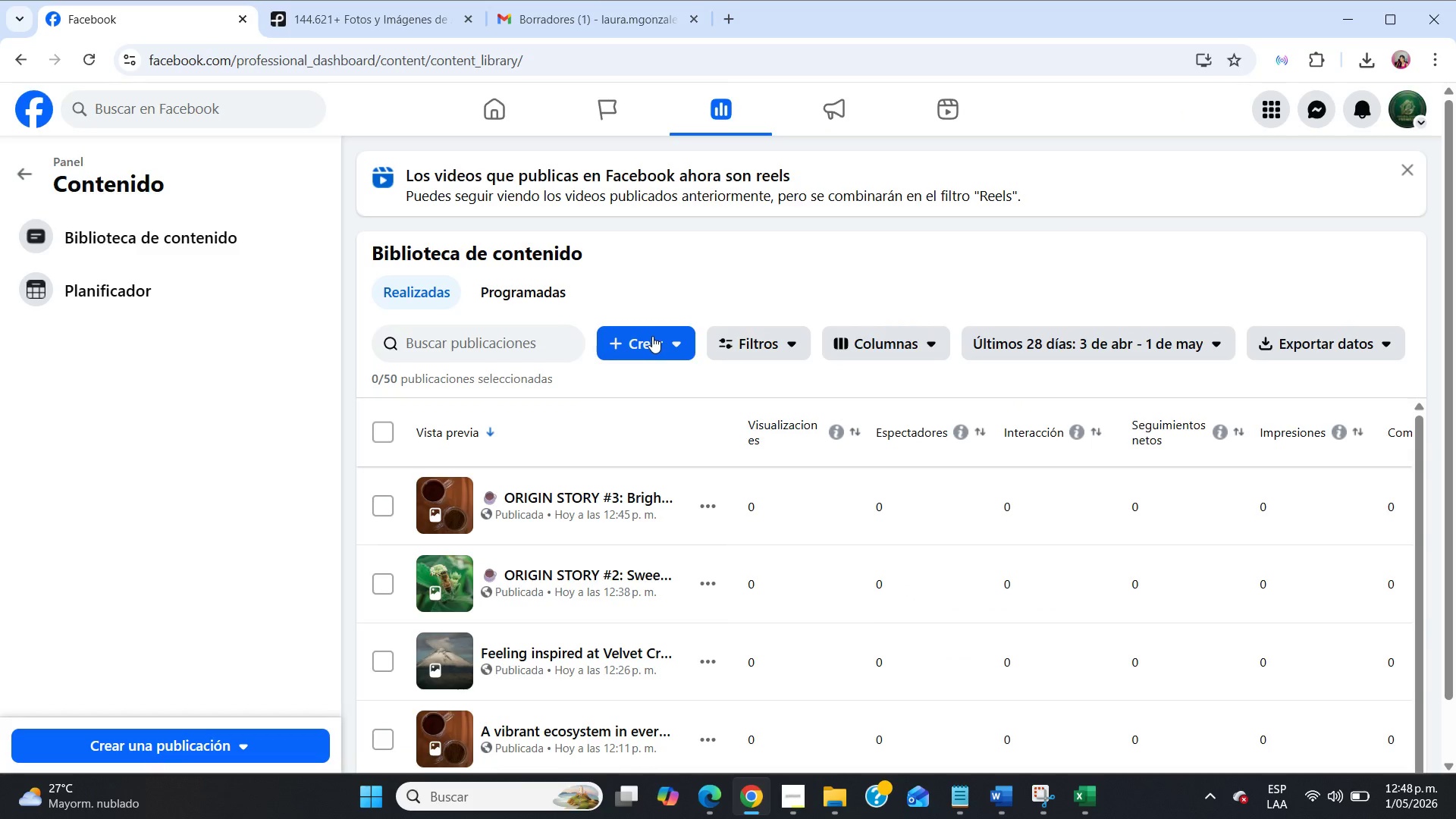 
left_click([652, 336])
 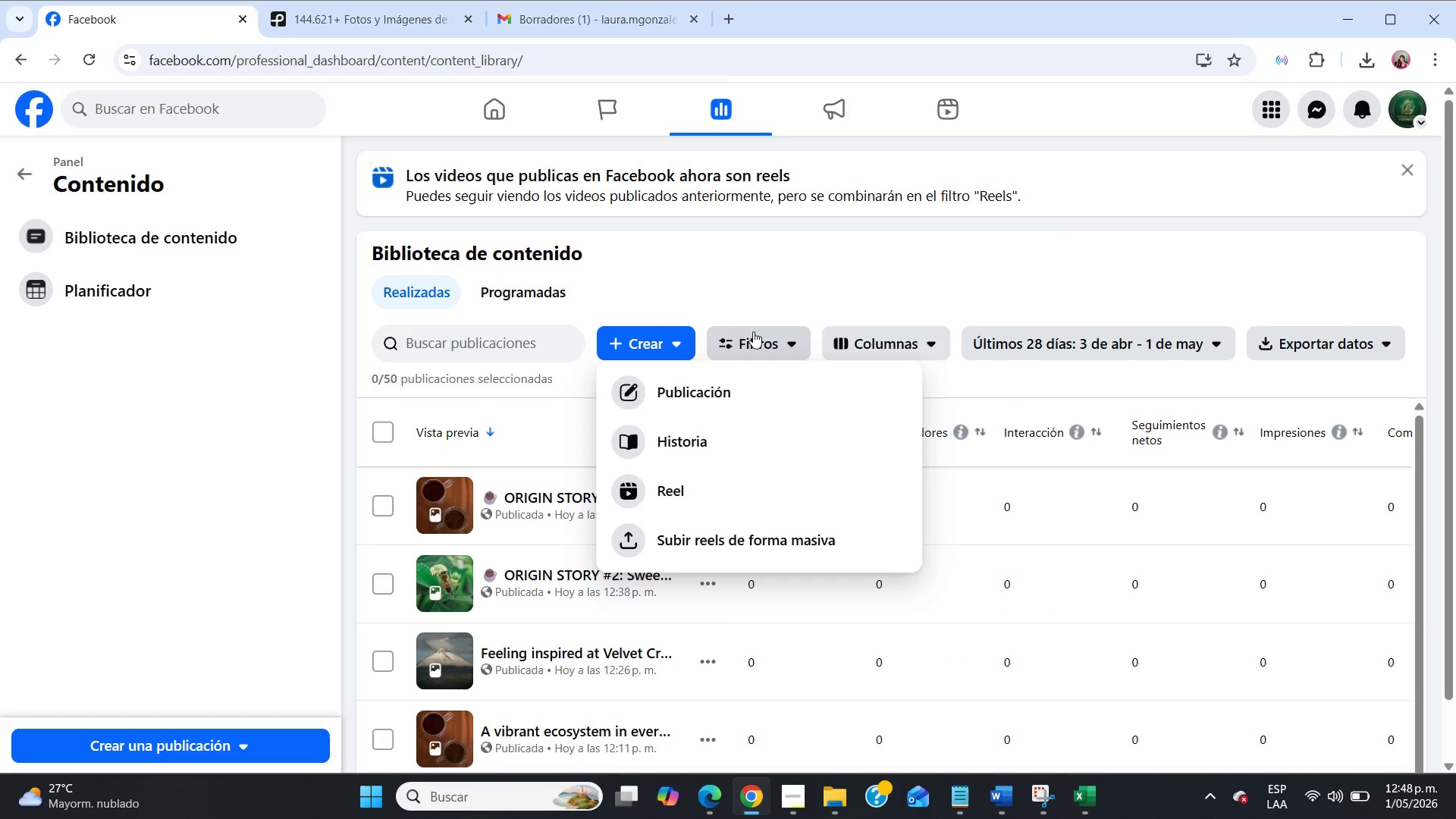 
left_click([761, 331])
 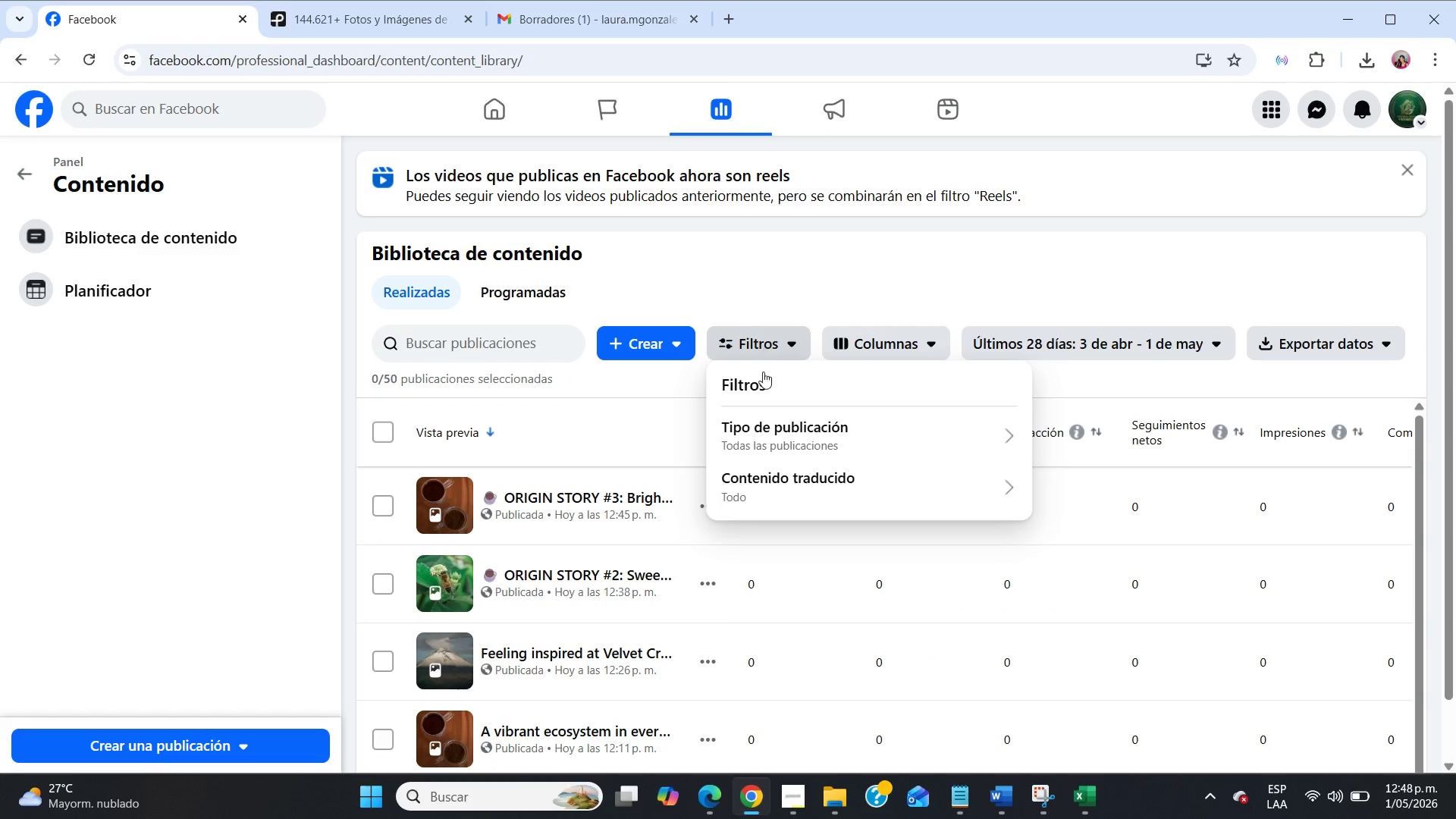 
left_click([781, 425])
 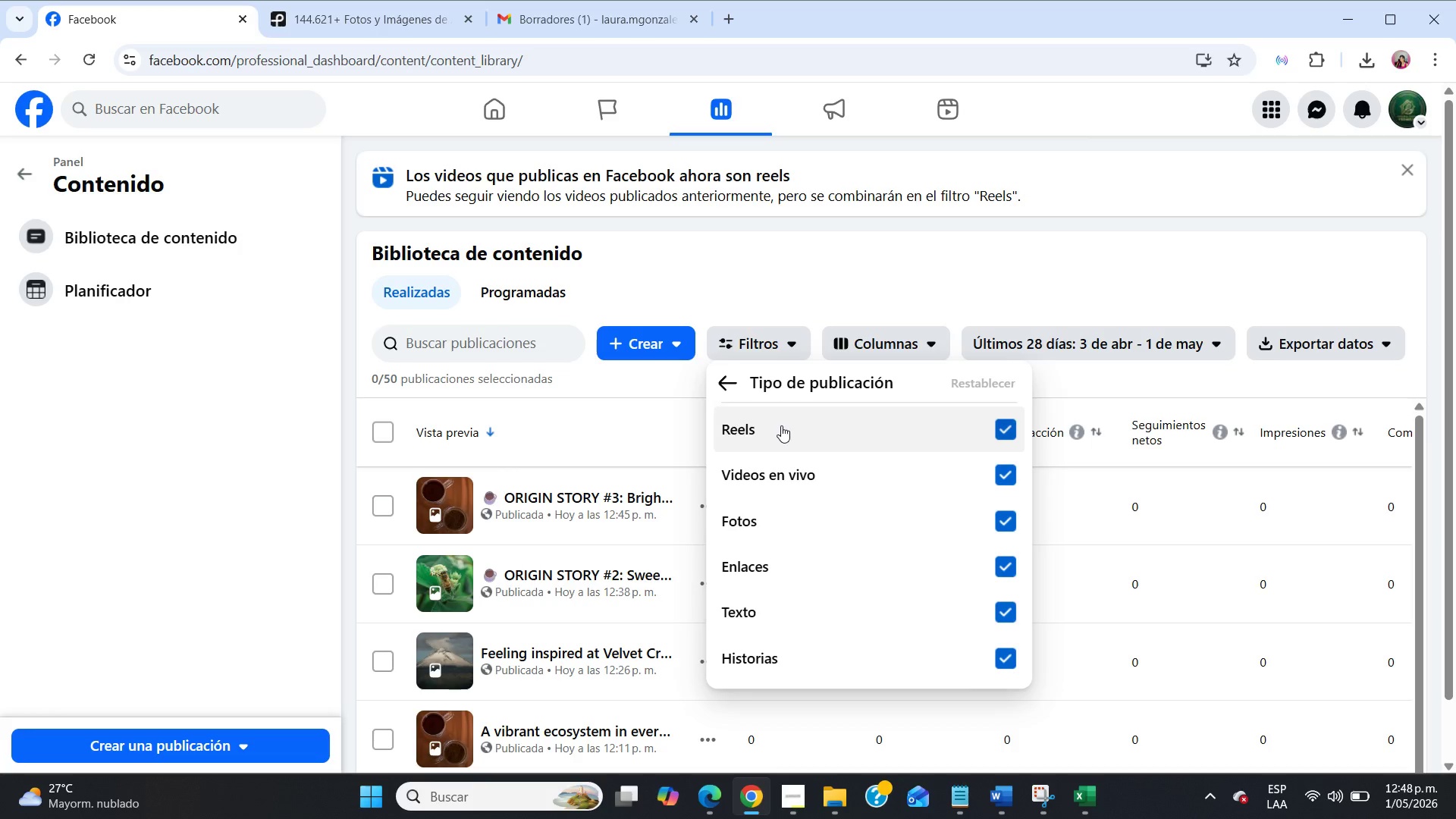 
left_click([770, 336])
 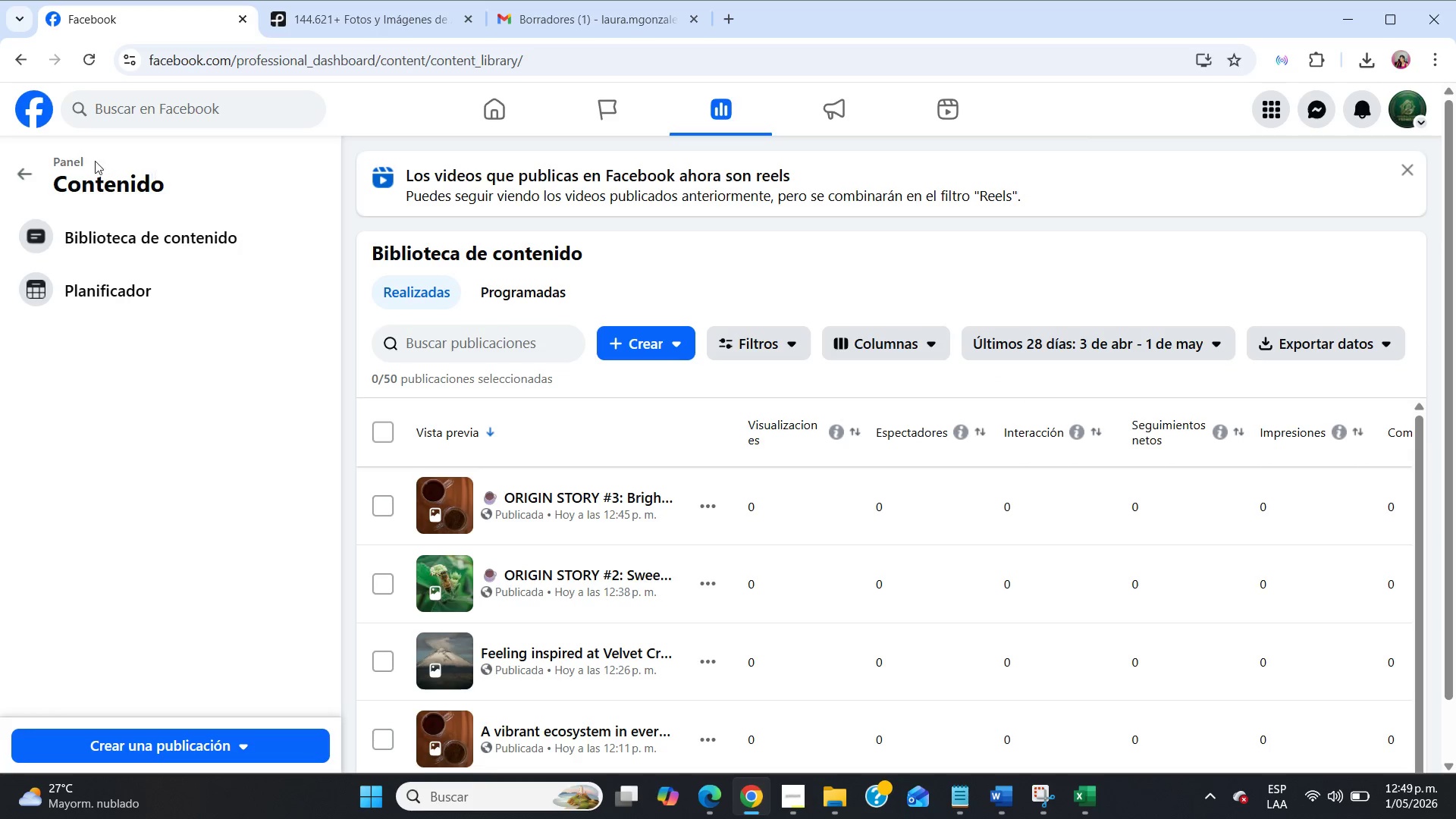 
left_click([31, 179])
 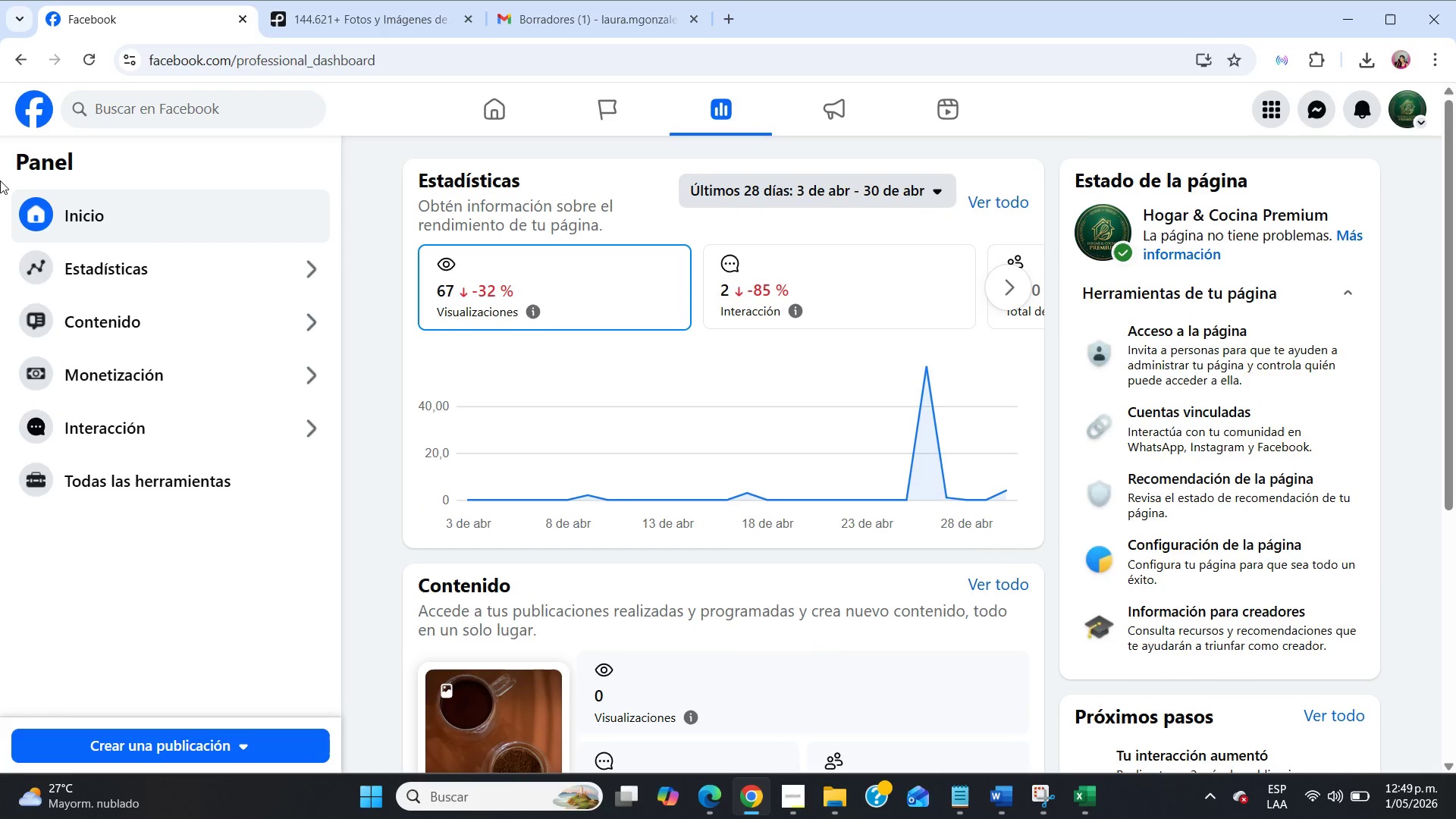 
wait(6.67)
 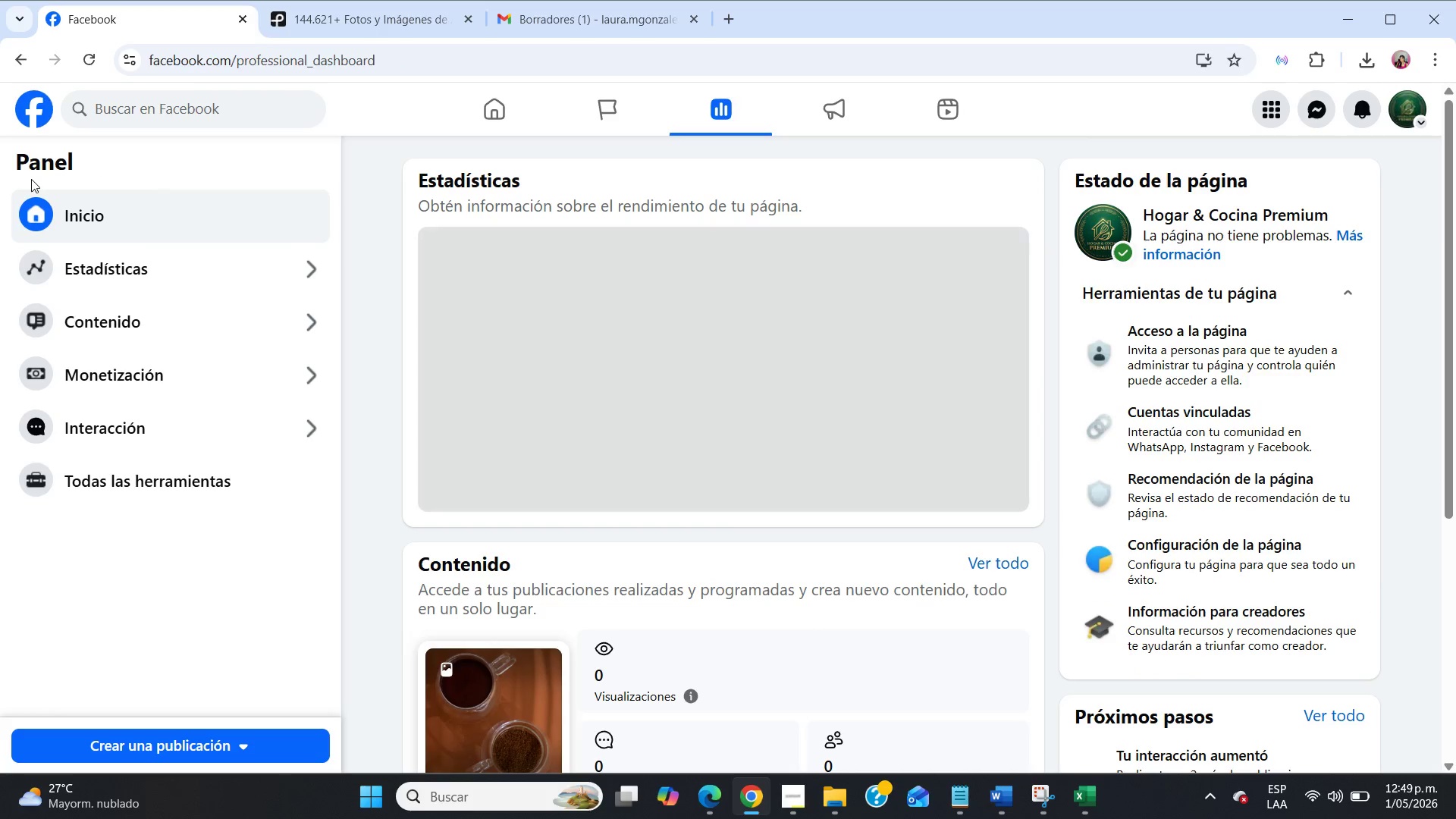 
scroll: coordinate [660, 633], scroll_direction: down, amount: 3.0
 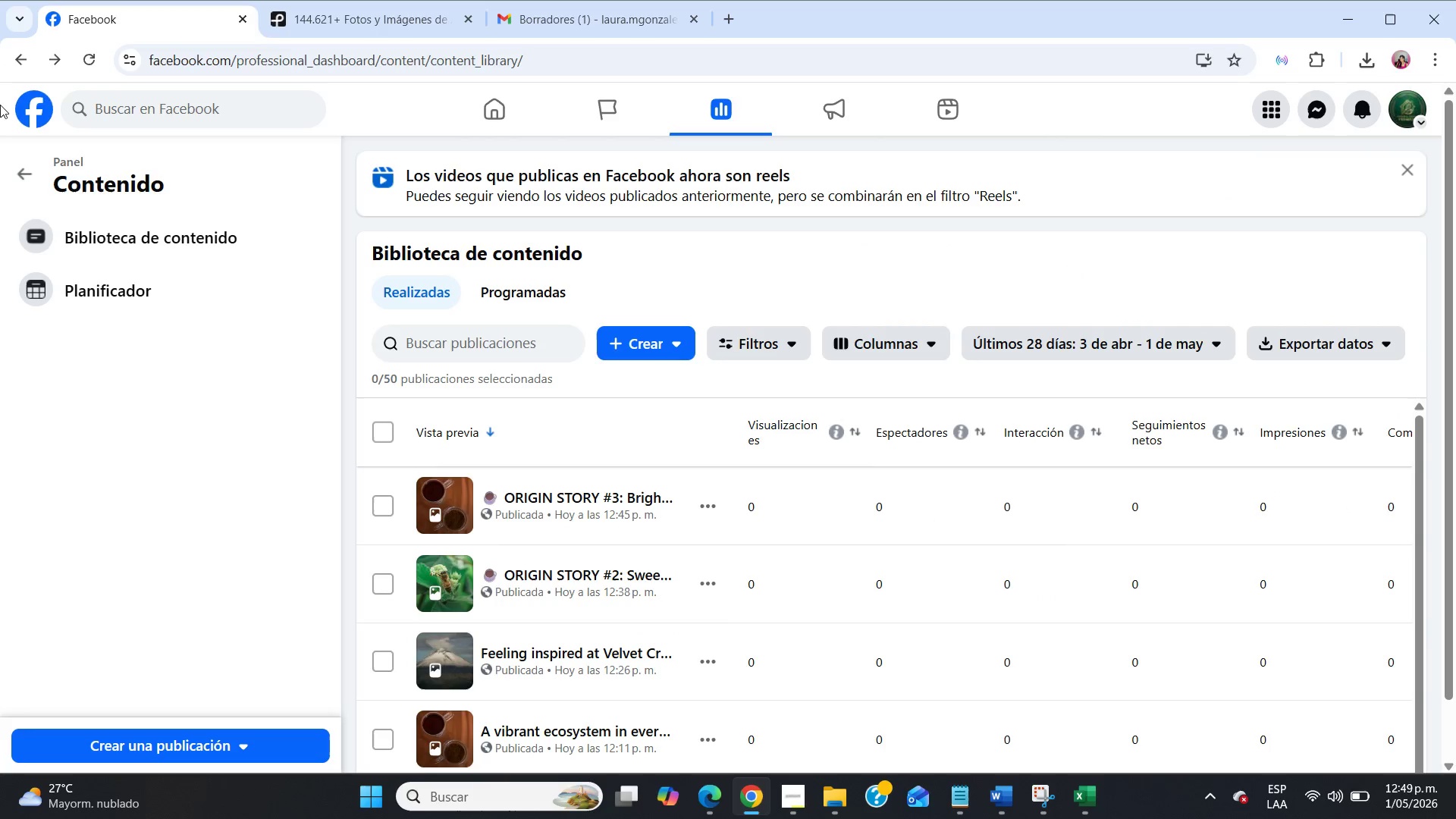 
left_click([16, 60])
 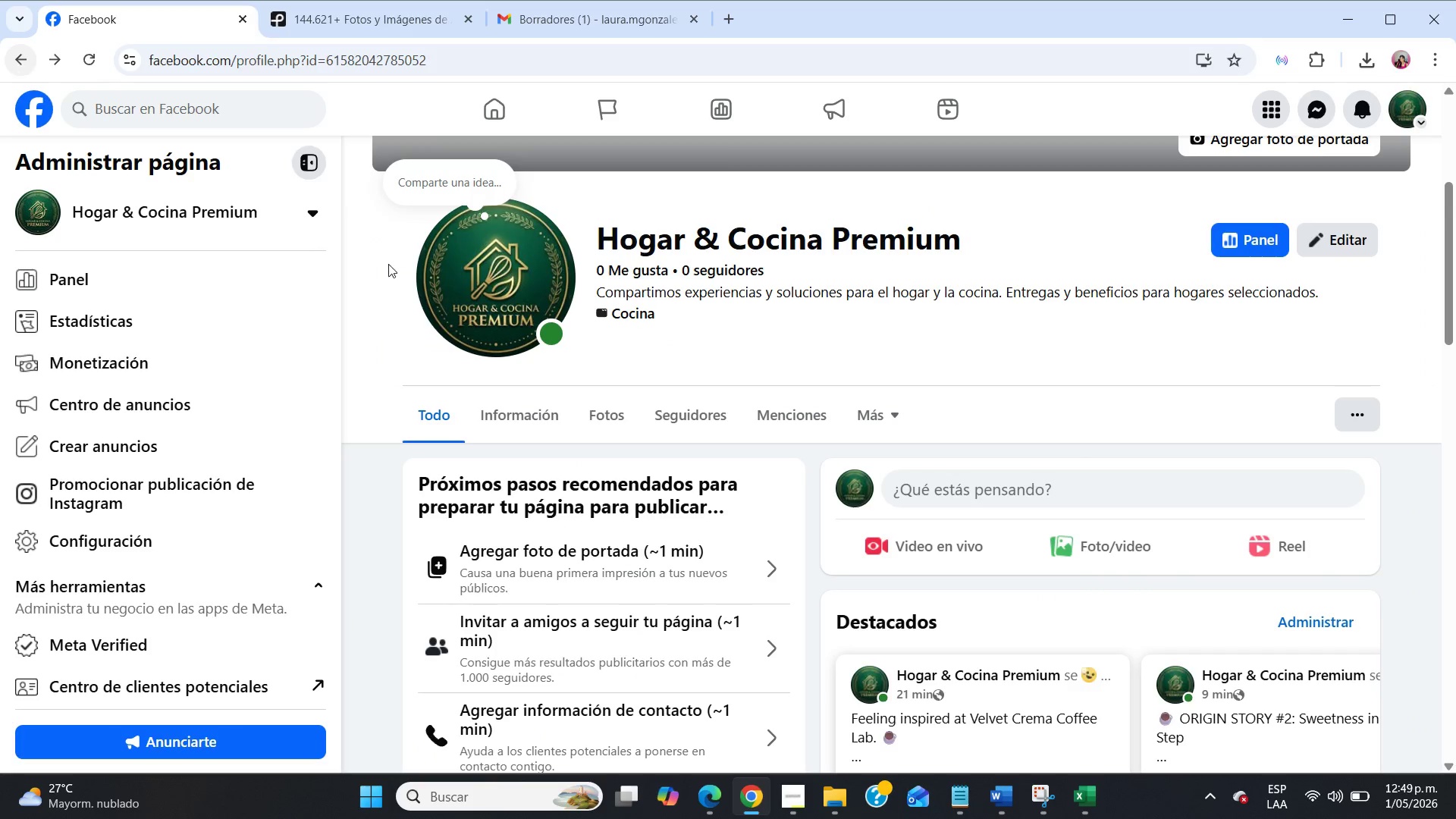 
scroll: coordinate [1351, 548], scroll_direction: down, amount: 3.0
 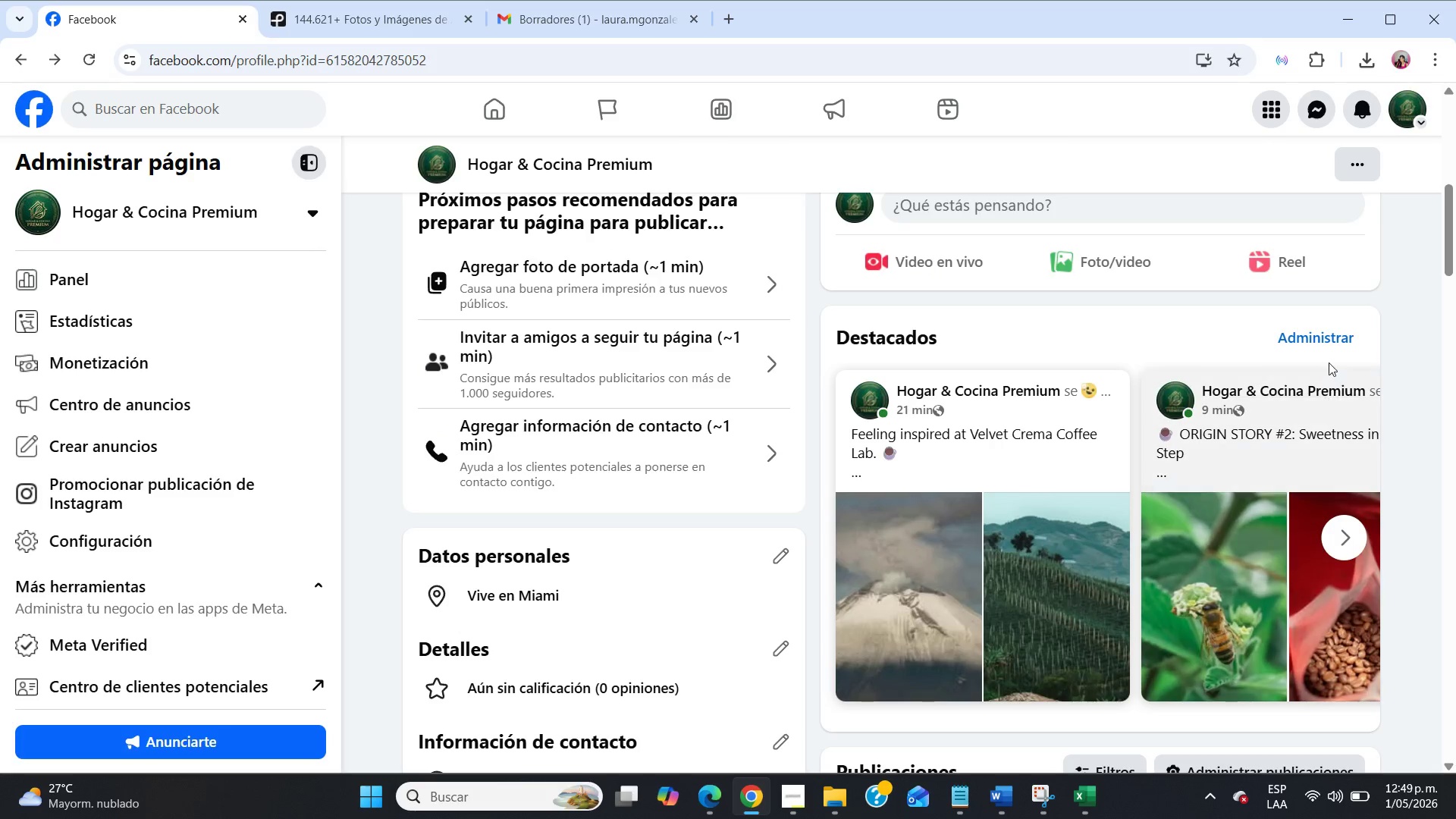 
left_click([1325, 340])
 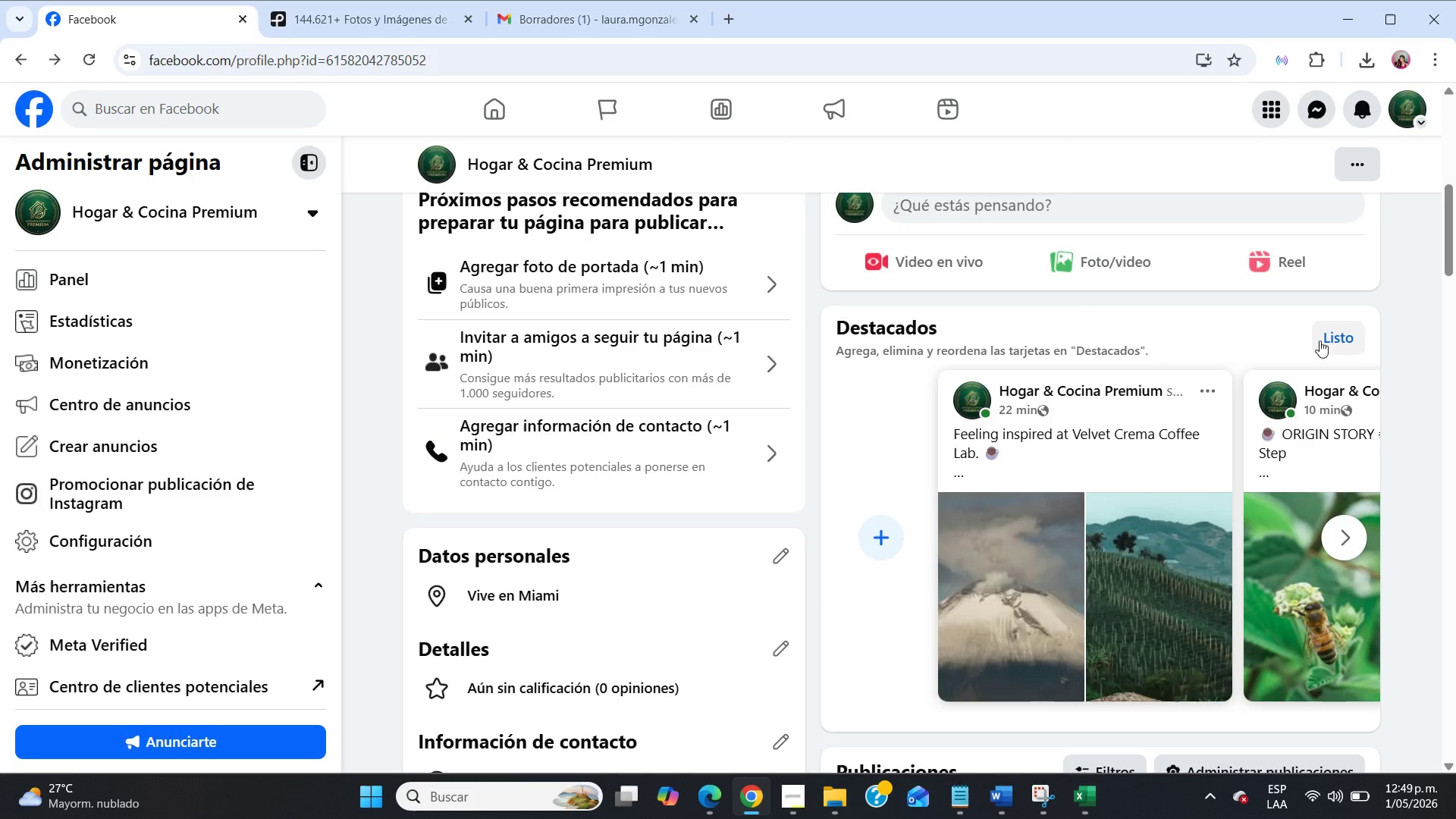 
scroll: coordinate [1131, 396], scroll_direction: down, amount: 4.0
 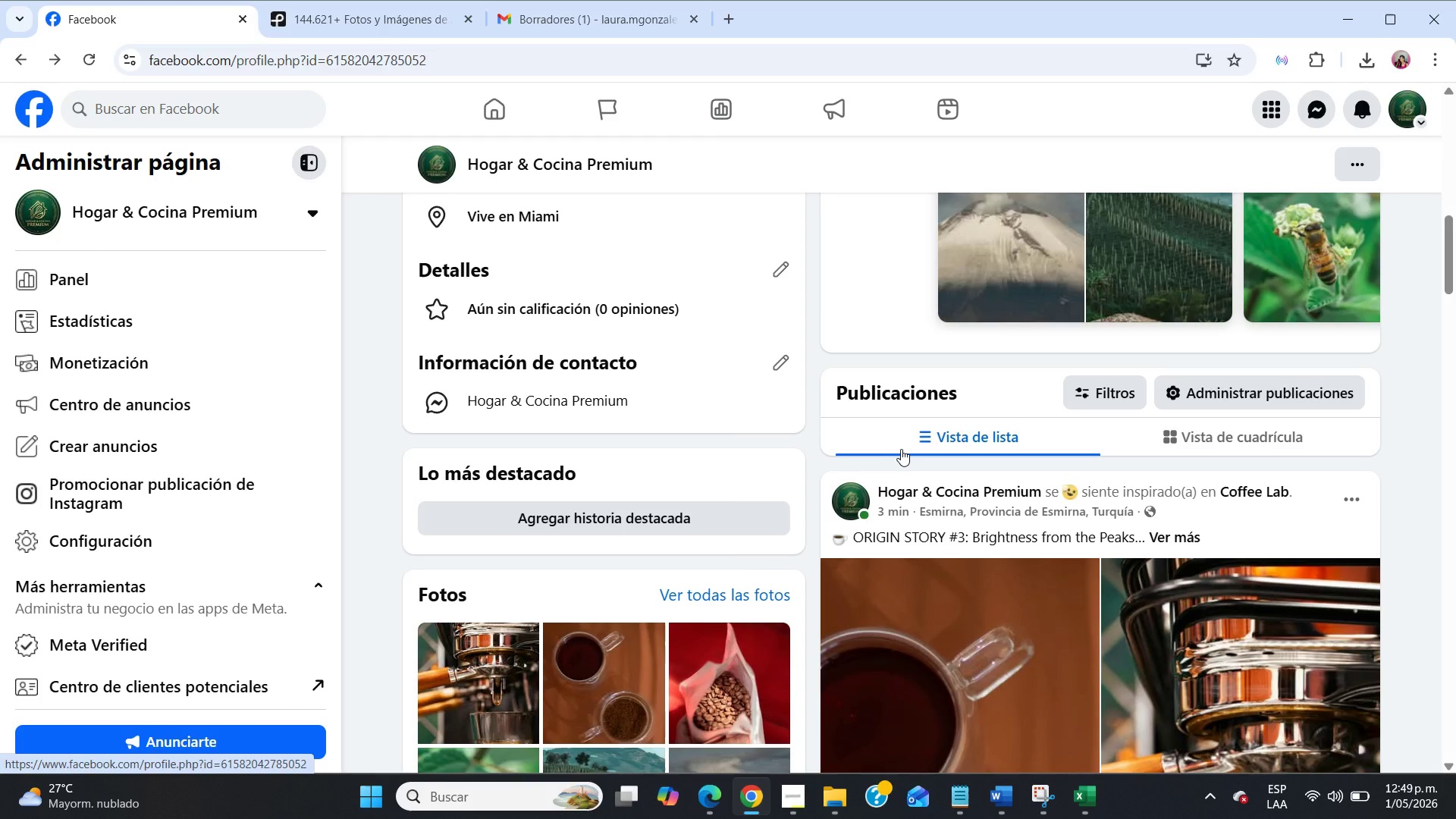 
left_click([602, 530])
 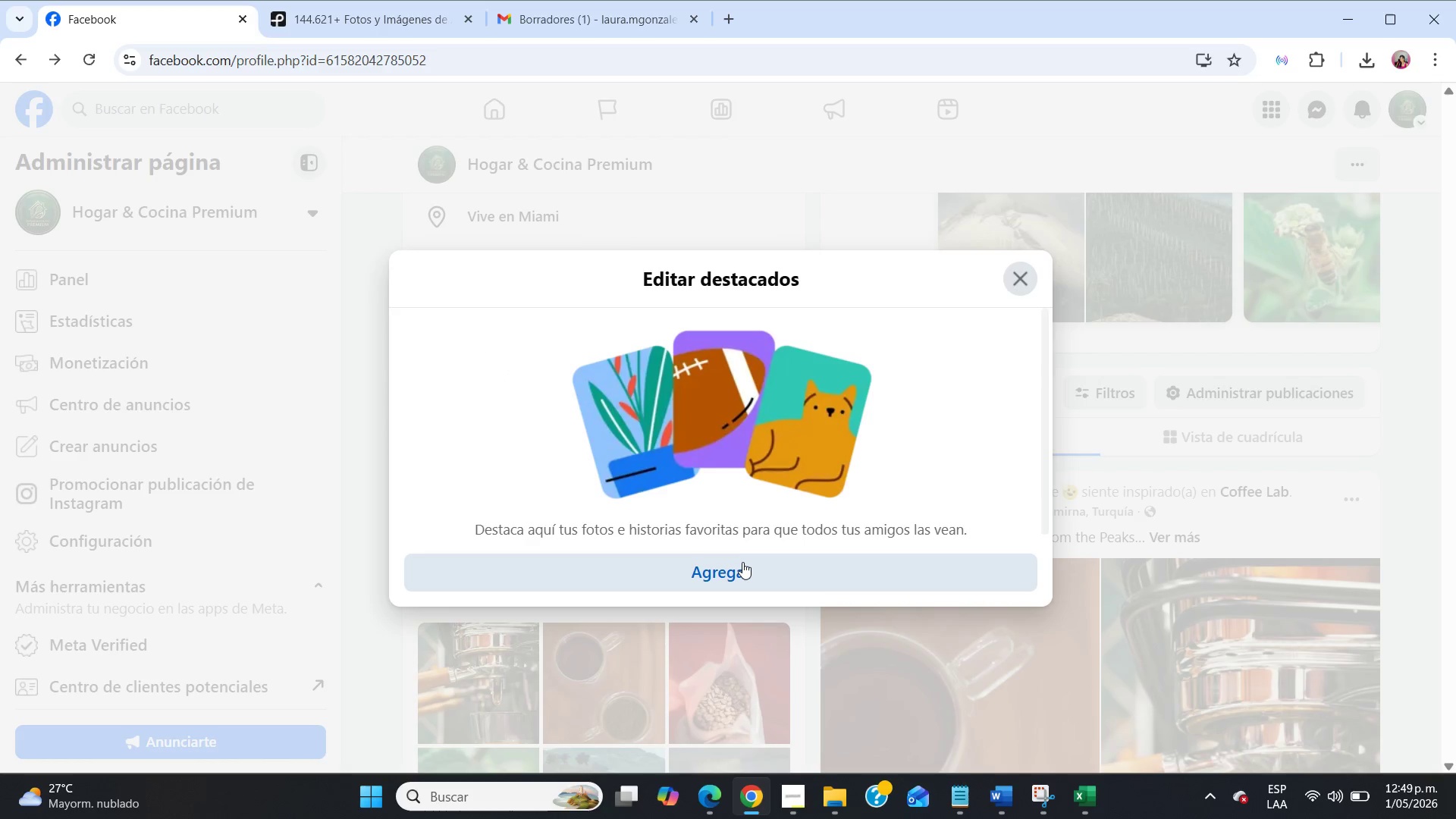 
left_click([743, 564])
 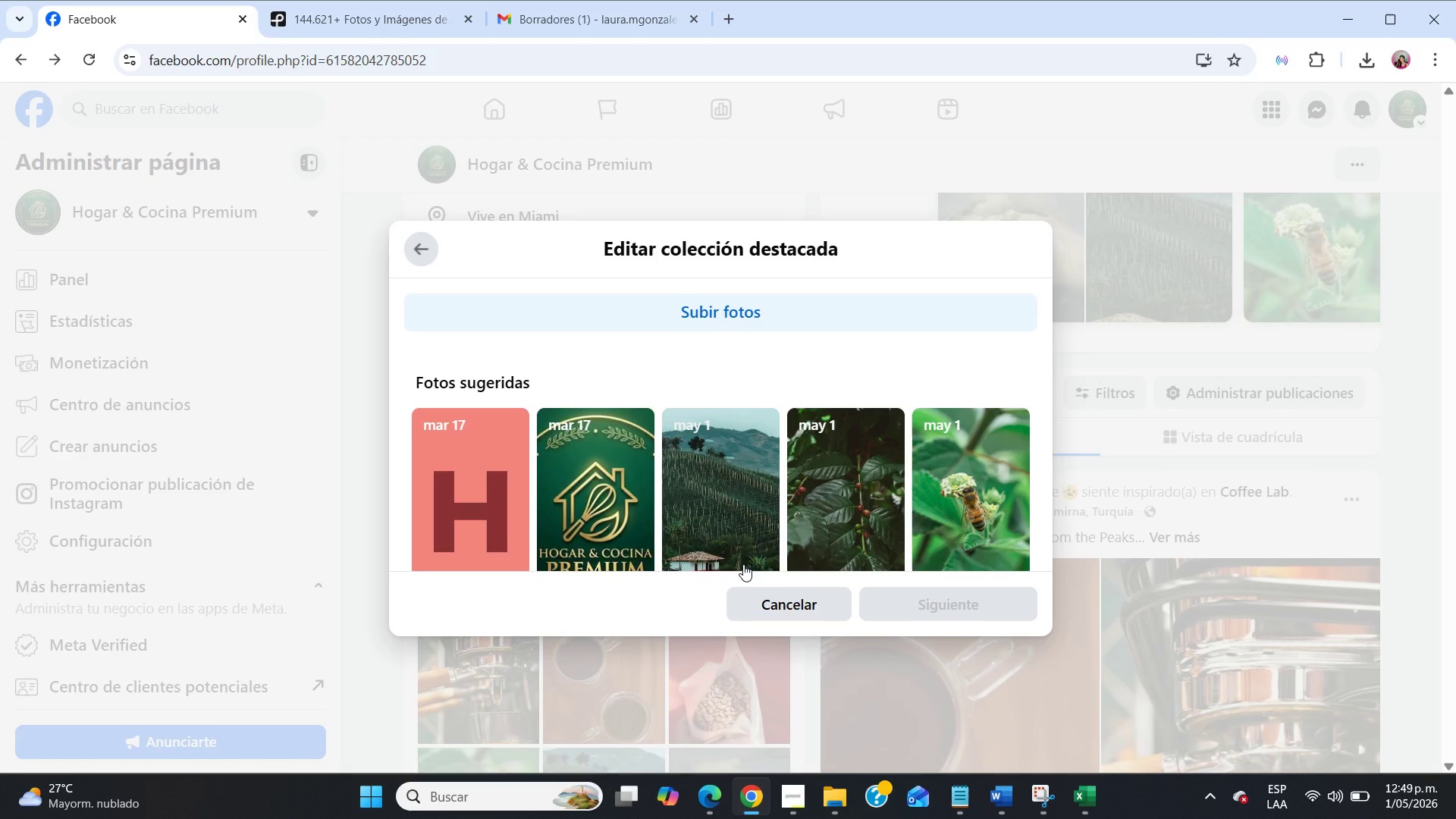 
scroll: coordinate [743, 564], scroll_direction: down, amount: 2.0
 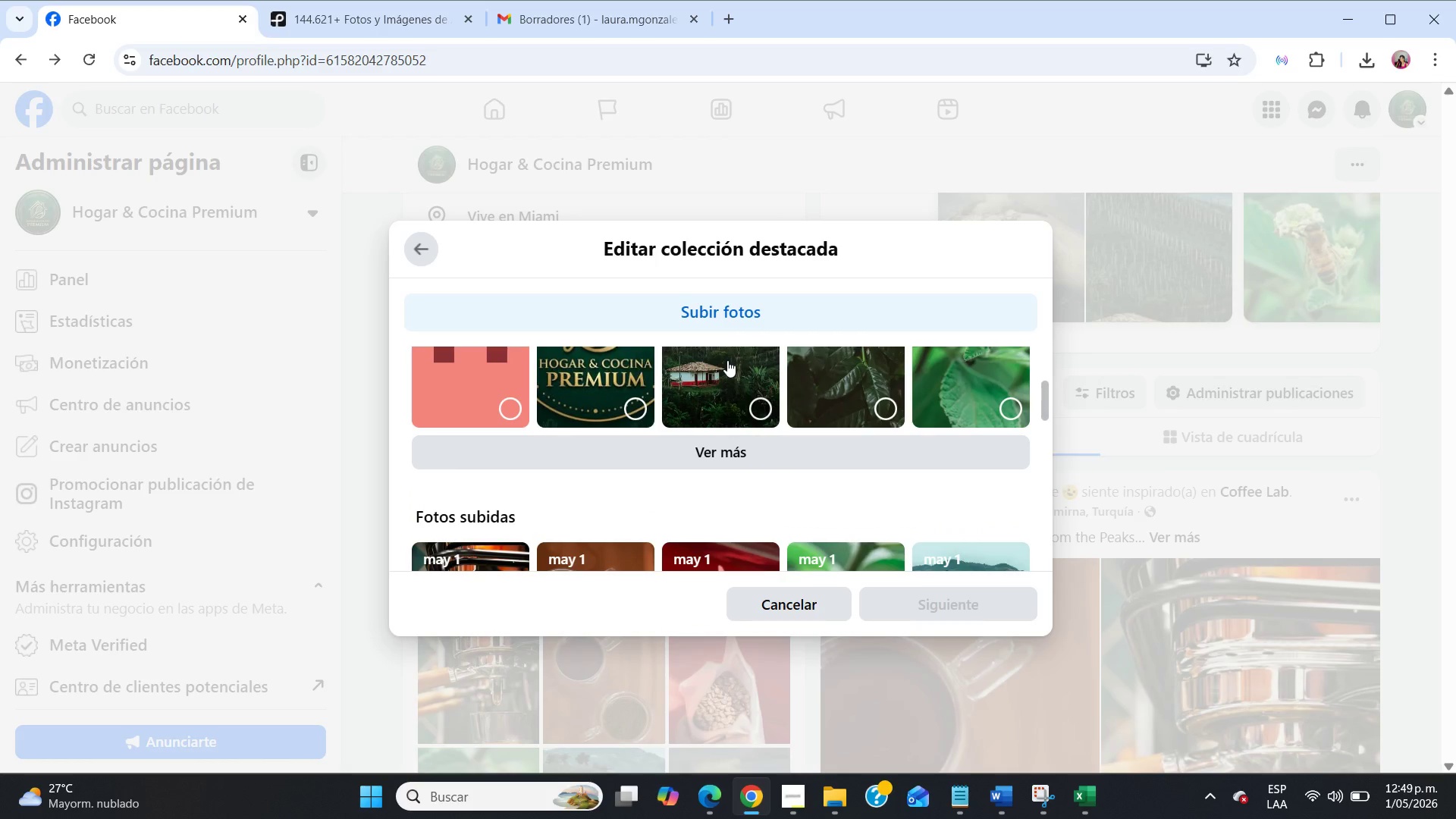 
scroll: coordinate [727, 360], scroll_direction: up, amount: 1.0
 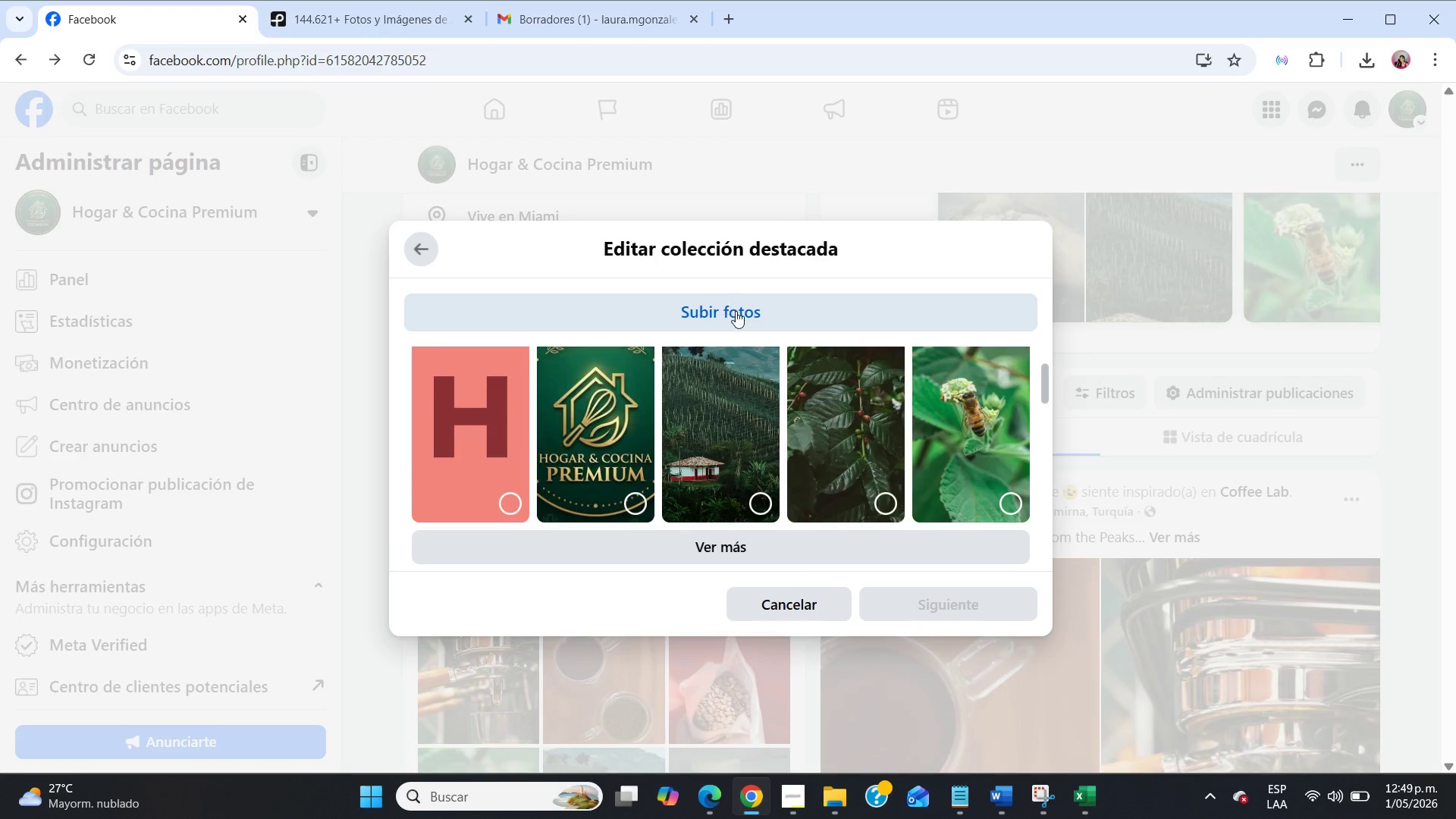 
left_click([739, 318])
 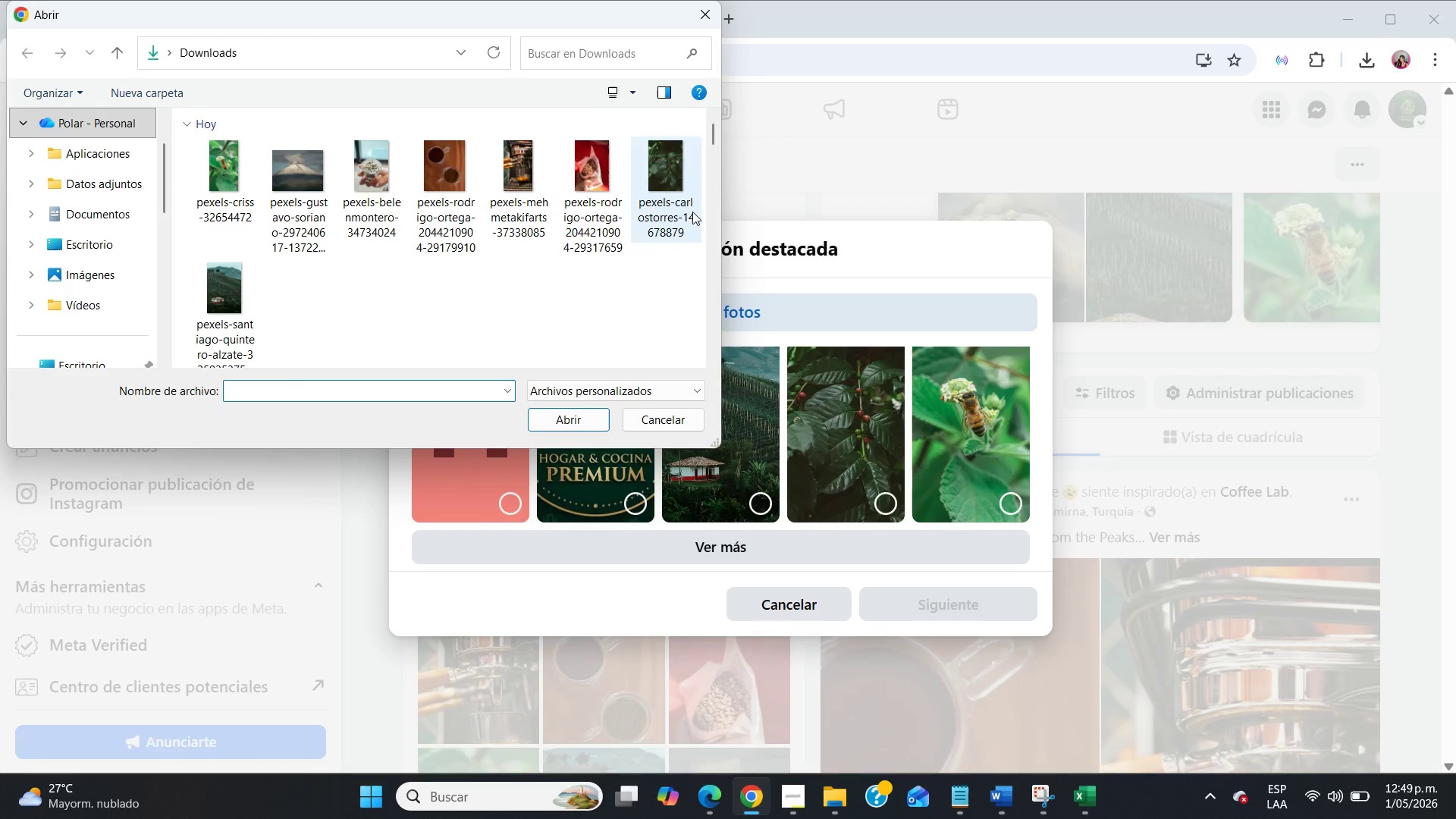 
scroll: coordinate [739, 318], scroll_direction: up, amount: 5.0
 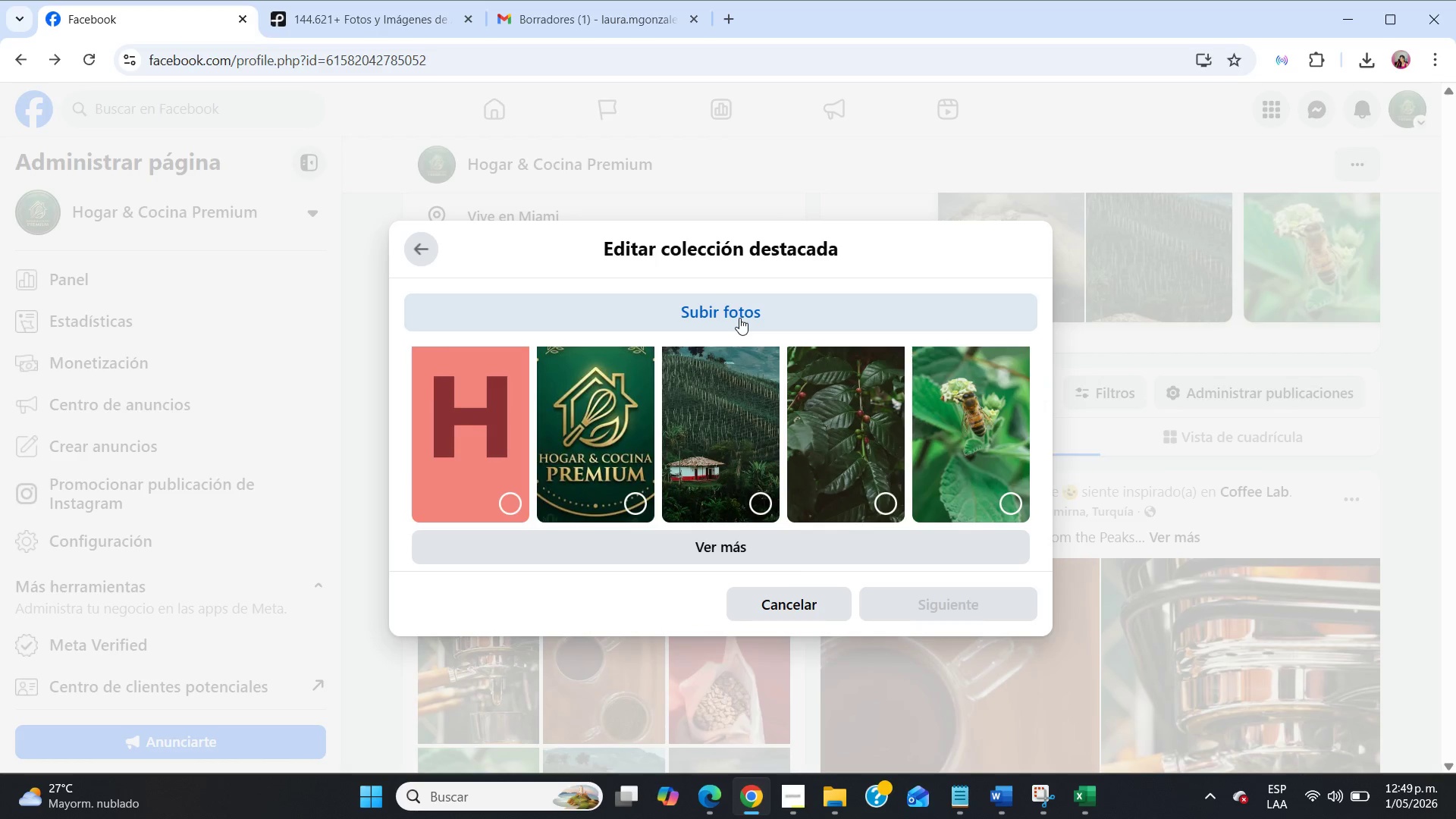 
left_click([714, 15])
 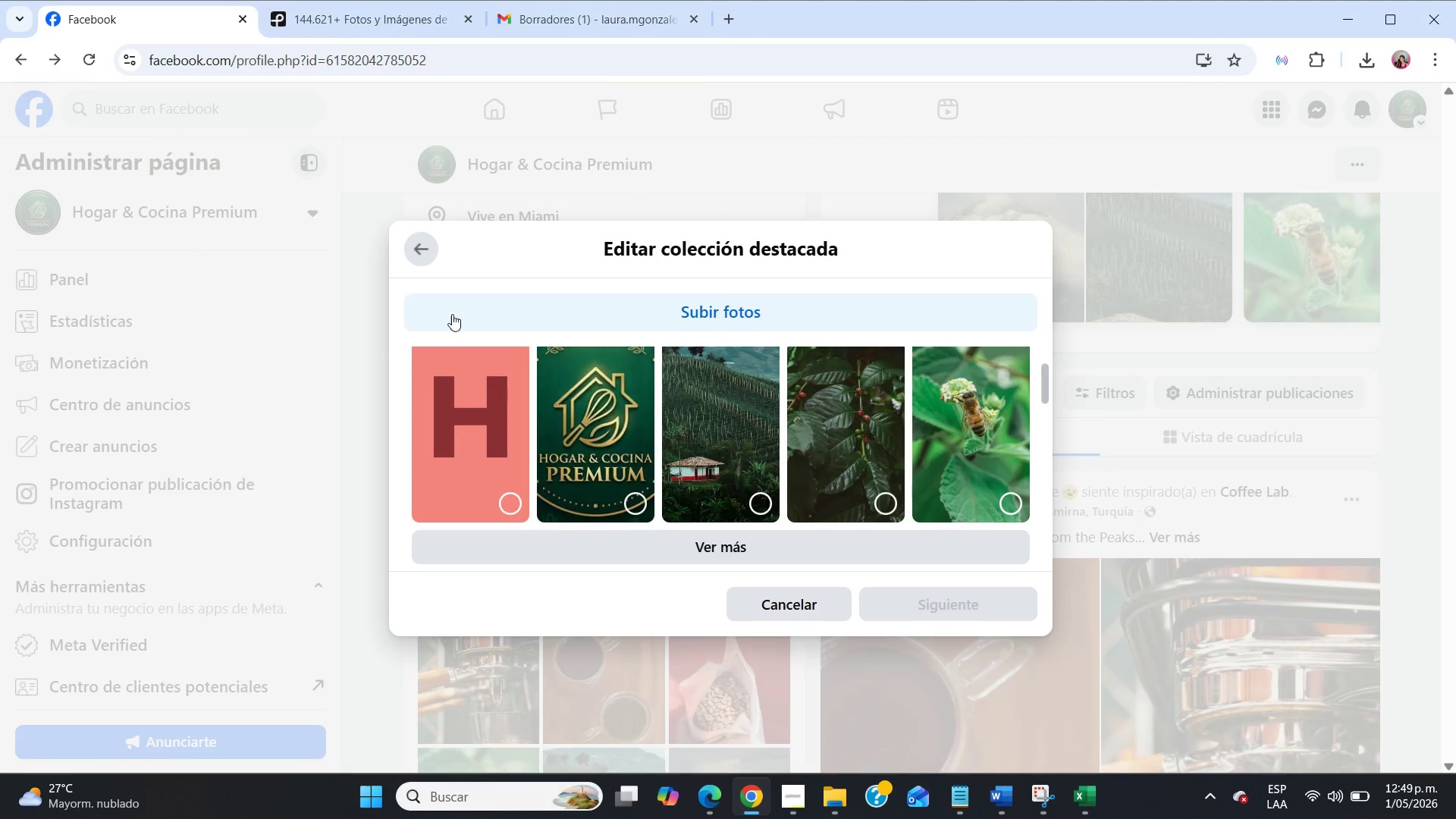 
left_click([417, 244])
 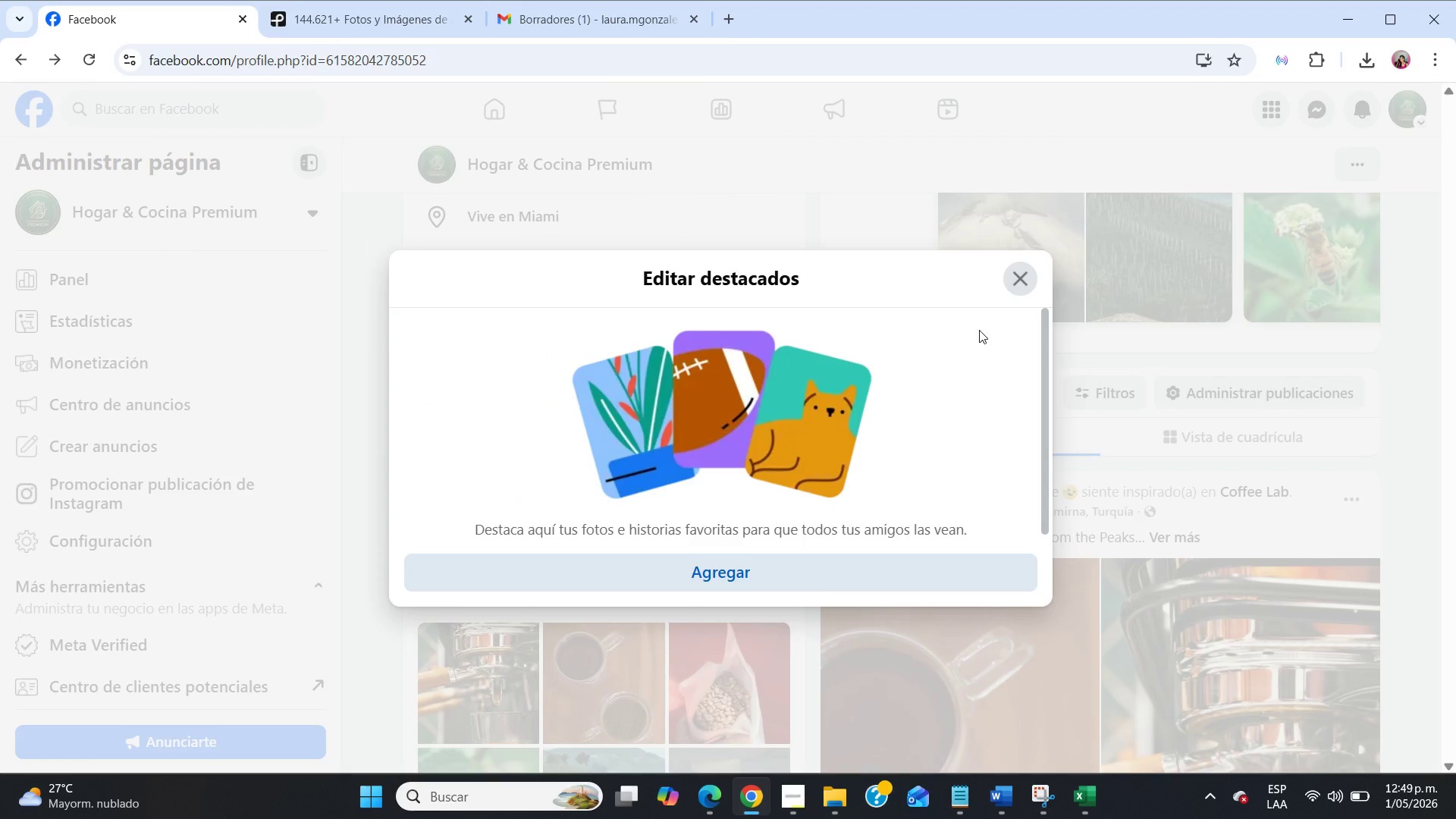 
left_click([1016, 275])
 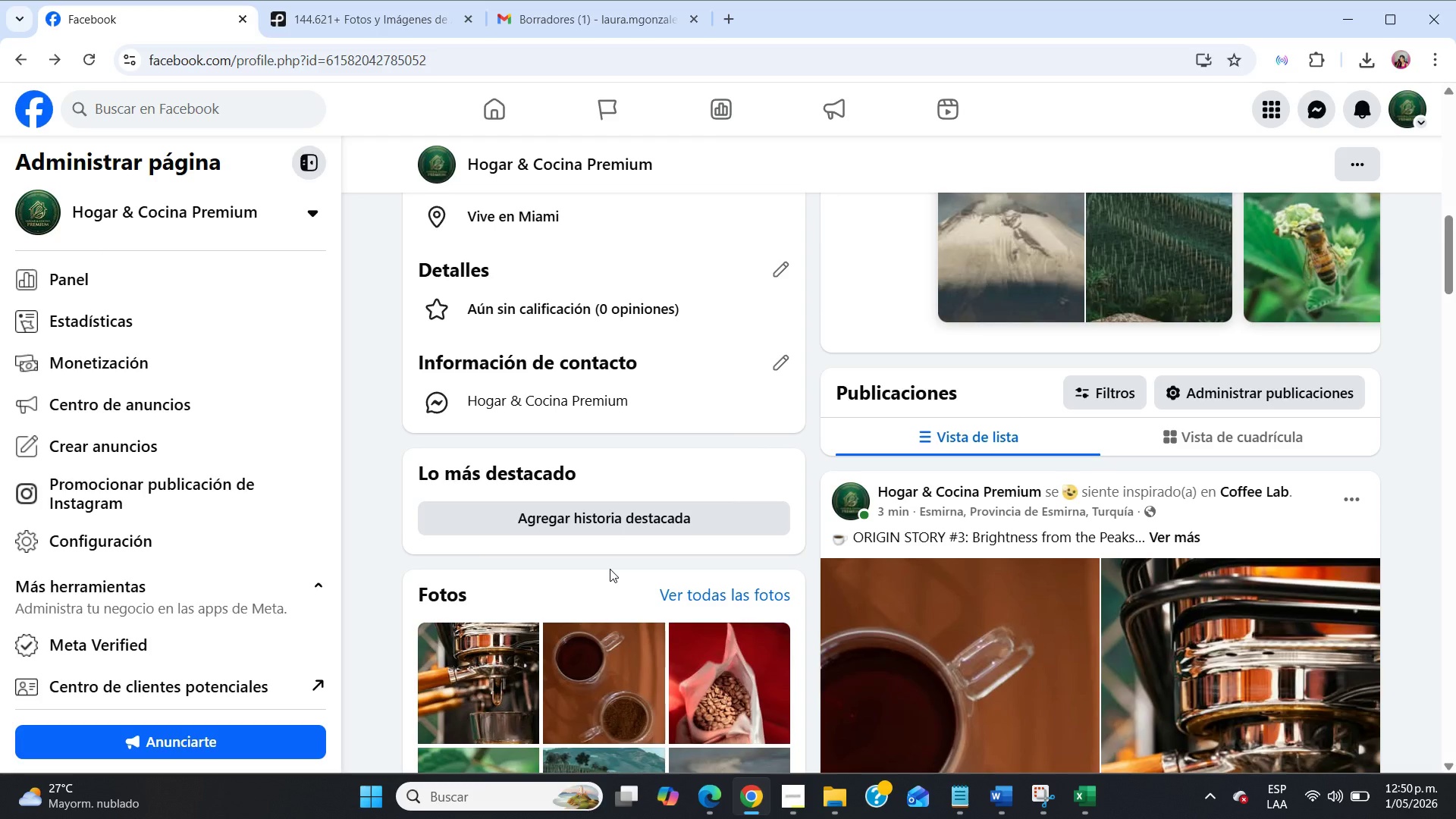 
wait(32.27)
 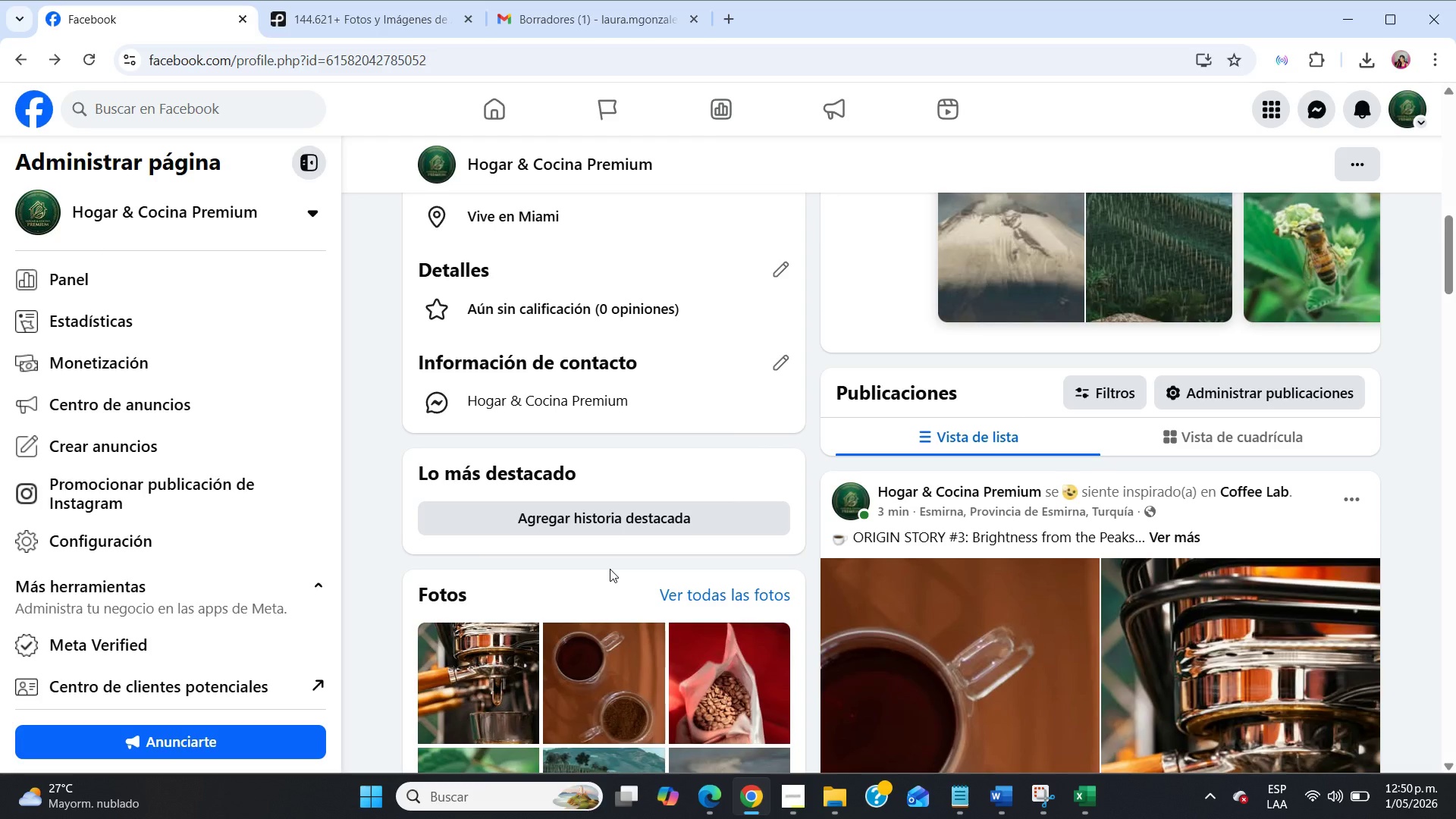 
scroll: coordinate [610, 569], scroll_direction: down, amount: 1.0
 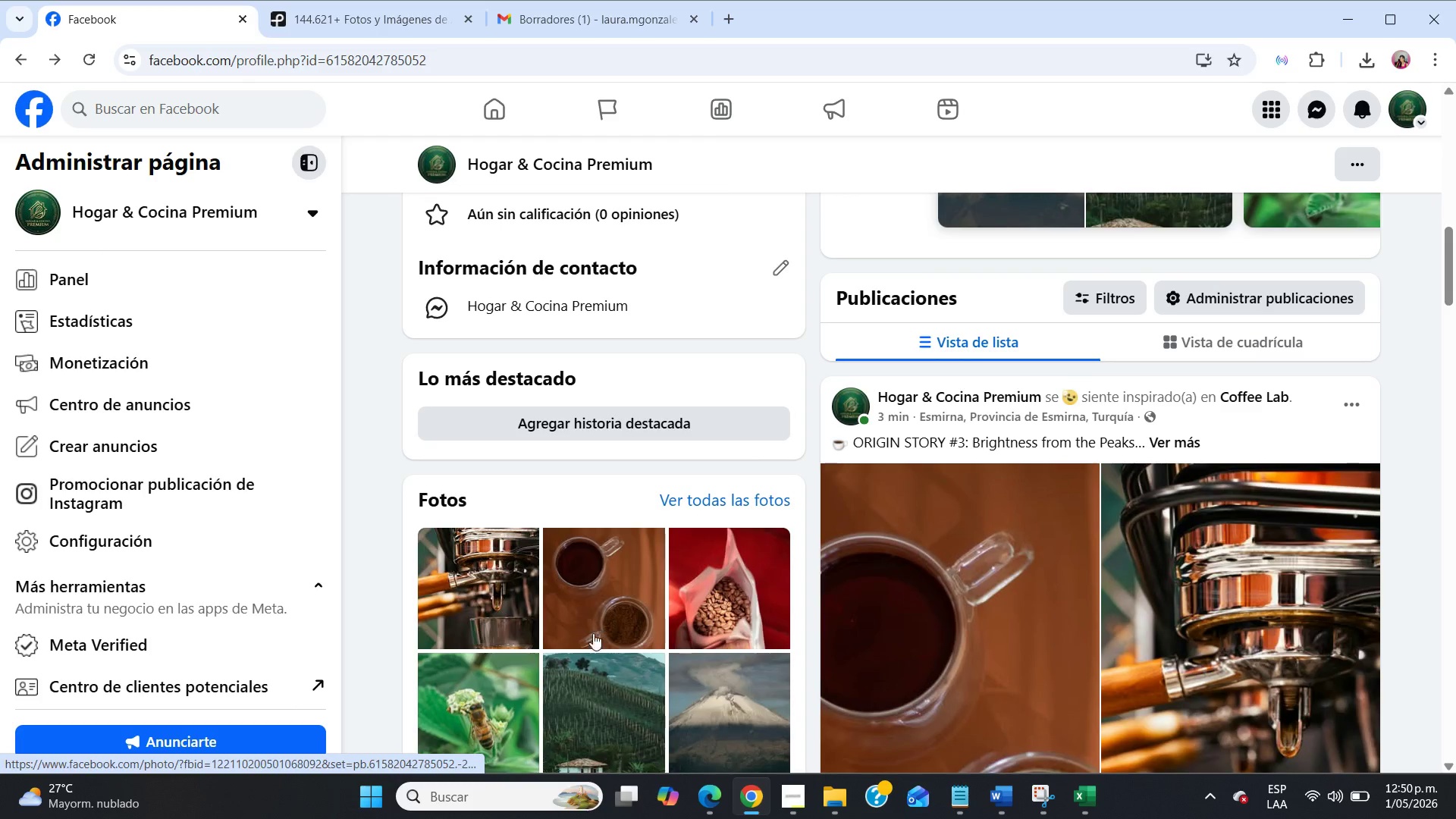 
mouse_move([573, 708])
 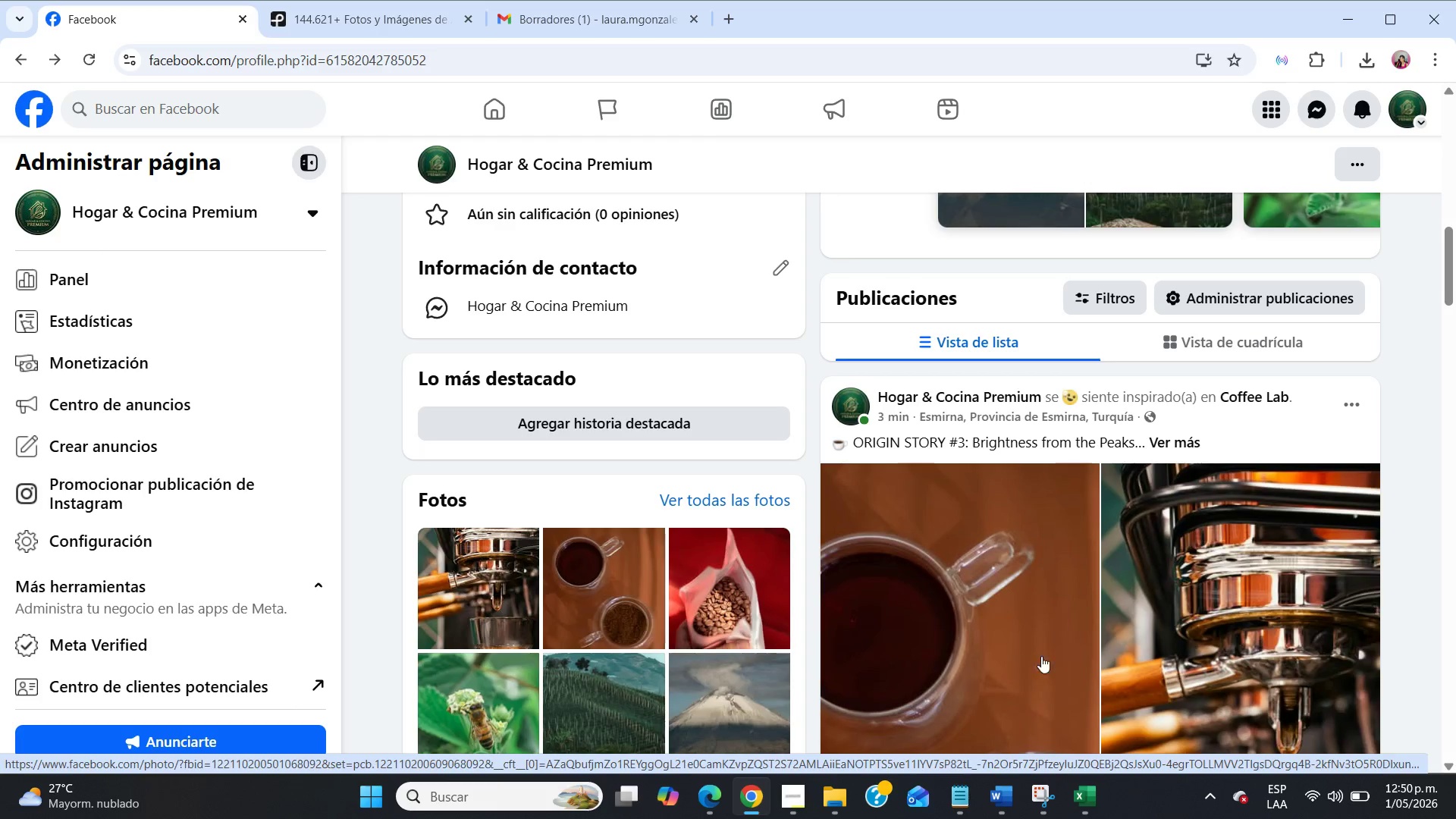 
scroll: coordinate [1147, 635], scroll_direction: up, amount: 5.0
 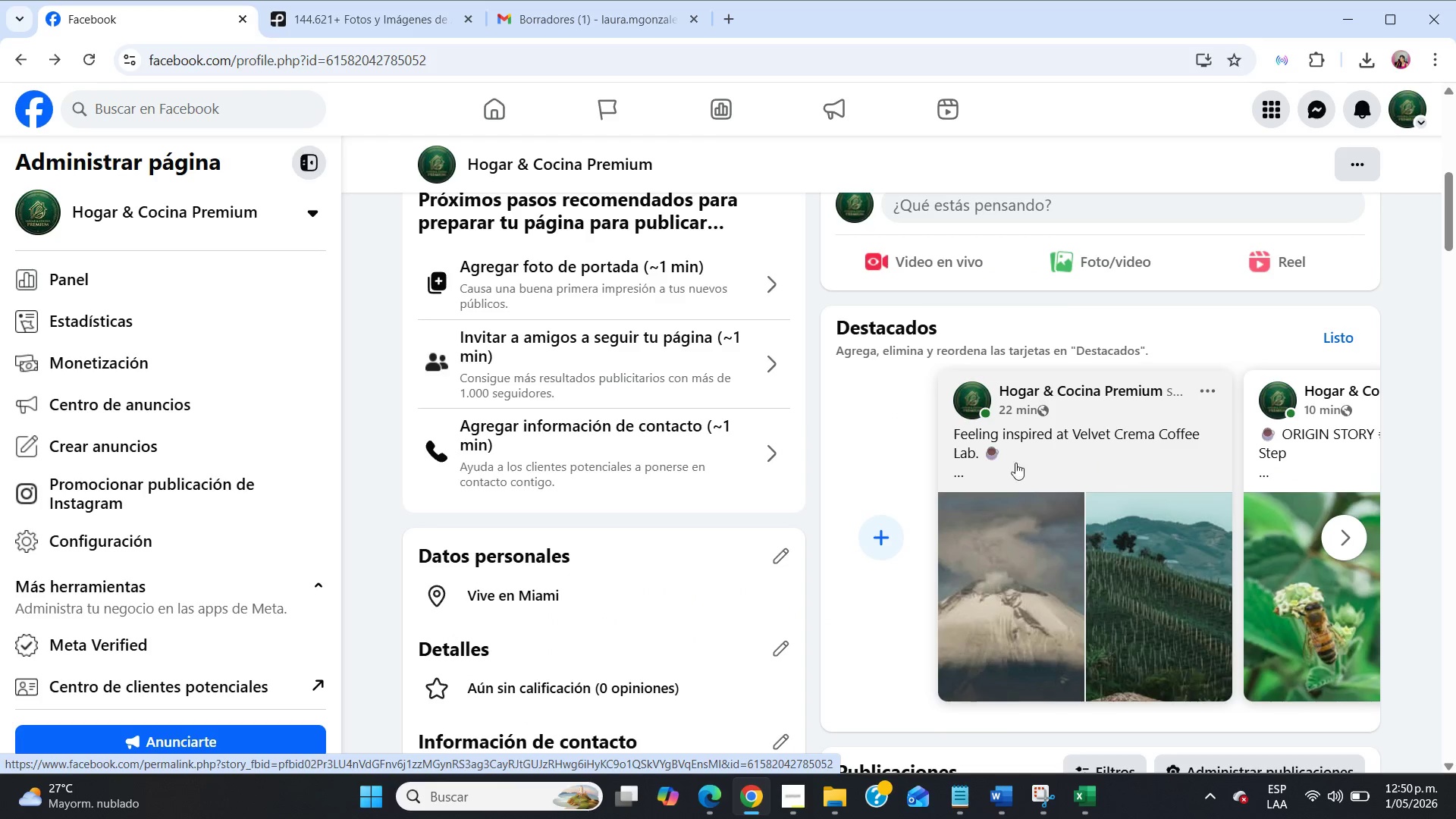 
left_click([961, 465])
 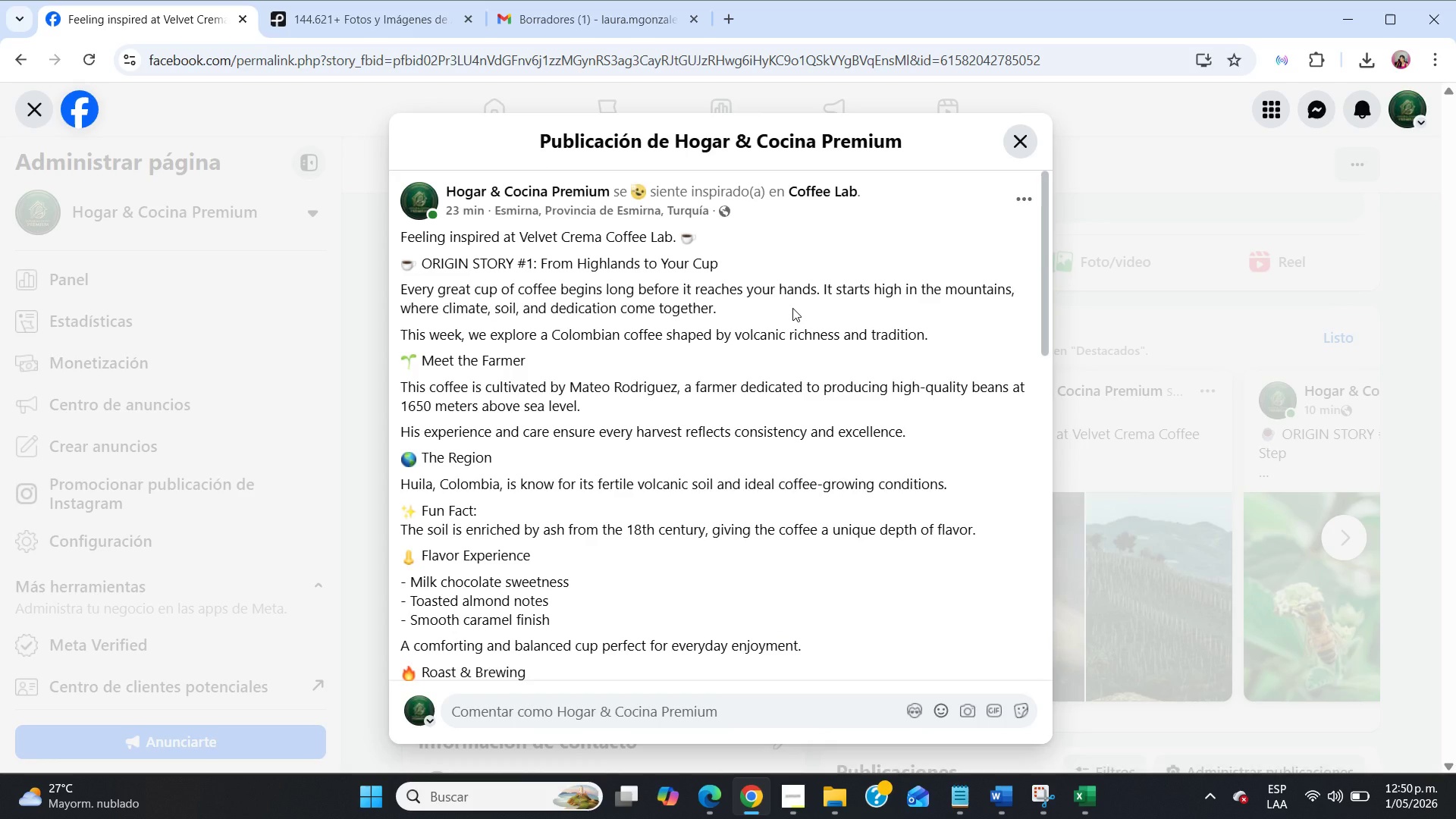 
scroll: coordinate [792, 308], scroll_direction: down, amount: 8.0
 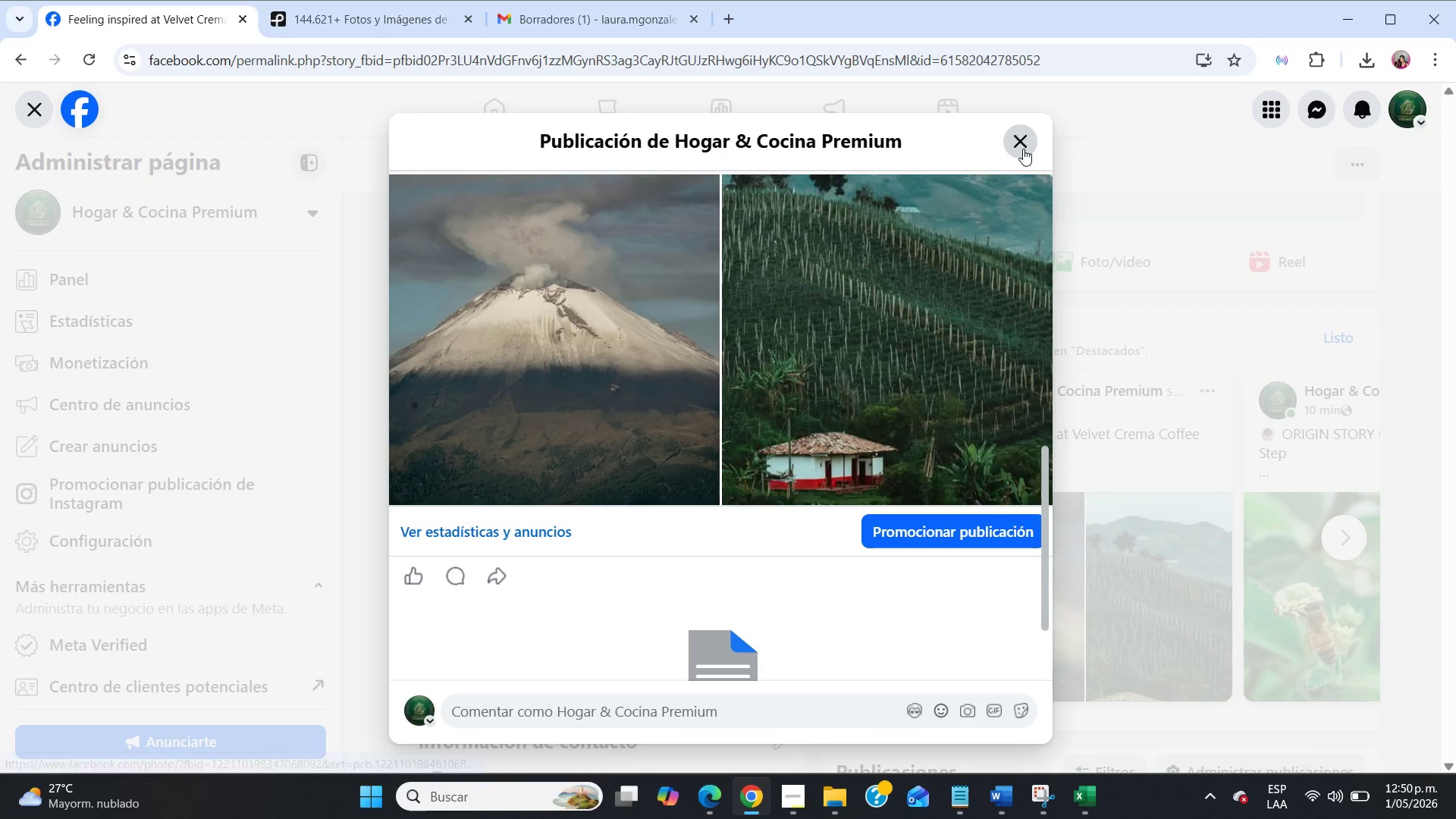 
left_click([1025, 145])
 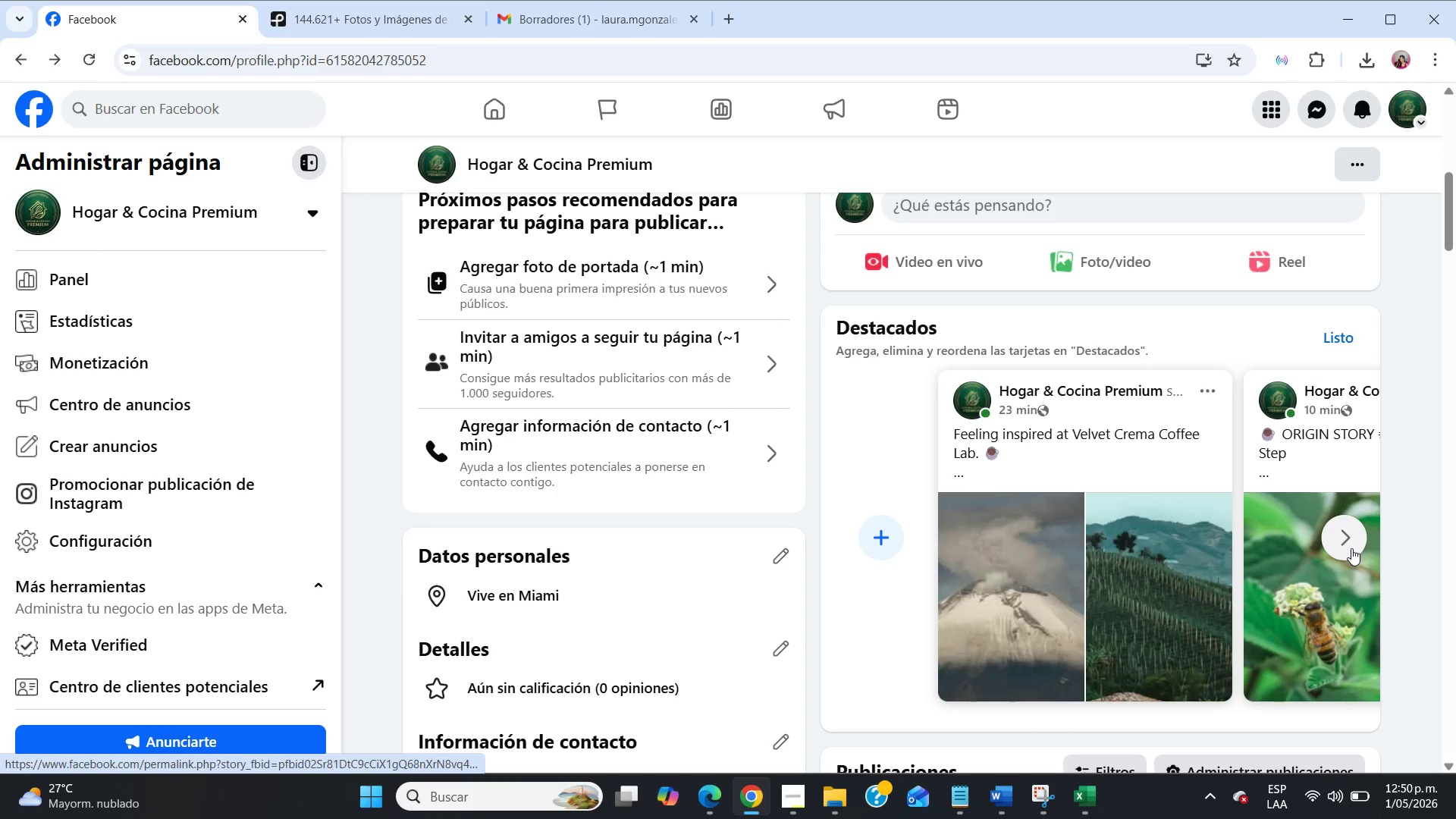 
left_click([1352, 548])
 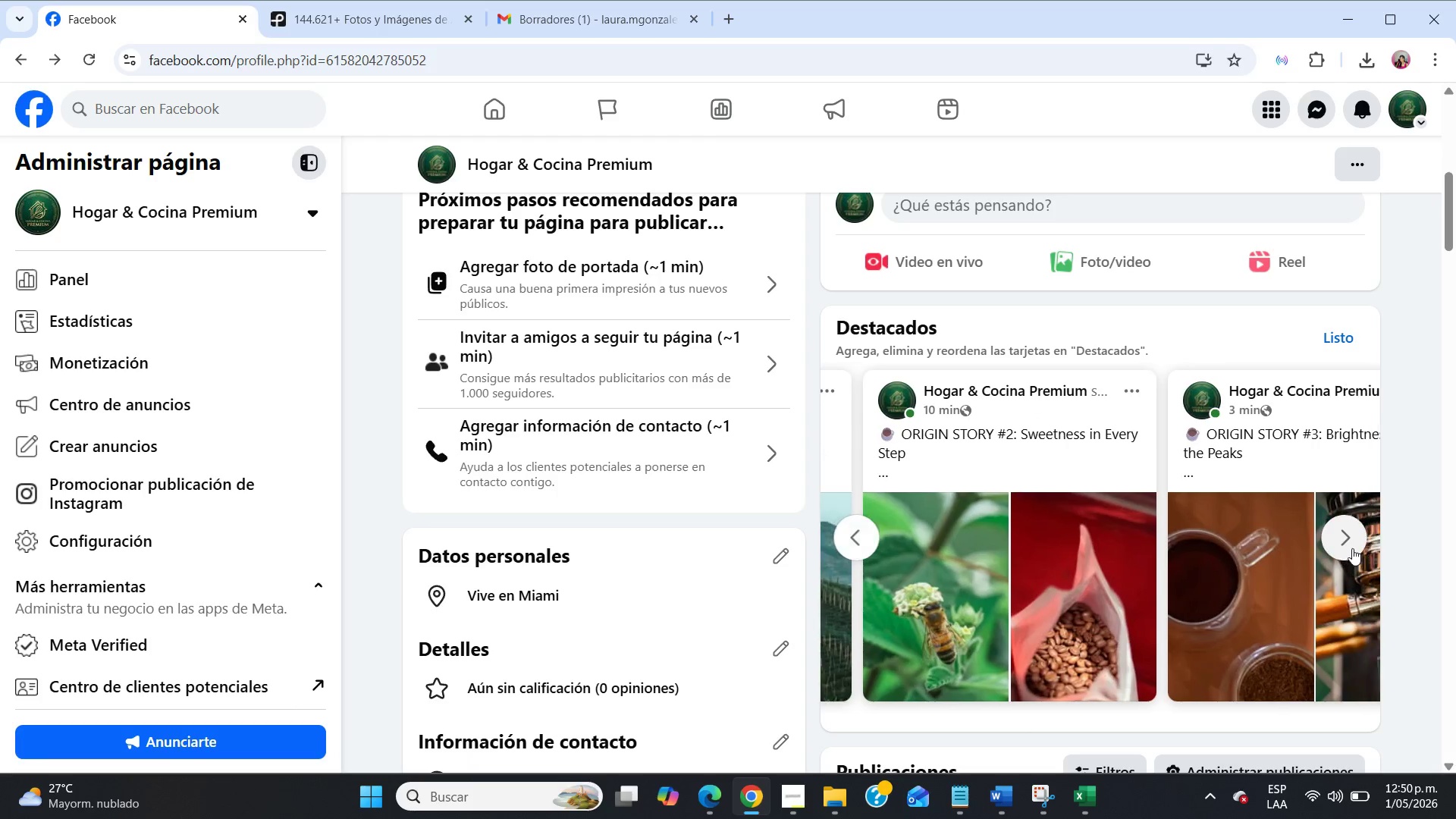 
left_click([1352, 548])
 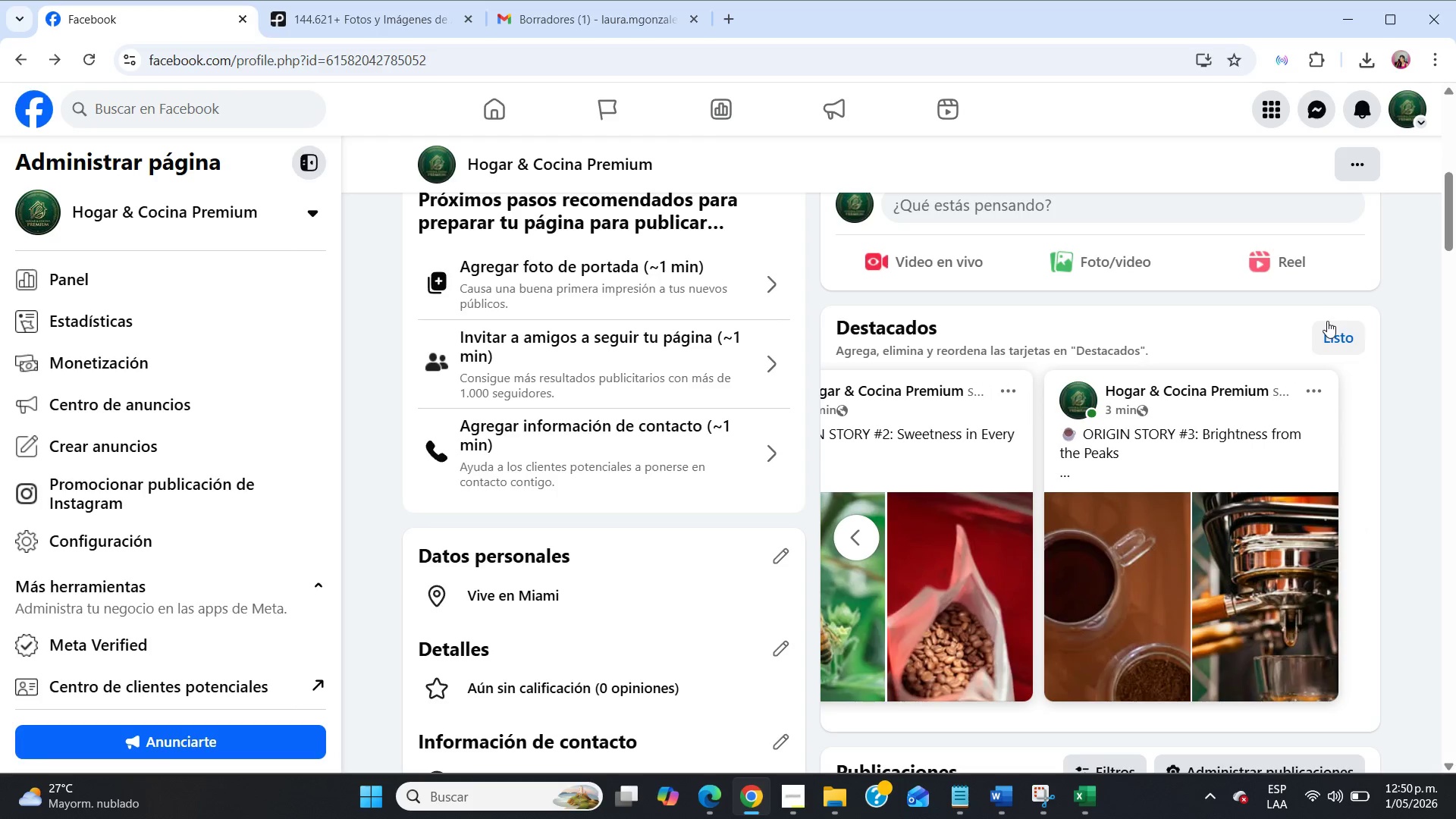 
left_click([1330, 324])
 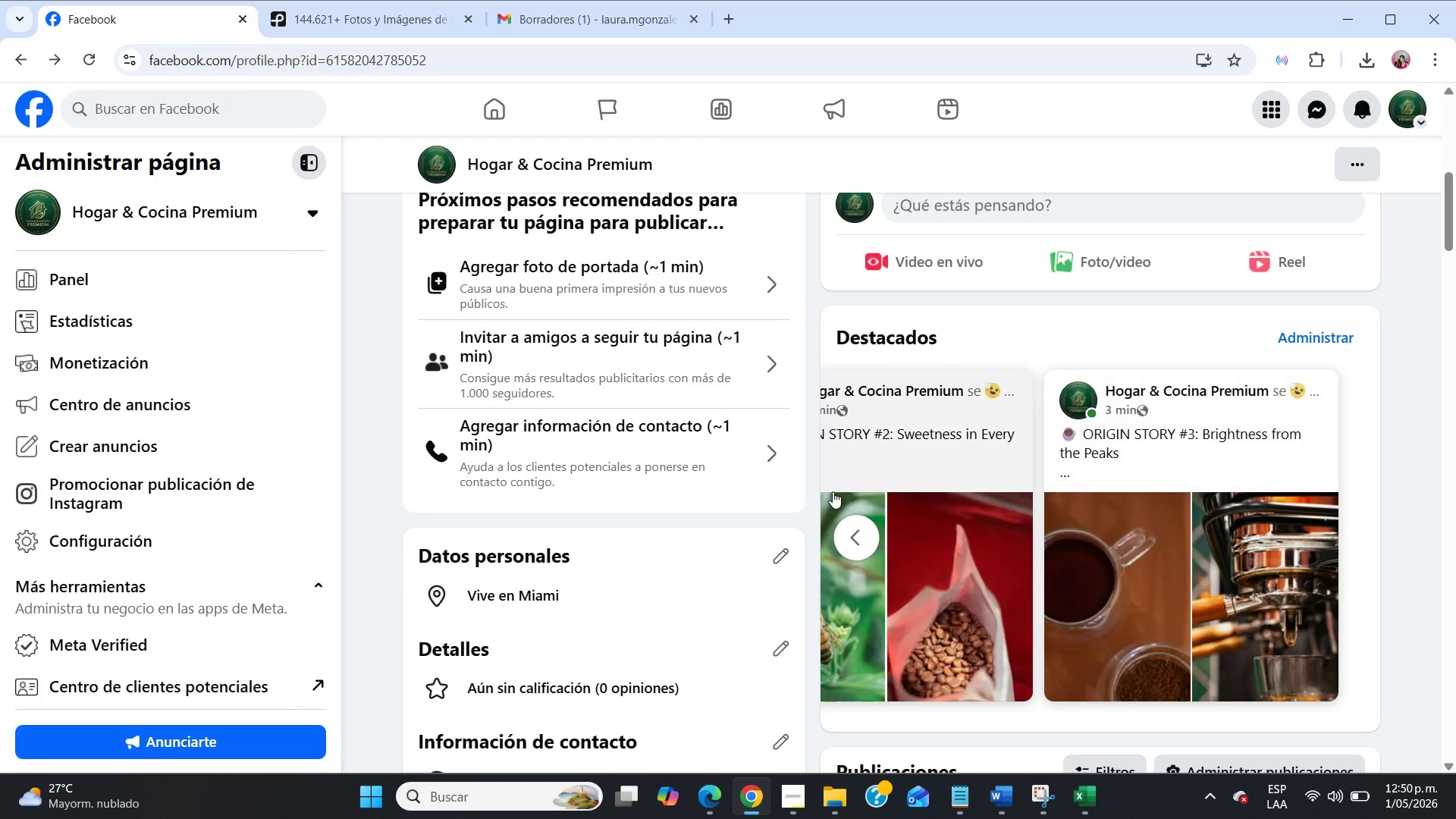 
left_click([848, 529])
 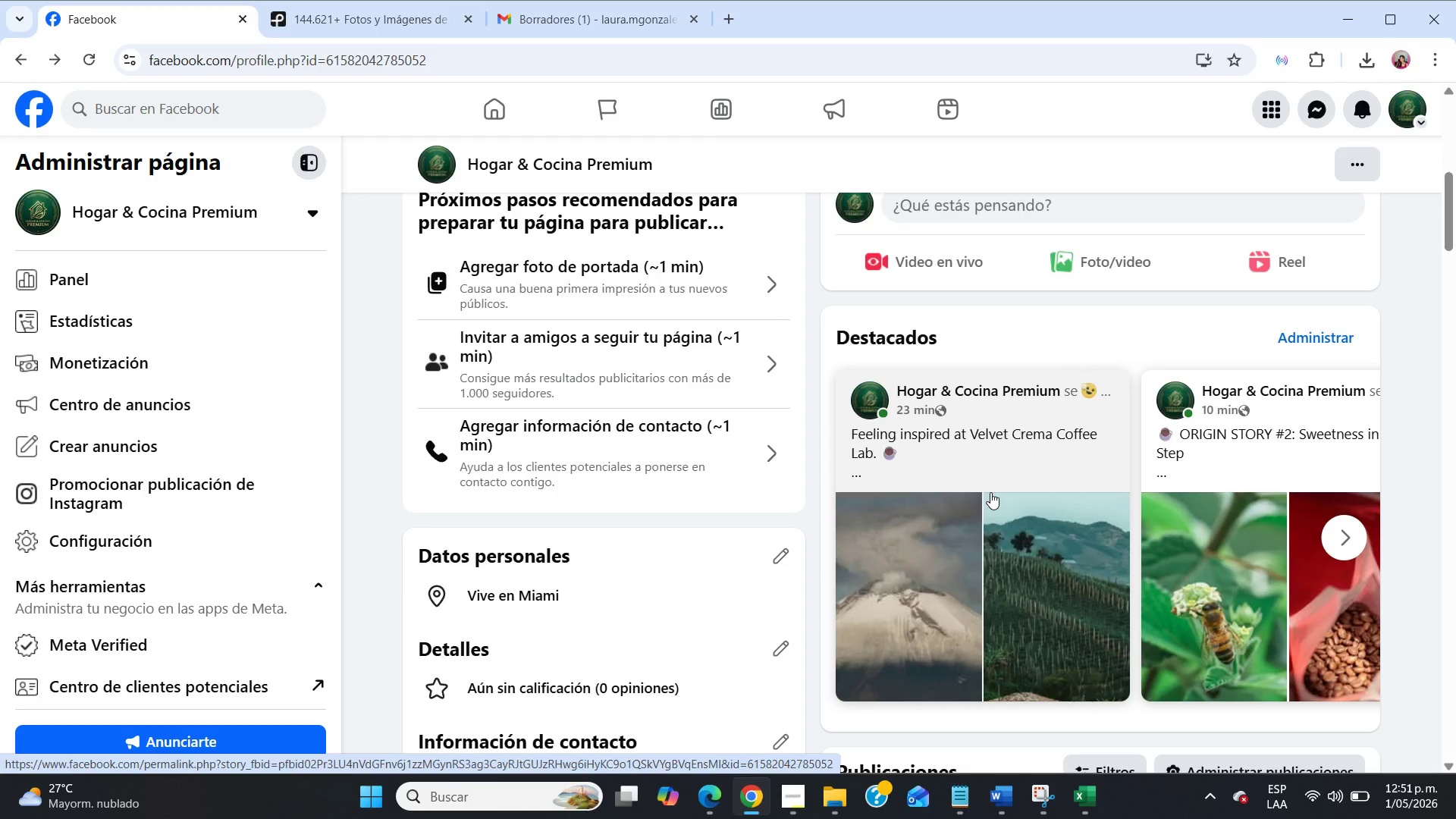 
wait(44.92)
 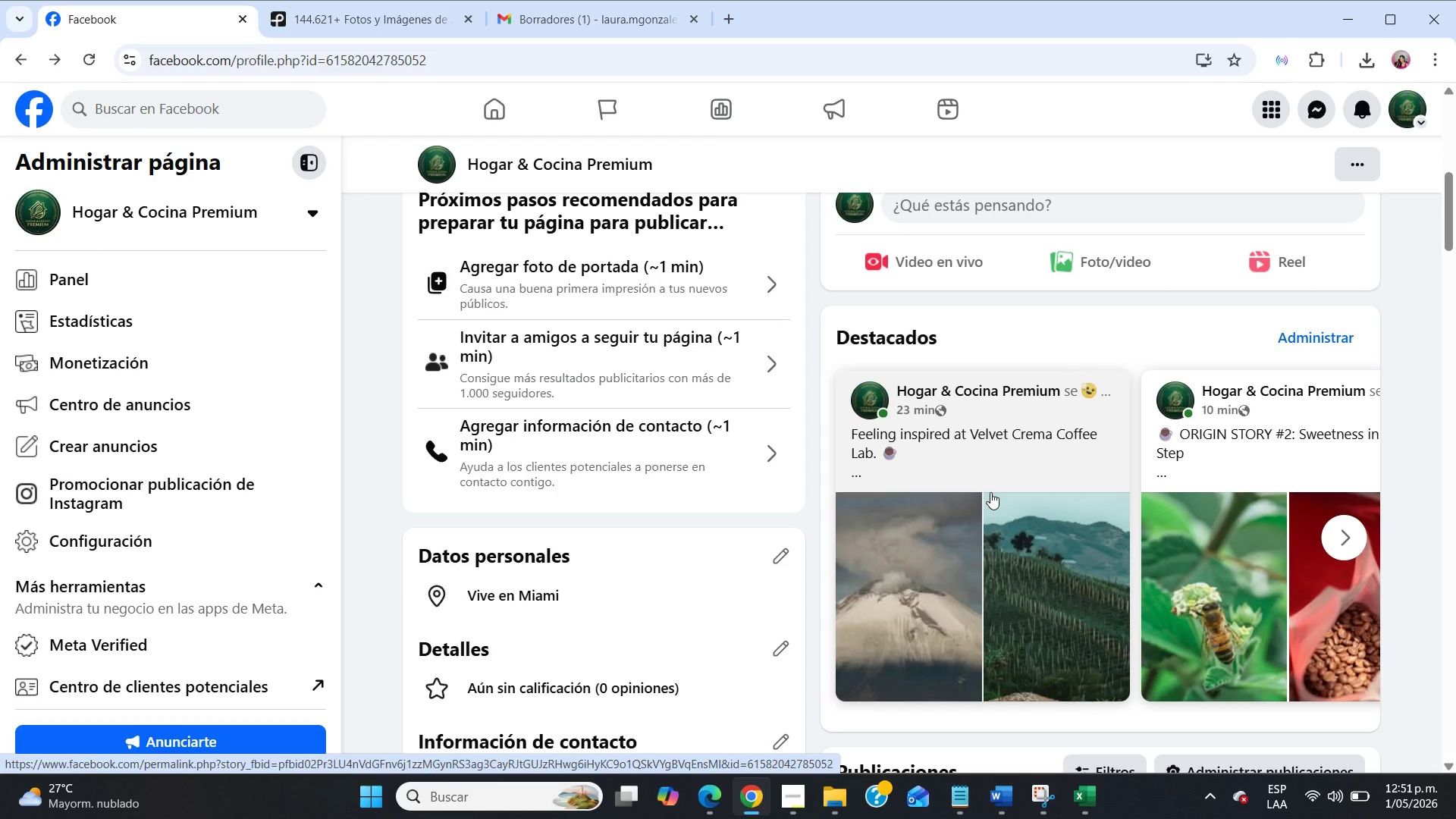 
scroll: coordinate [991, 492], scroll_direction: down, amount: 1.0
 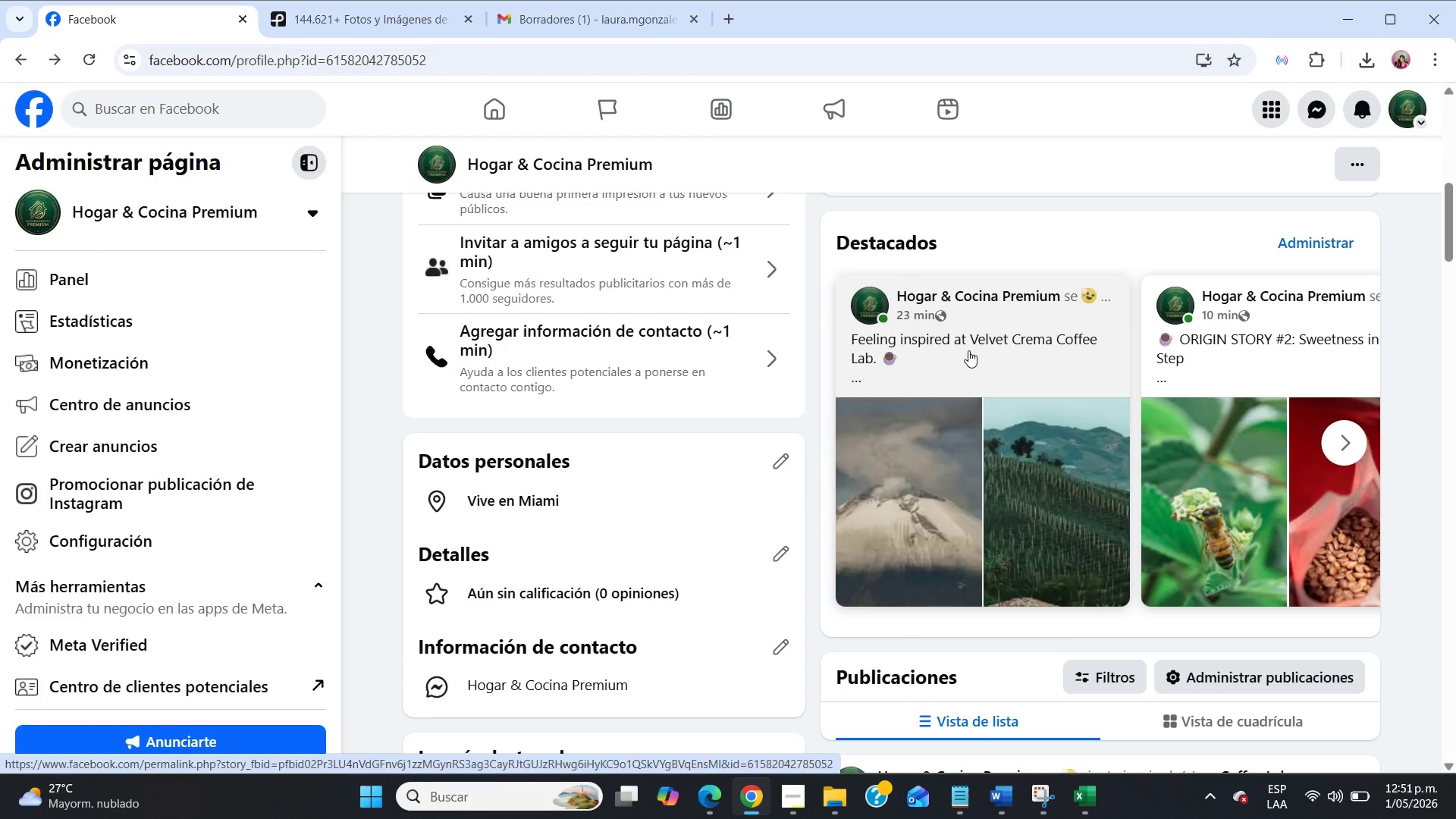 
left_click([968, 350])
 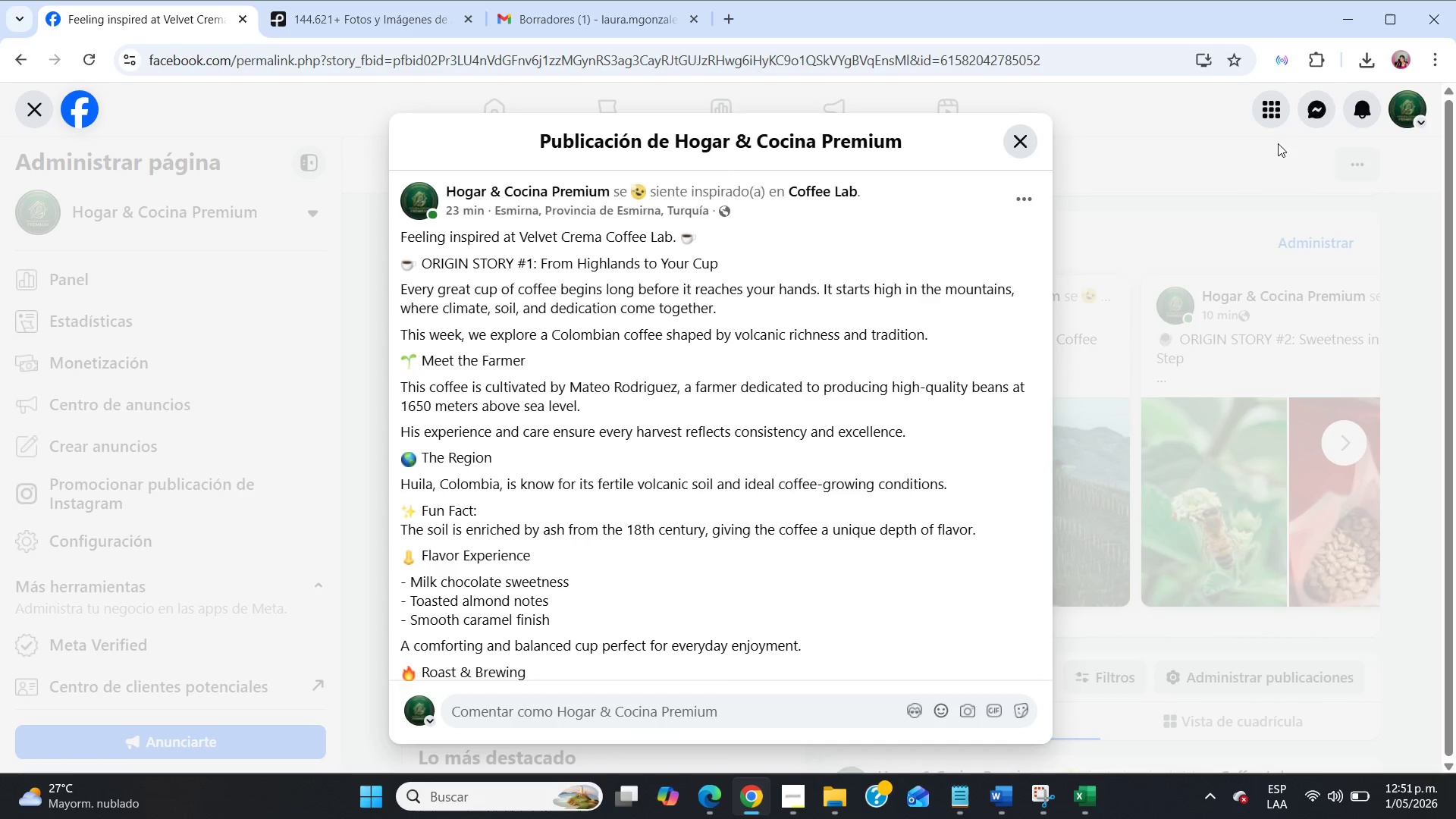 
left_click([1424, 65])
 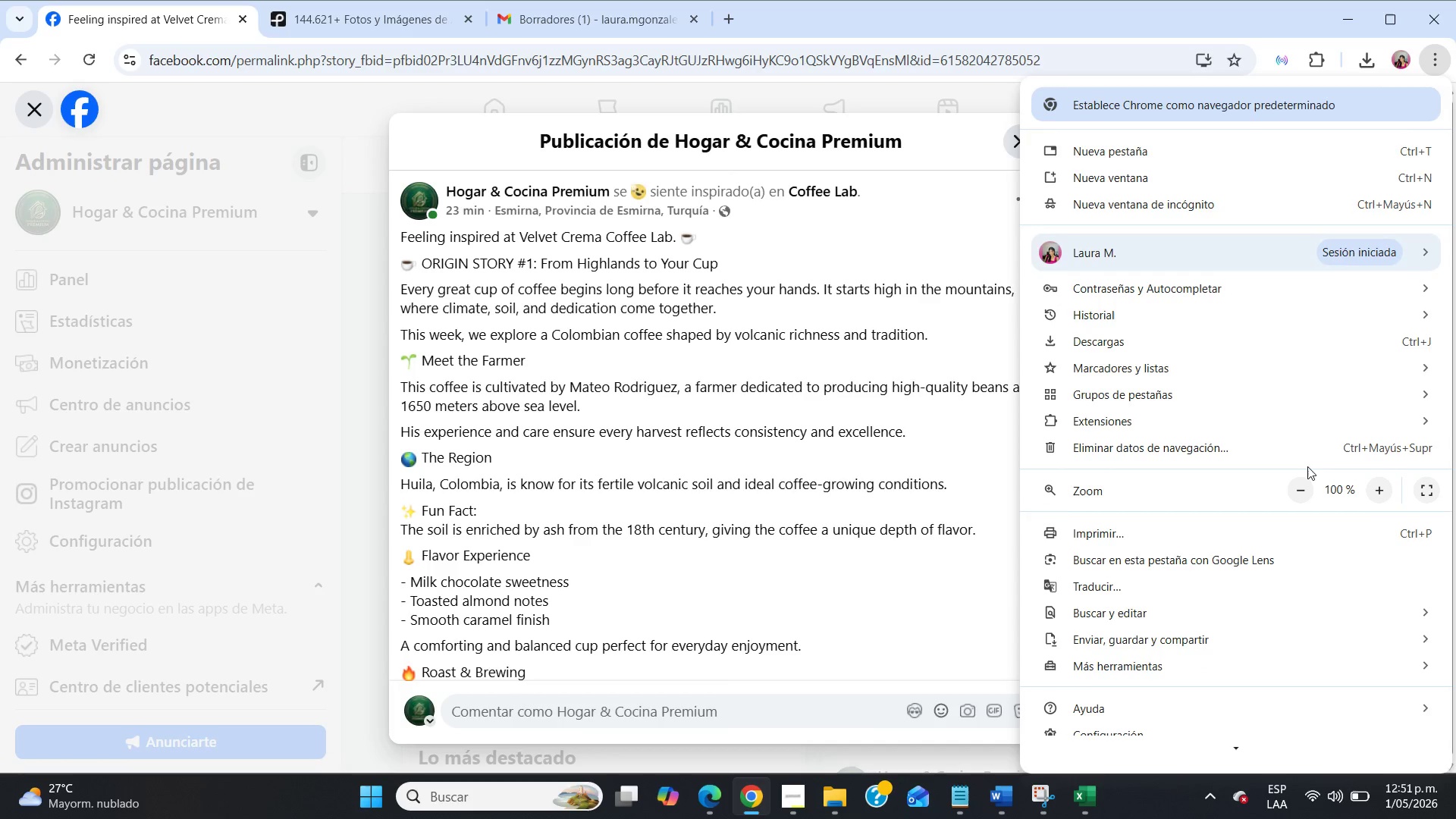 
left_click([1308, 488])
 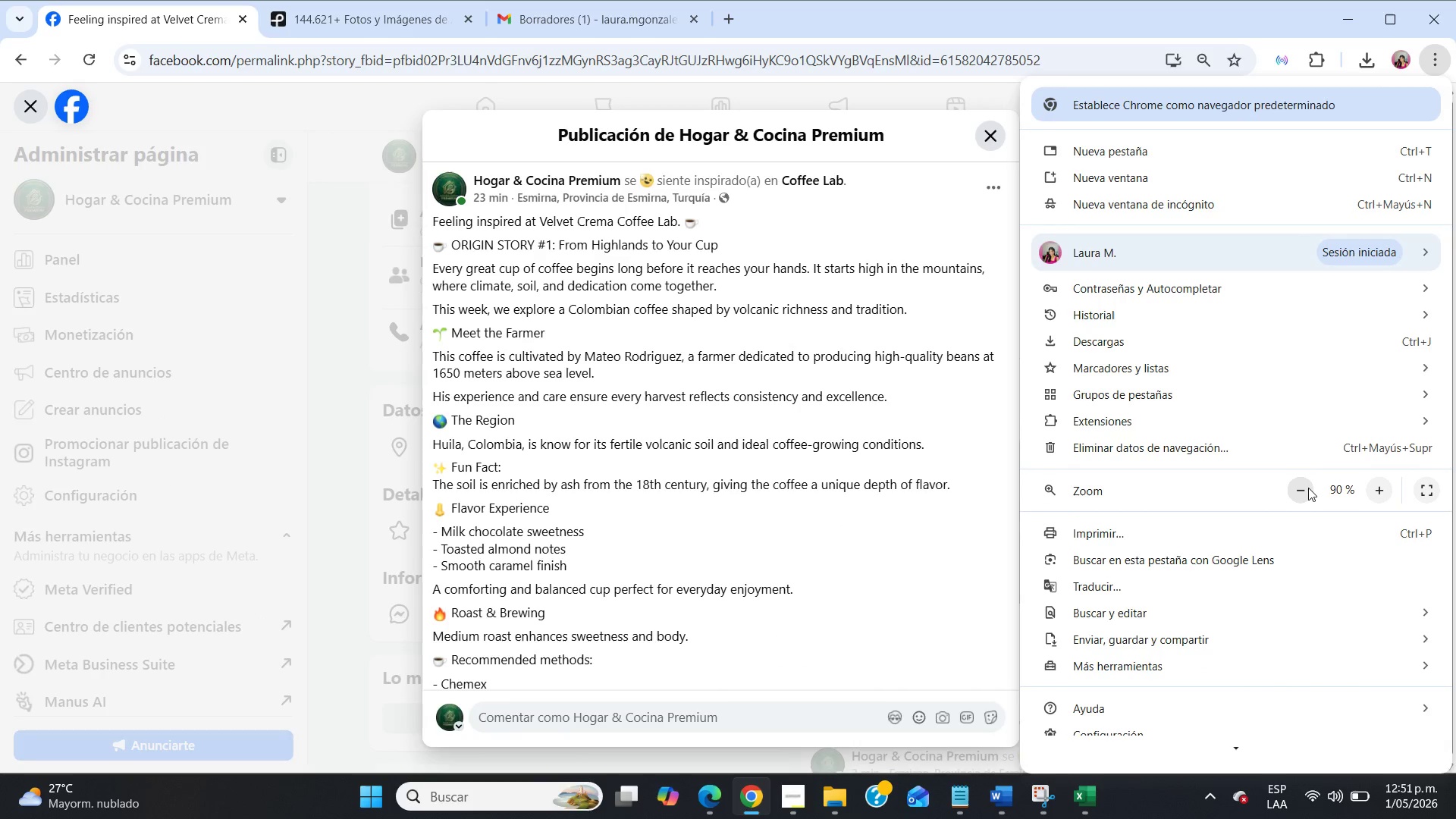 
left_click([1308, 488])
 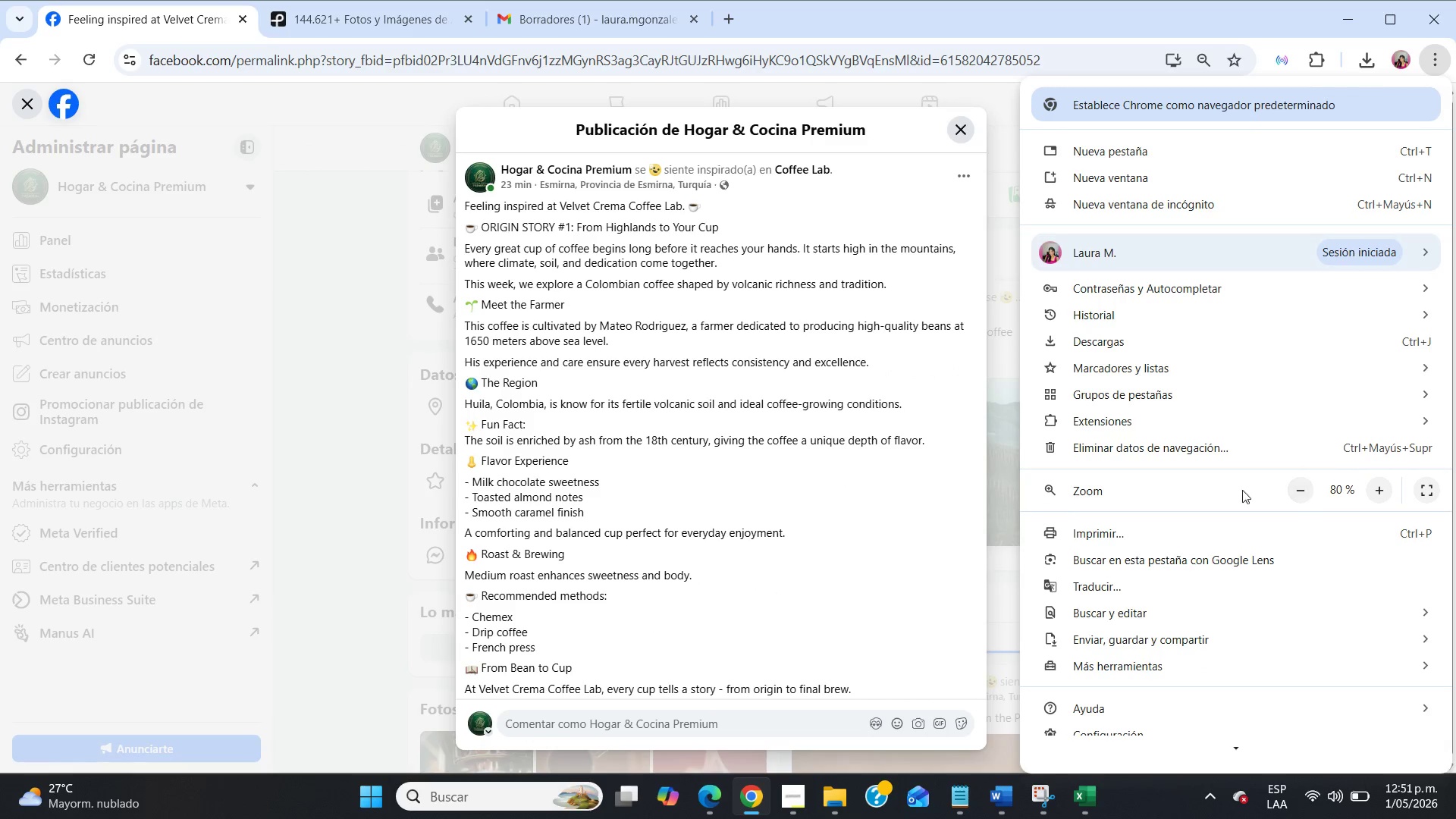 
left_click([876, 493])
 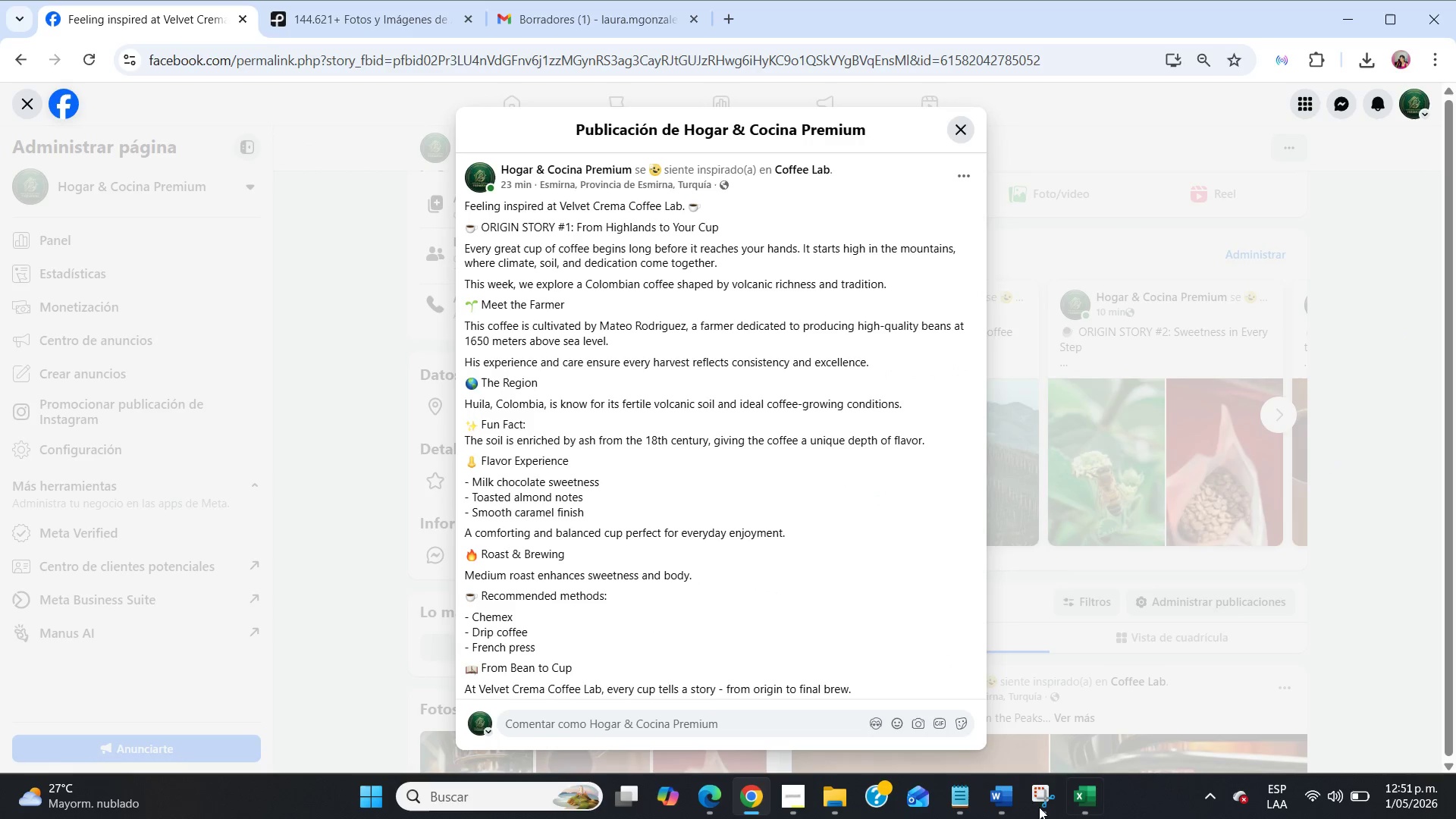 
left_click([1058, 790])
 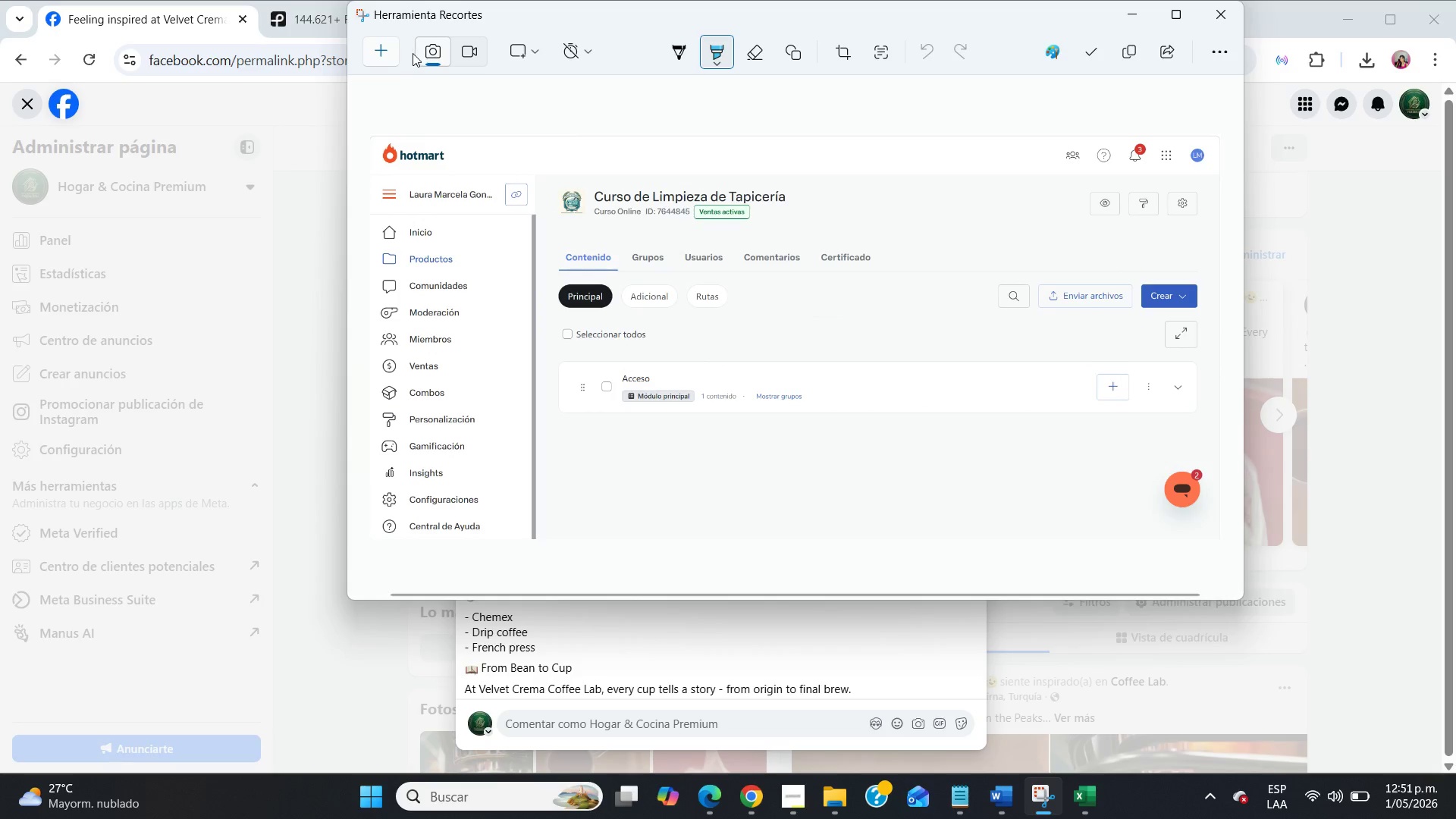 
left_click([385, 53])
 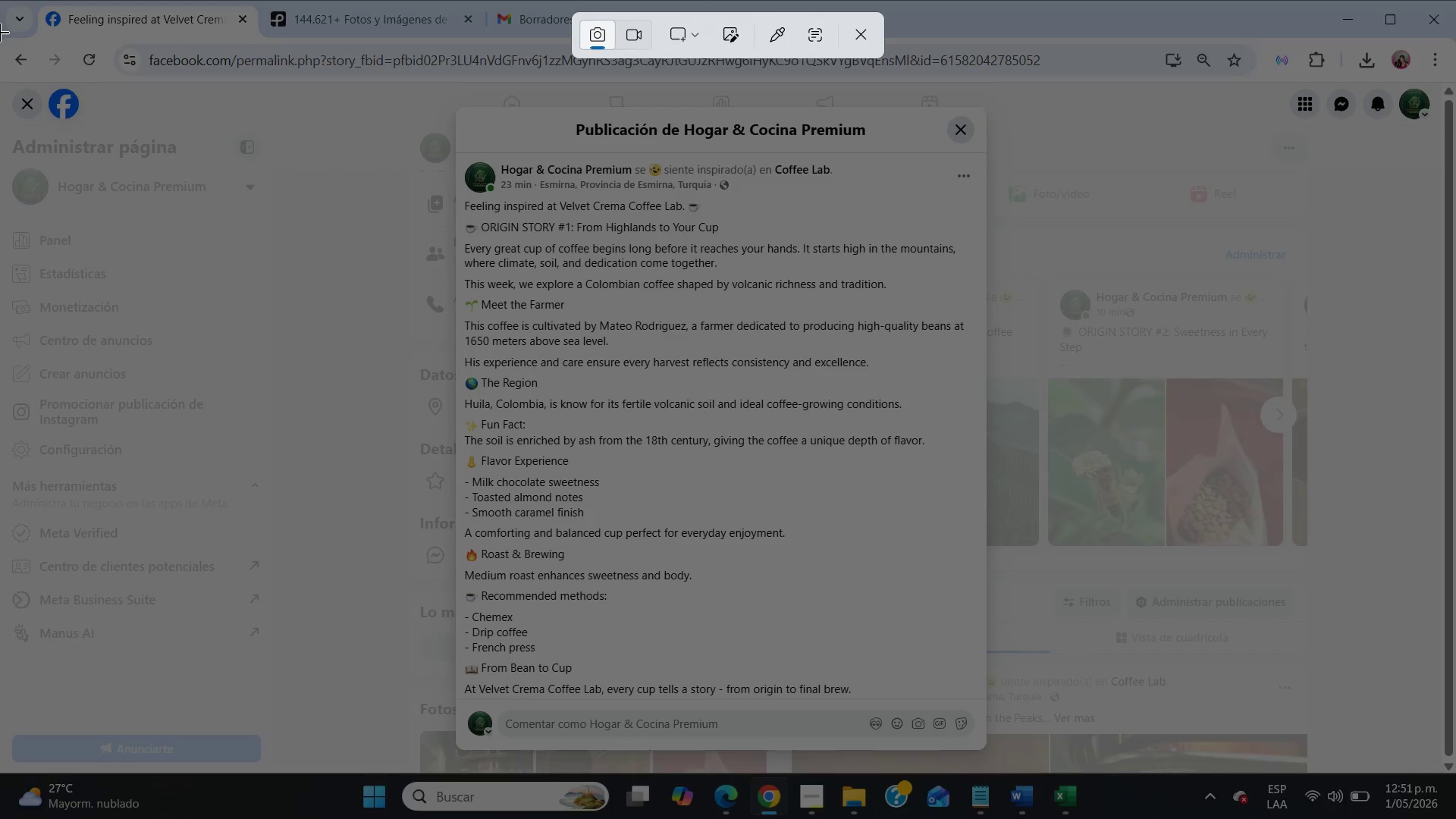 
left_click_drag(start_coordinate=[0, 36], to_coordinate=[1455, 764])
 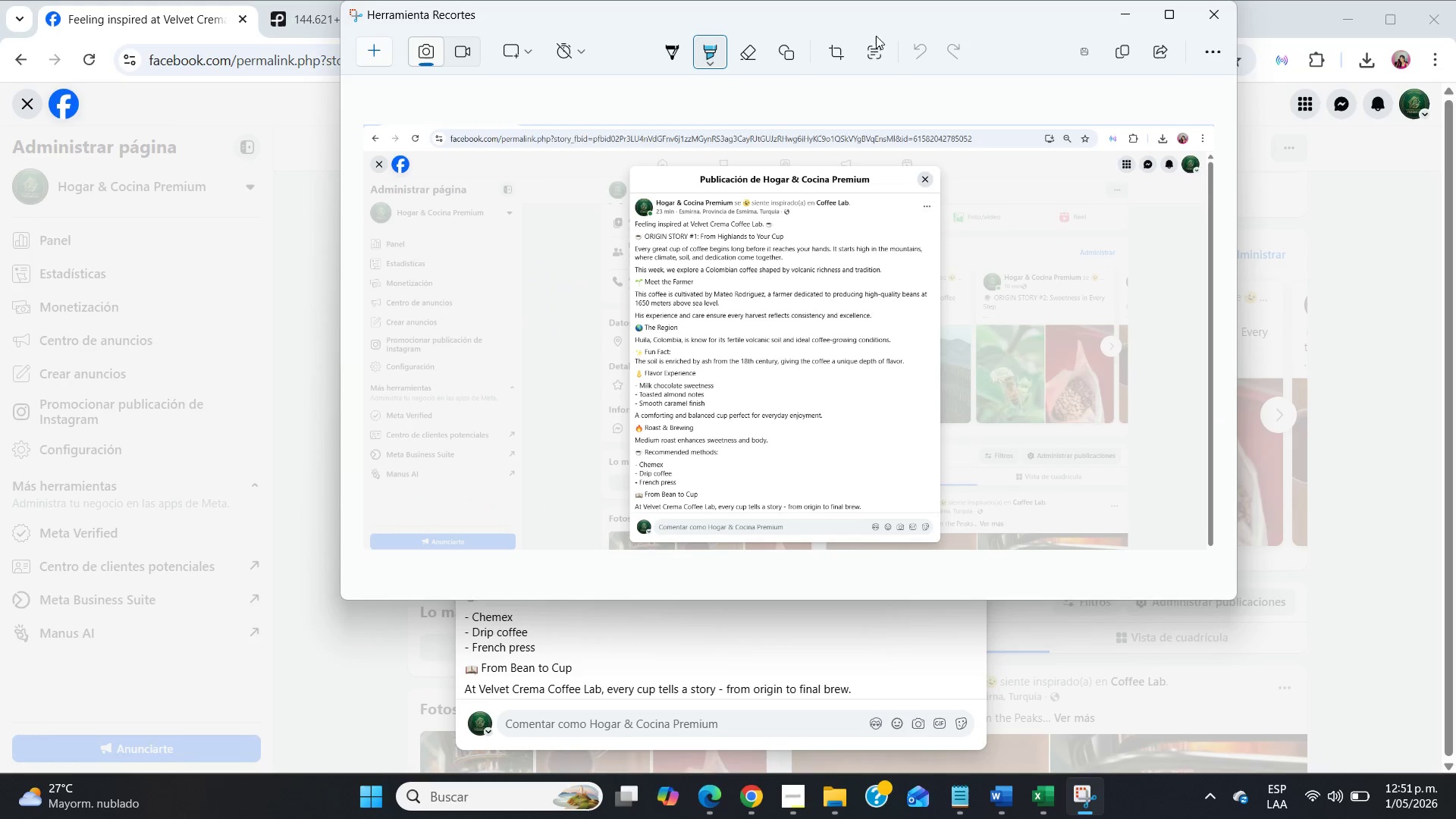 
left_click([1119, 20])
 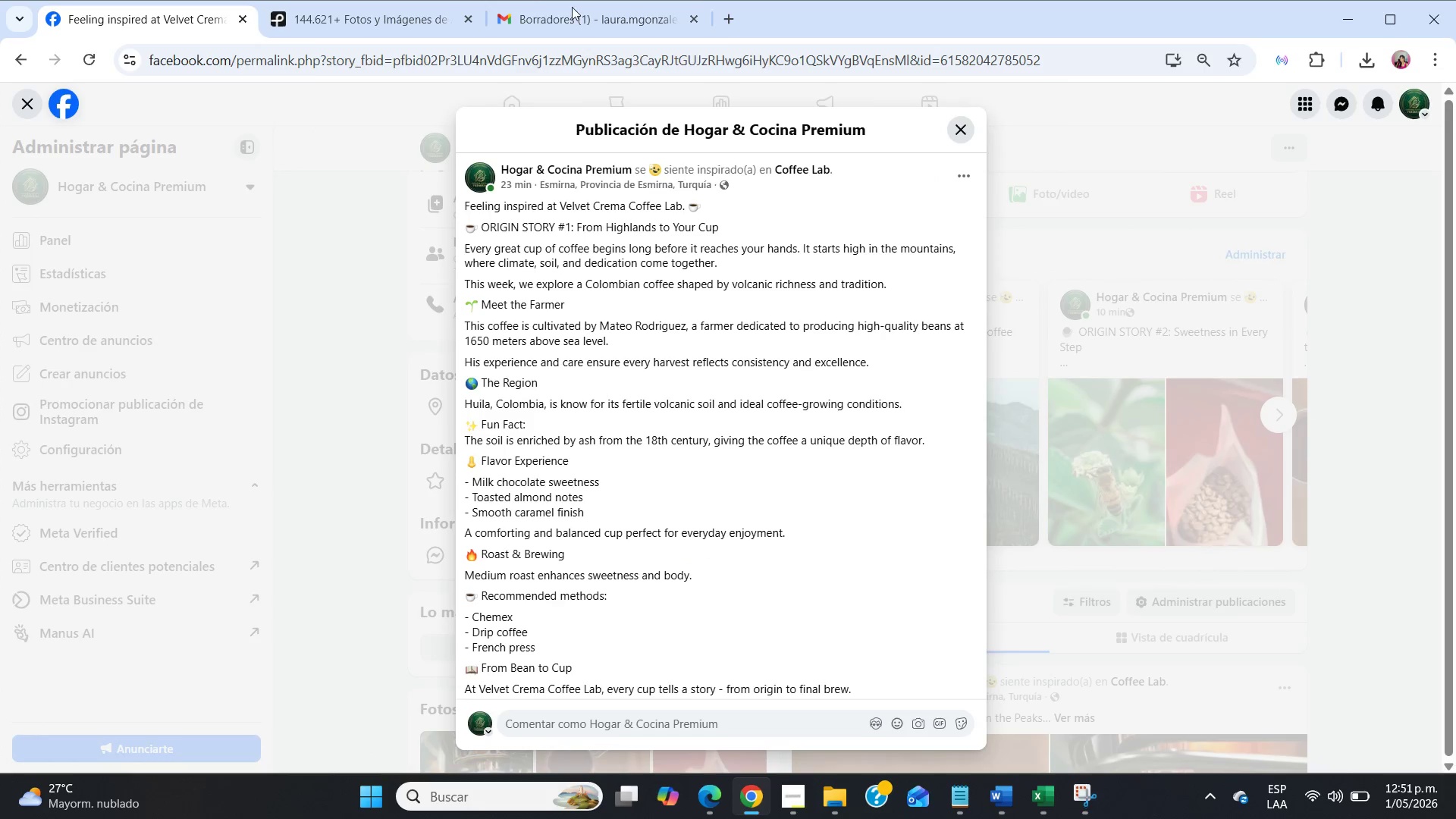 
left_click([582, 15])
 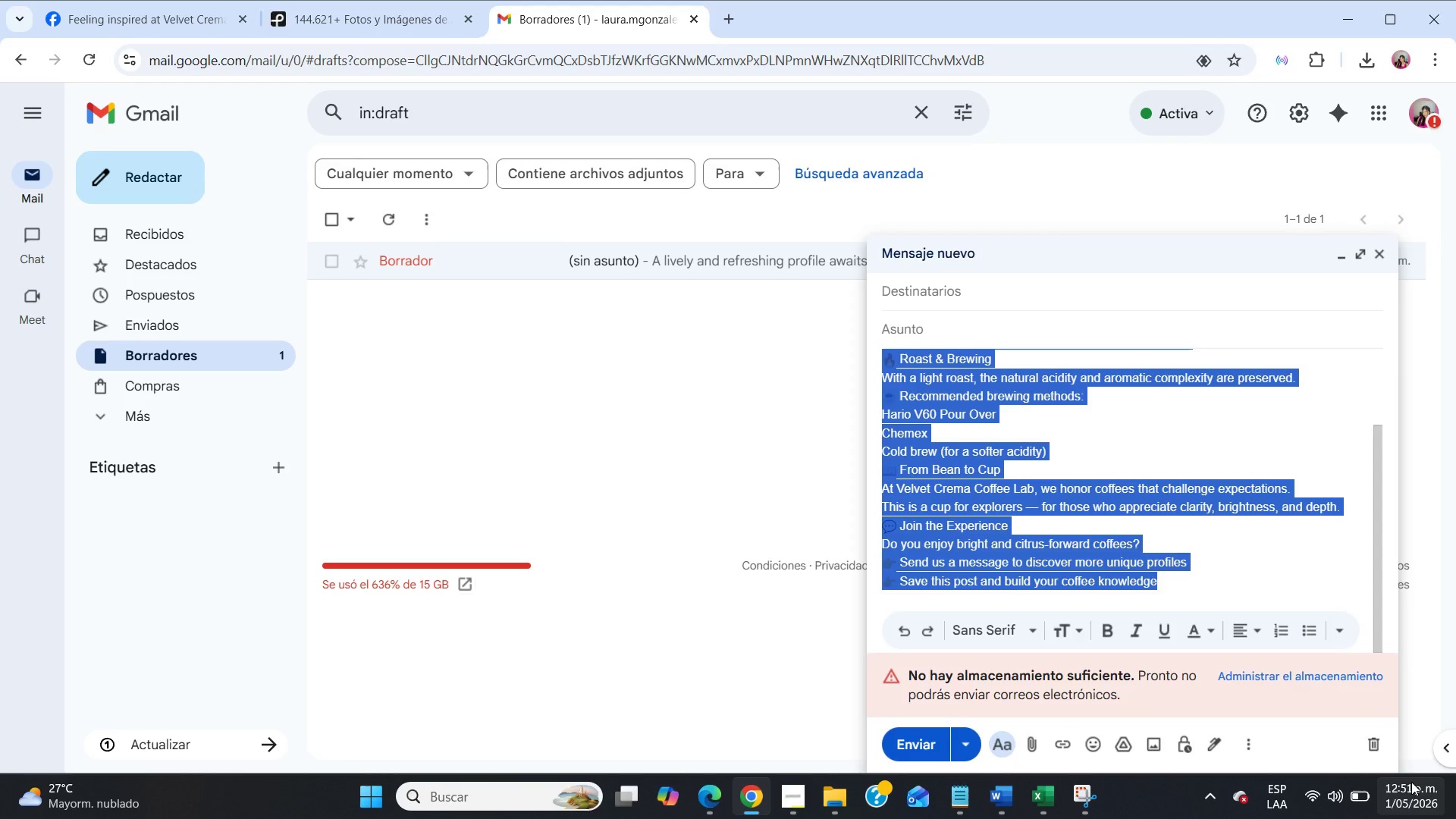 
left_click([1370, 753])
 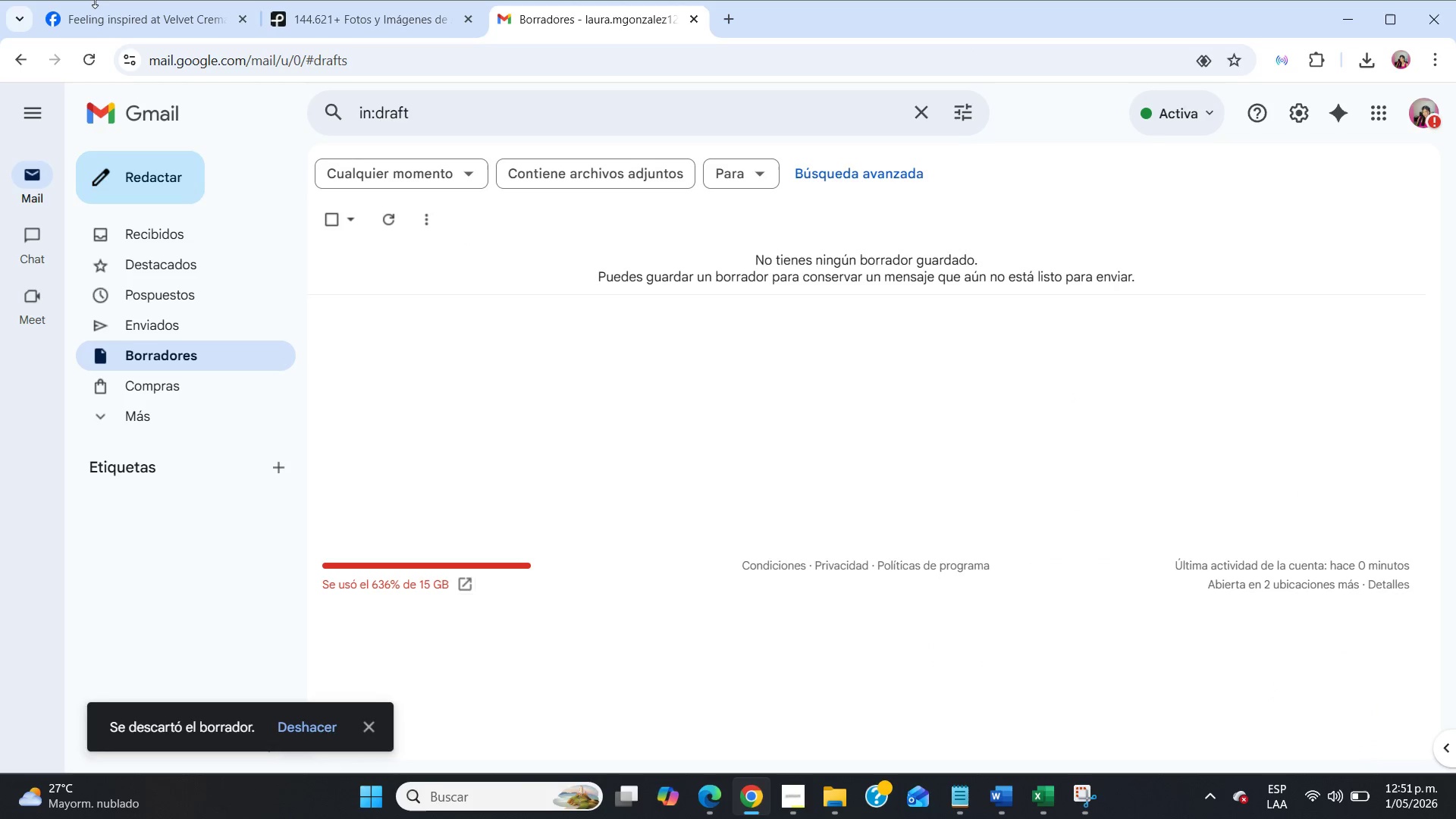 
double_click([105, 13])
 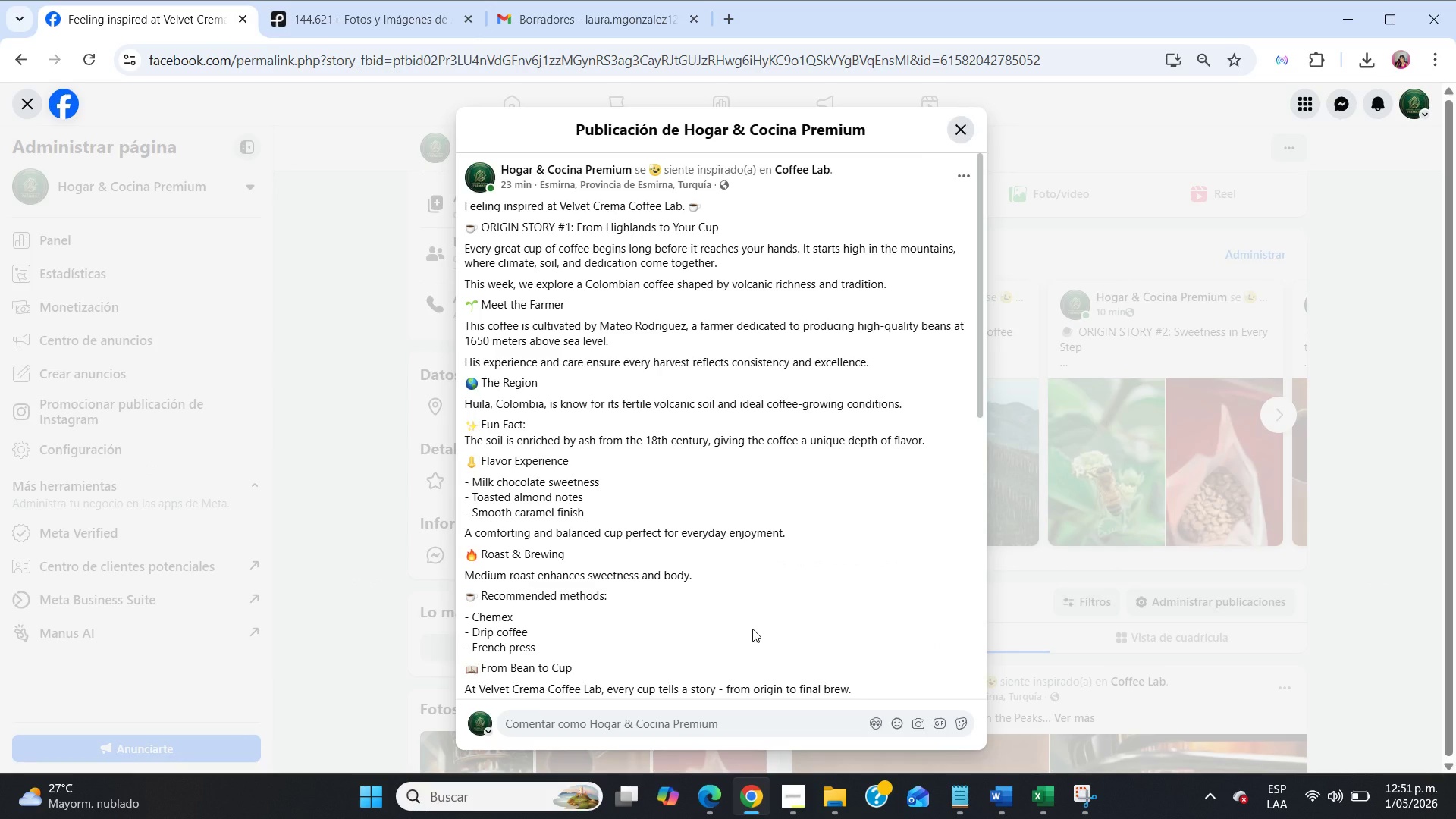 
scroll: coordinate [752, 629], scroll_direction: down, amount: 4.0
 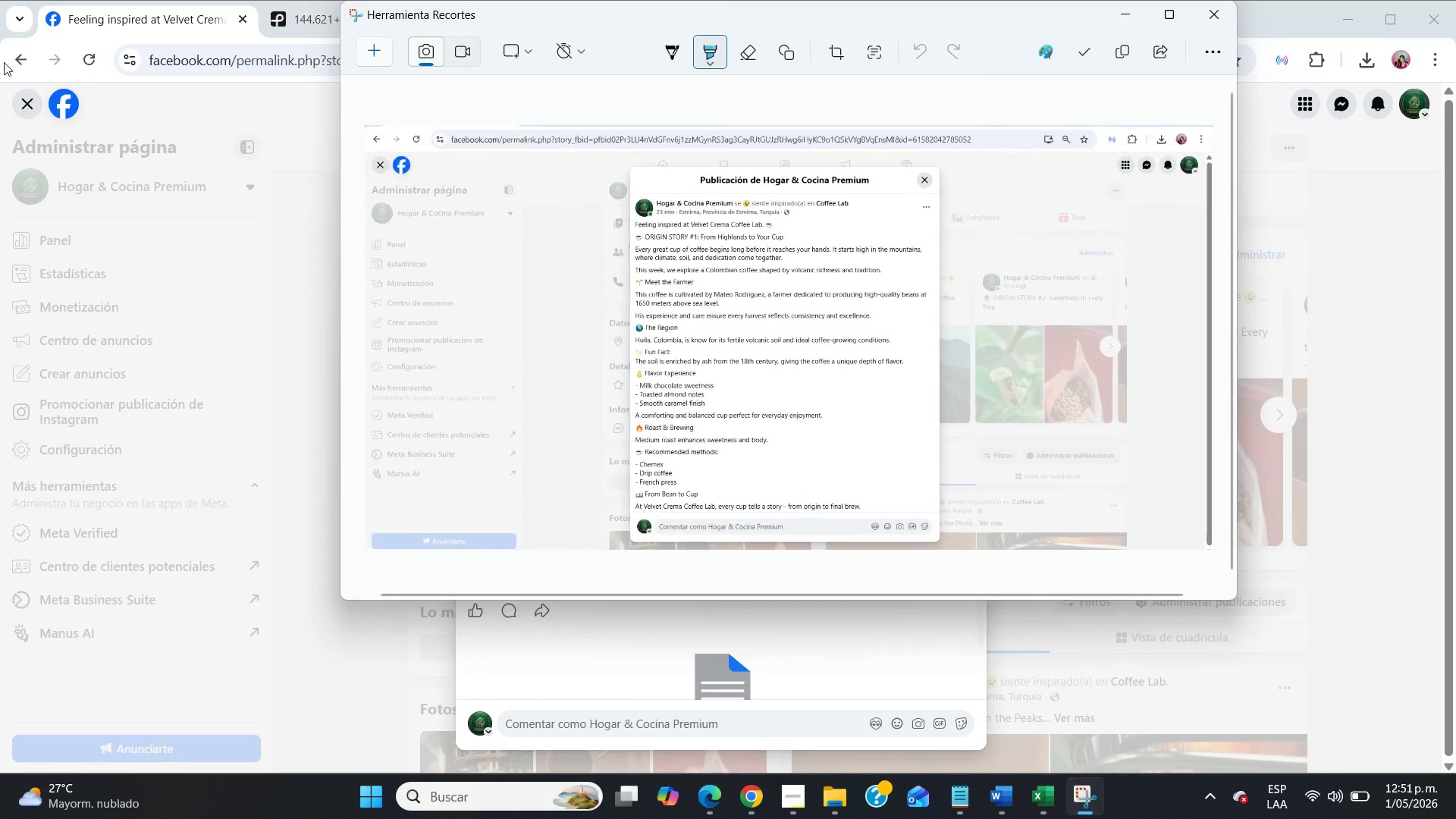 
left_click([367, 43])
 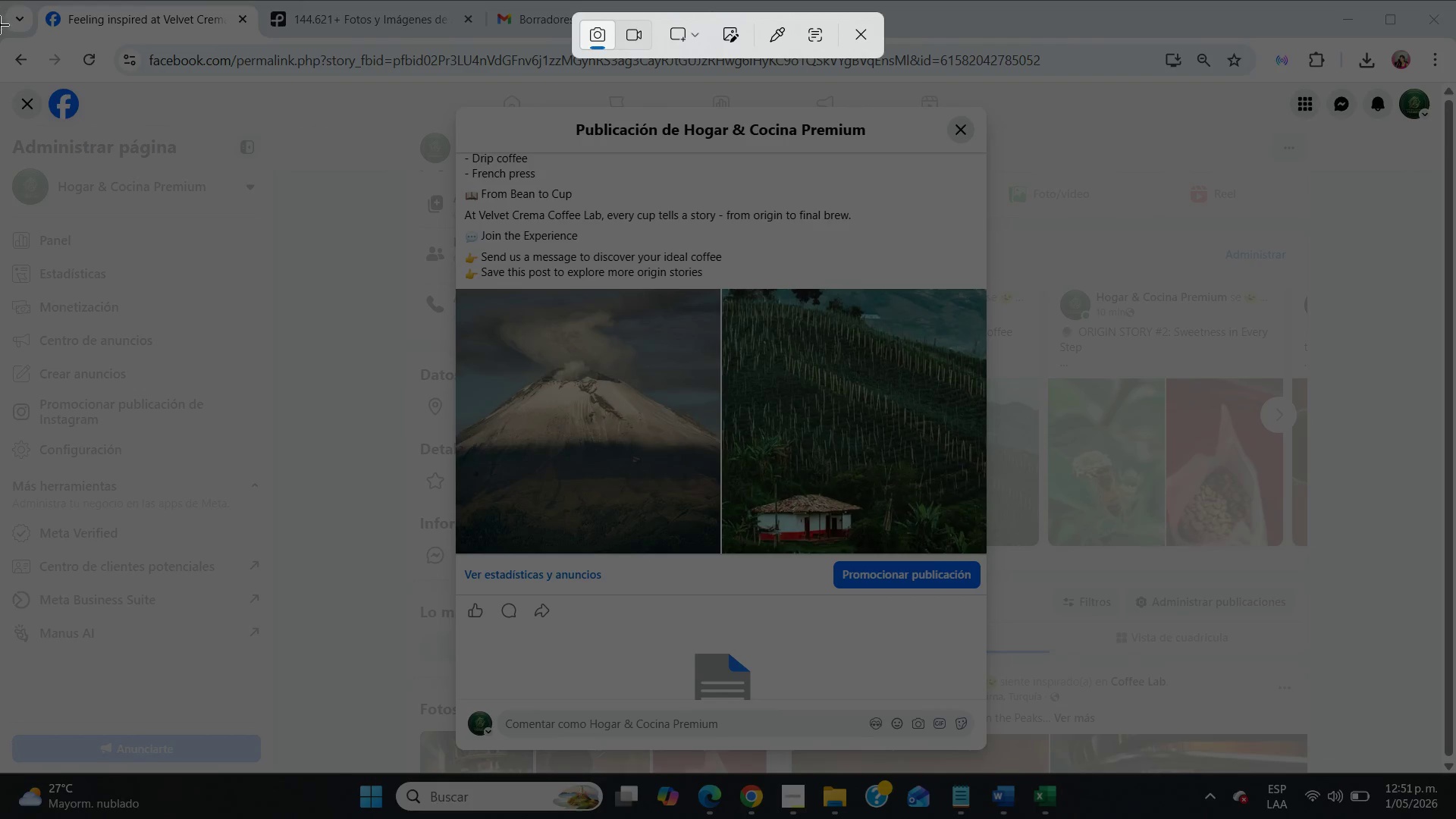 
left_click_drag(start_coordinate=[2, 43], to_coordinate=[1454, 769])
 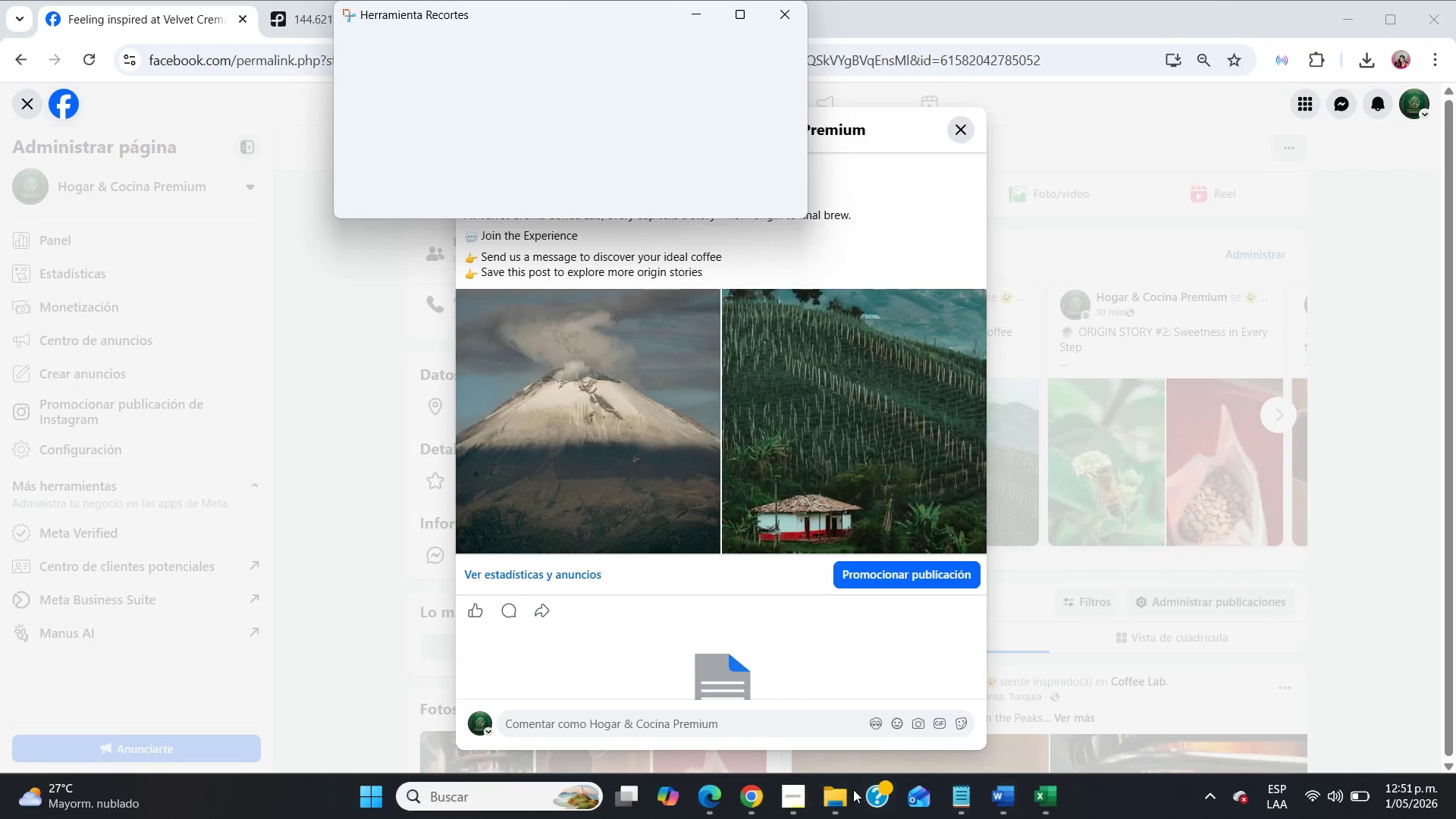 
left_click([849, 802])
 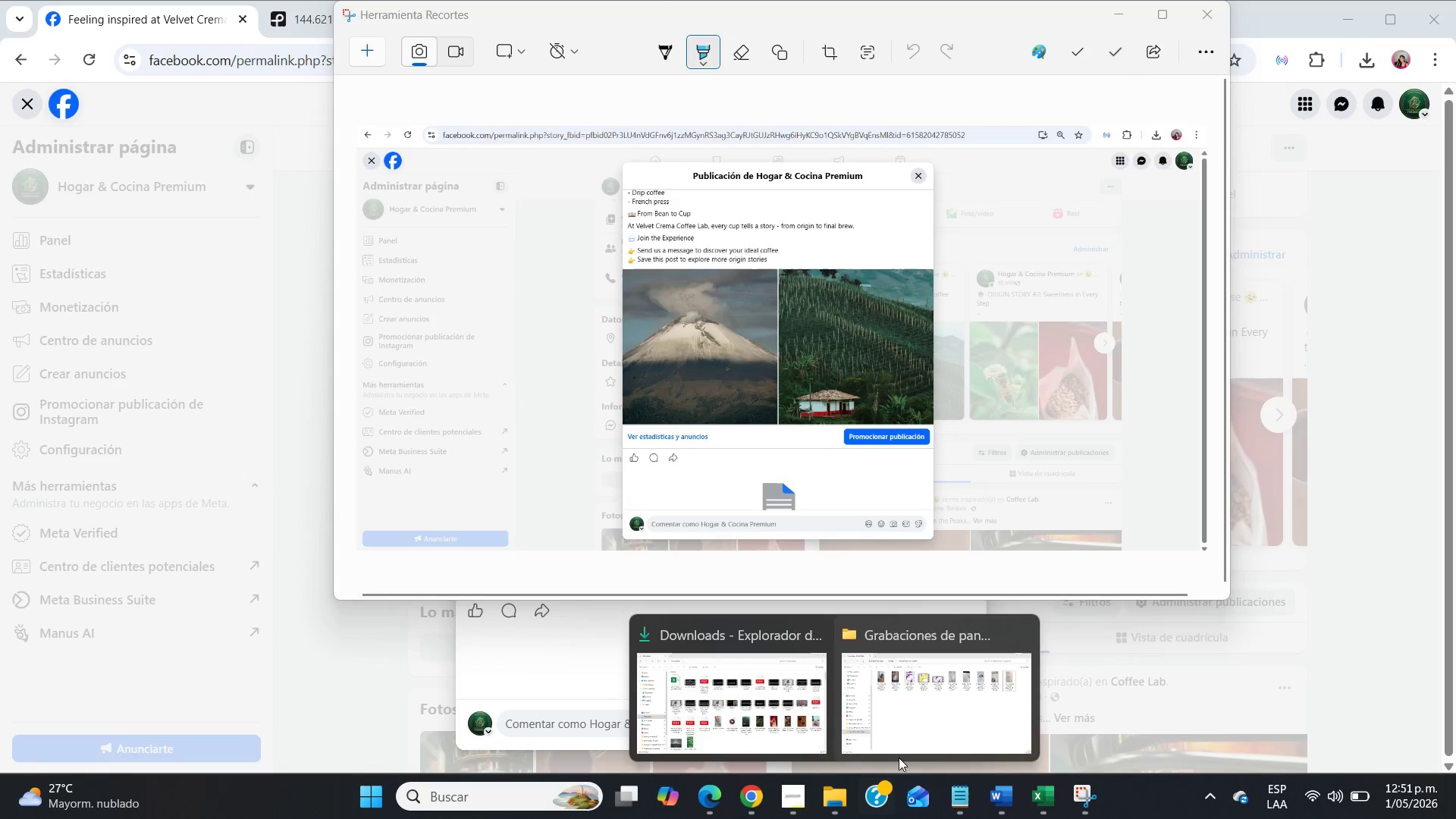 
left_click([906, 744])
 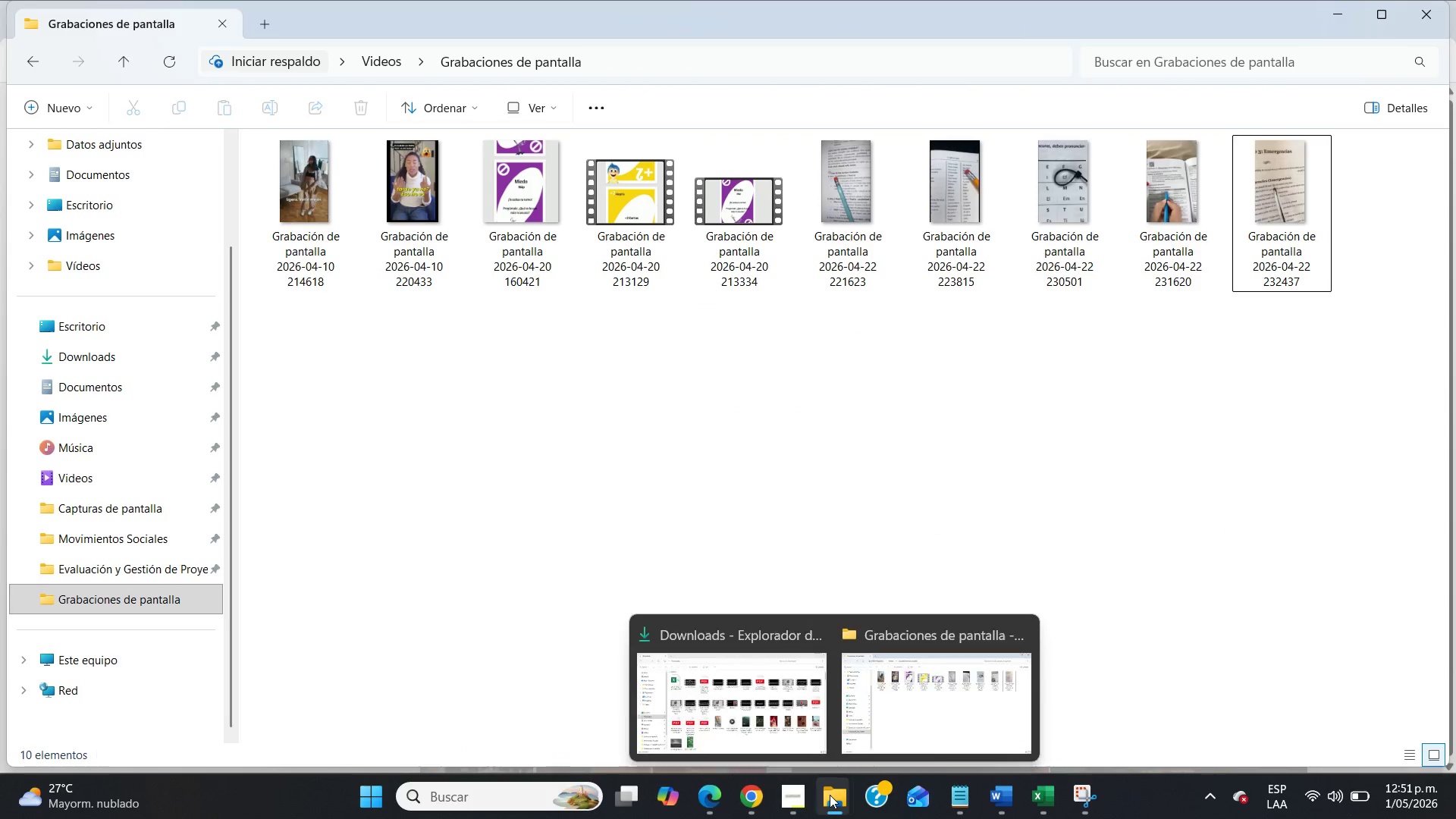 
double_click([762, 740])
 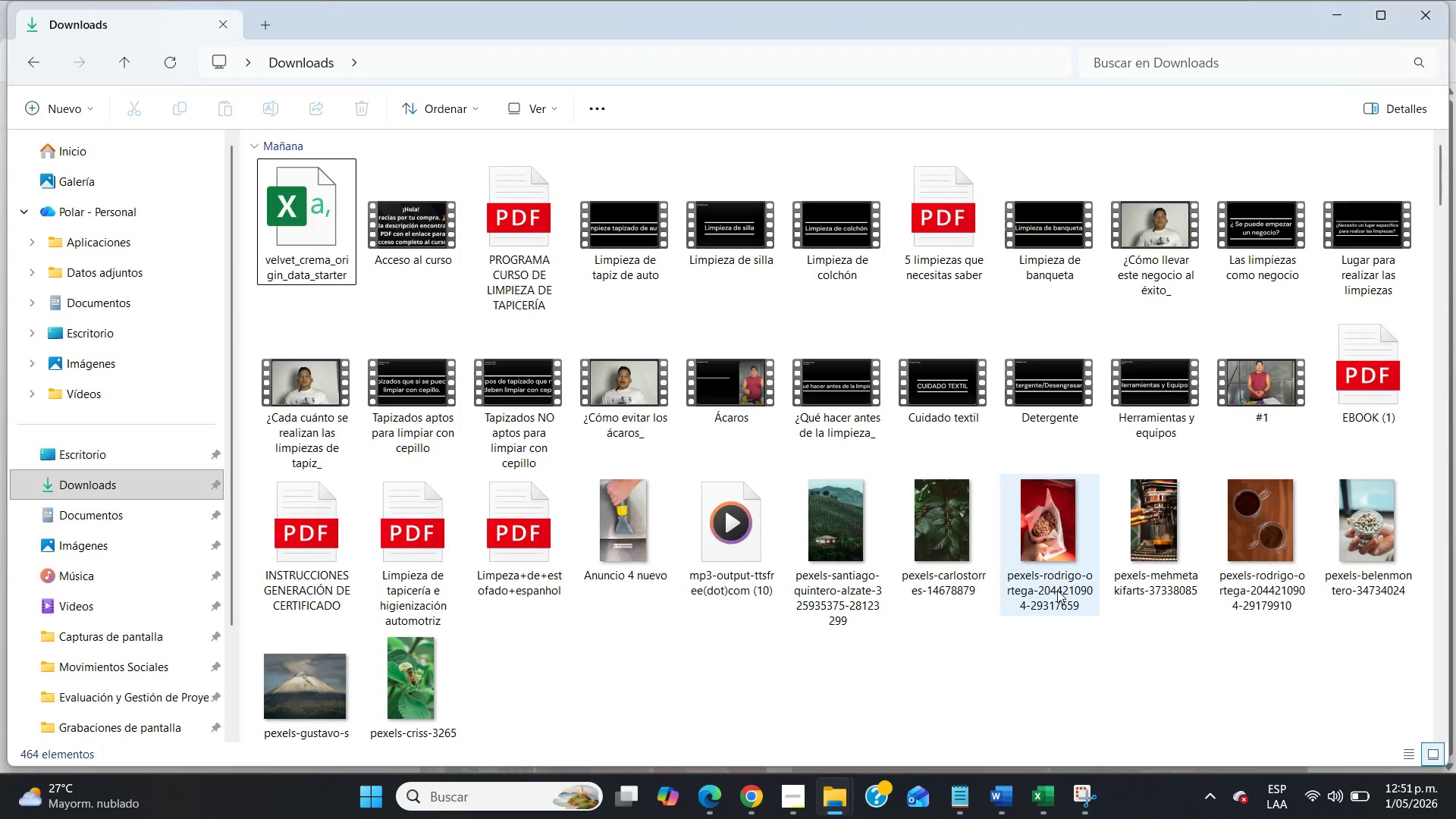 
scroll: coordinate [1057, 590], scroll_direction: down, amount: 5.0
 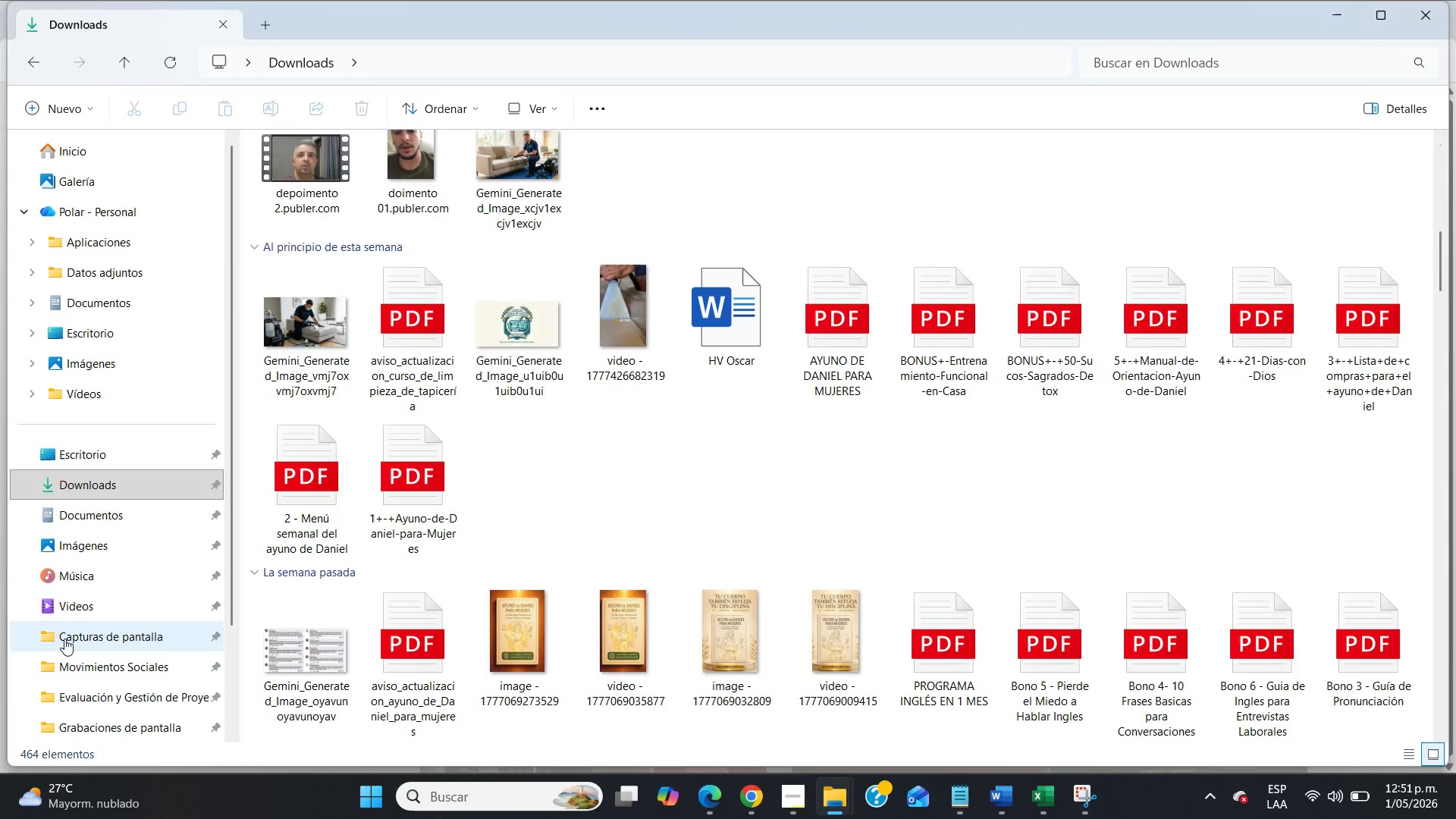 
left_click([74, 634])
 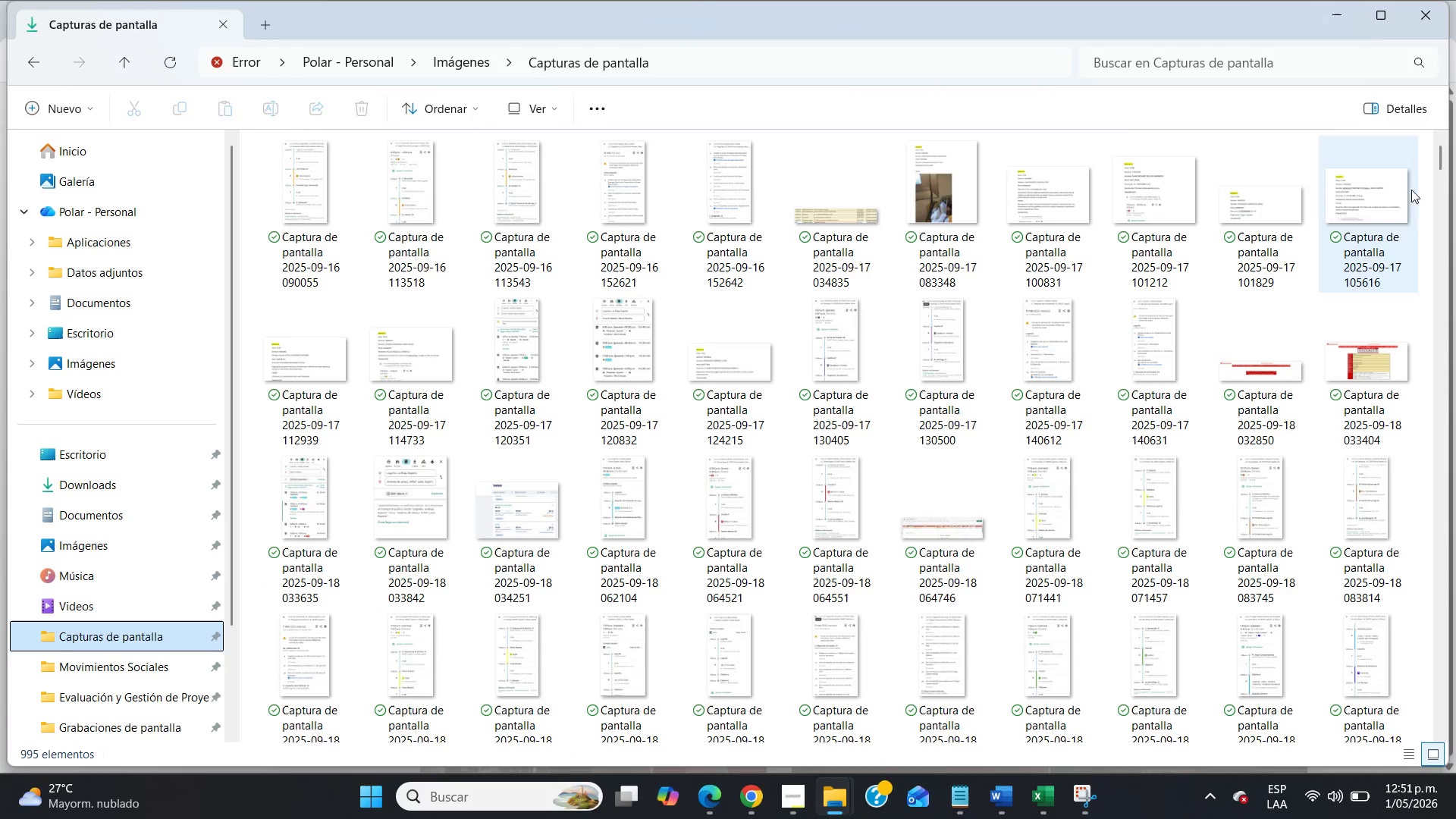 
left_click_drag(start_coordinate=[1438, 160], to_coordinate=[1443, 748])
 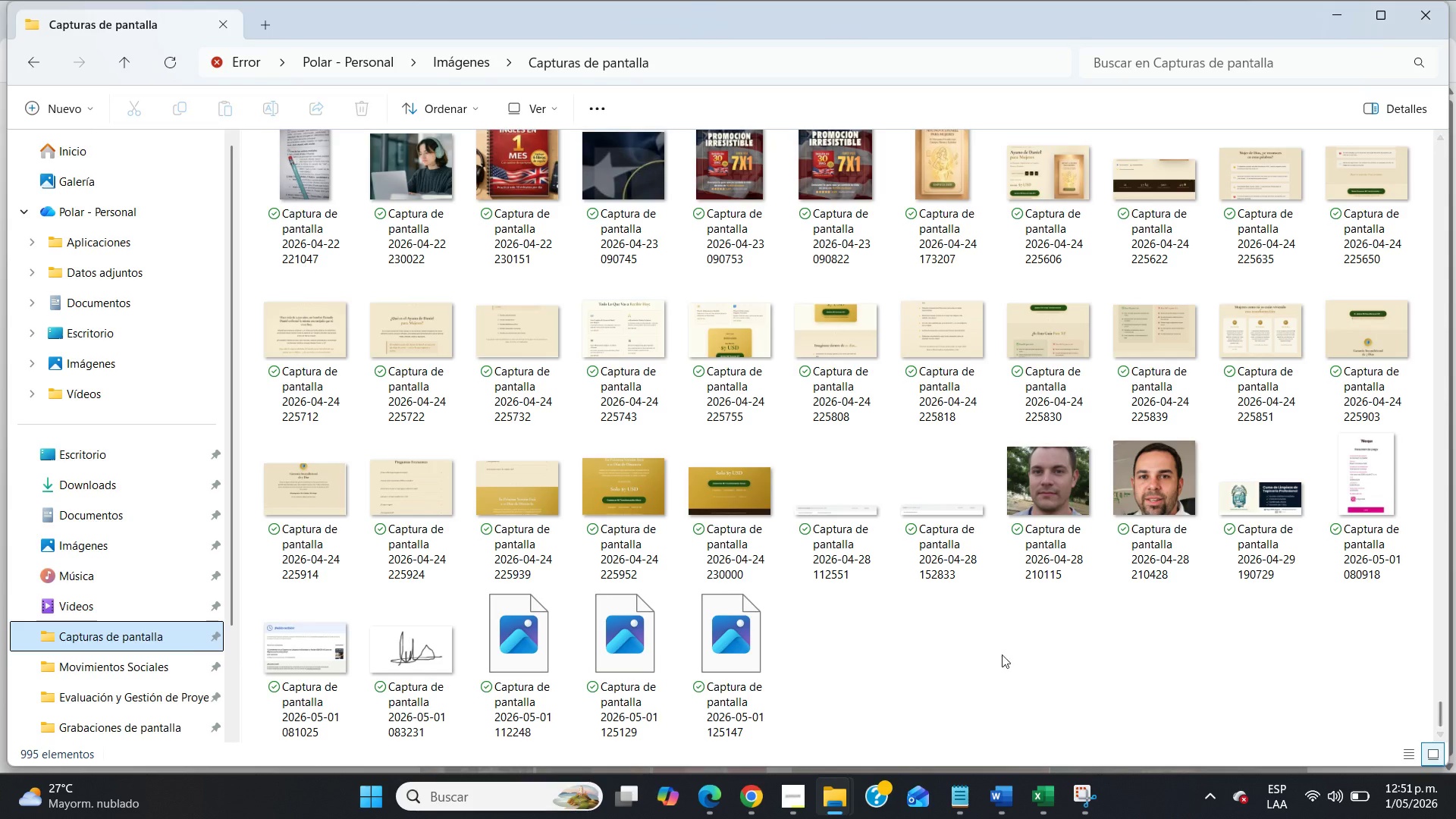 
left_click([981, 673])
 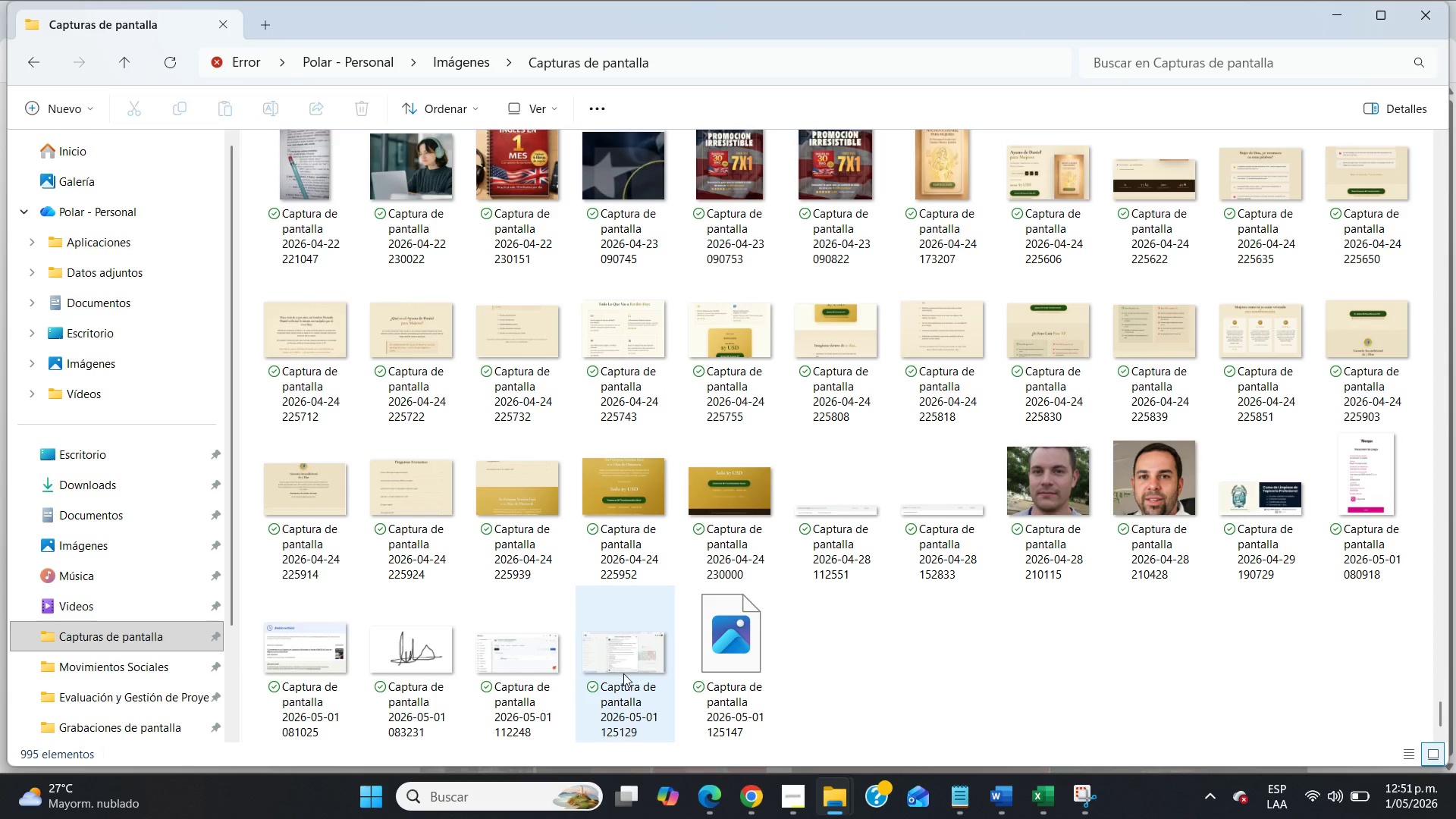 
left_click([623, 674])
 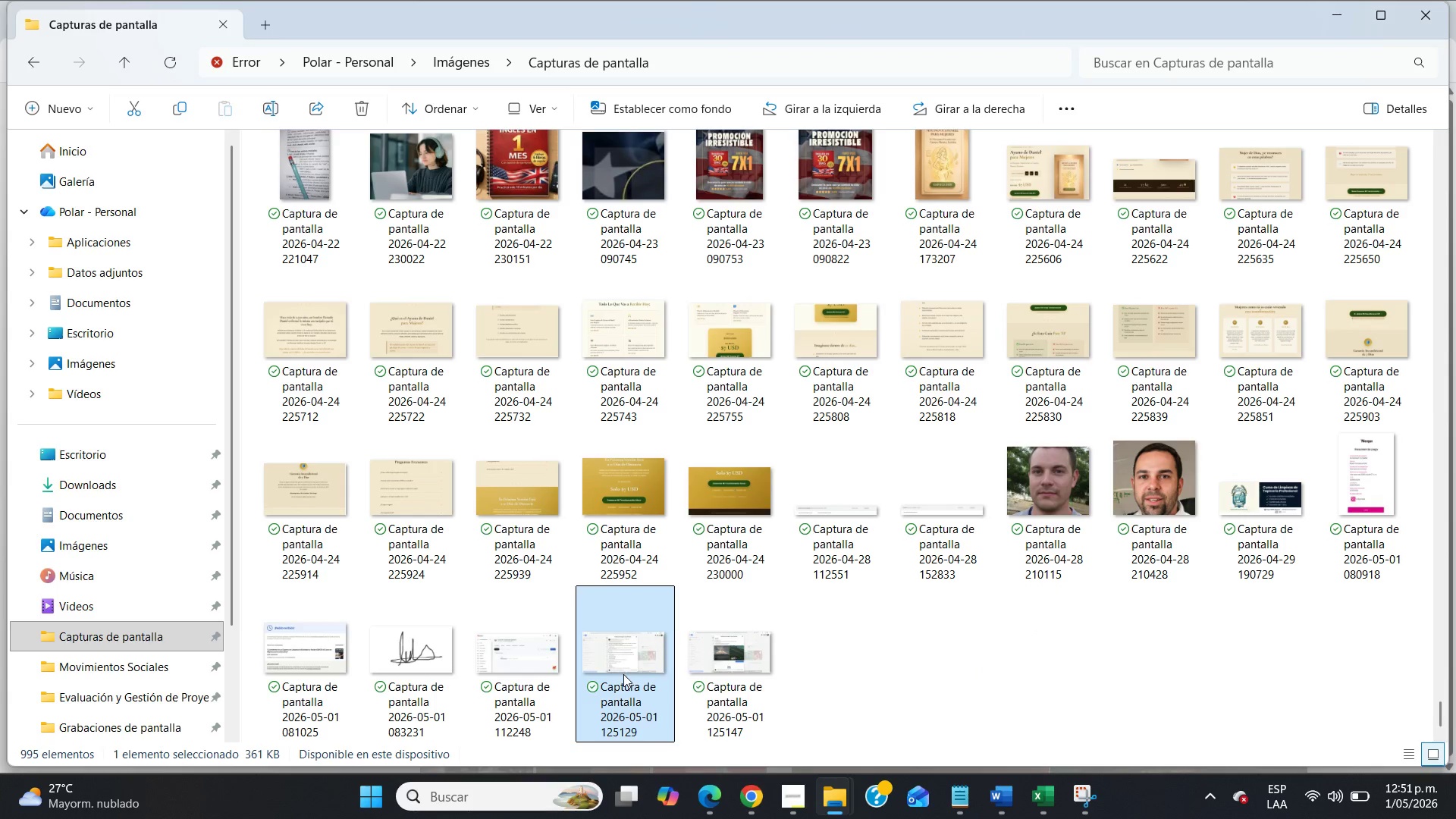 
key(Control+X)
 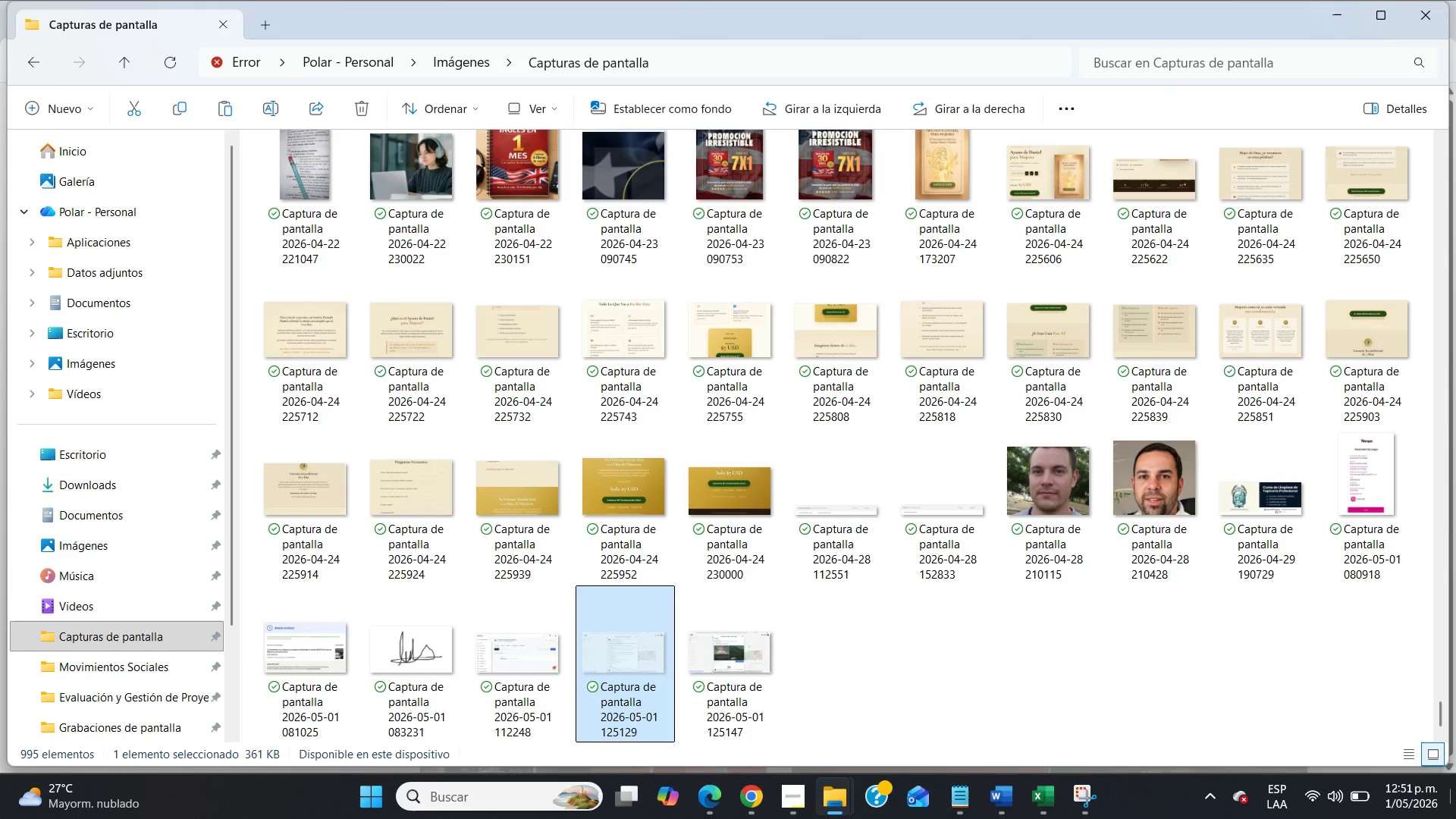 
left_click([1455, 818])
 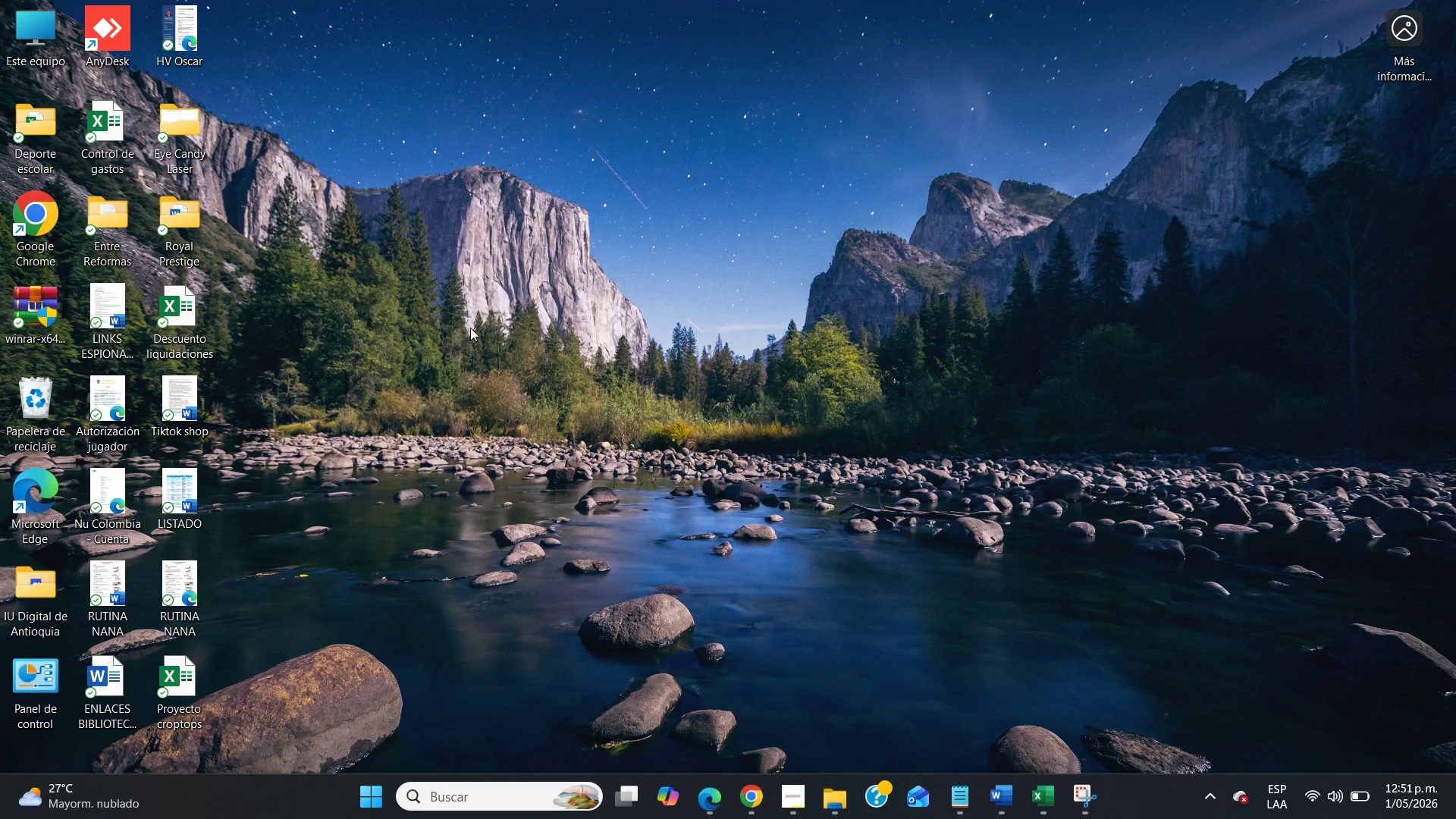 
left_click([443, 305])
 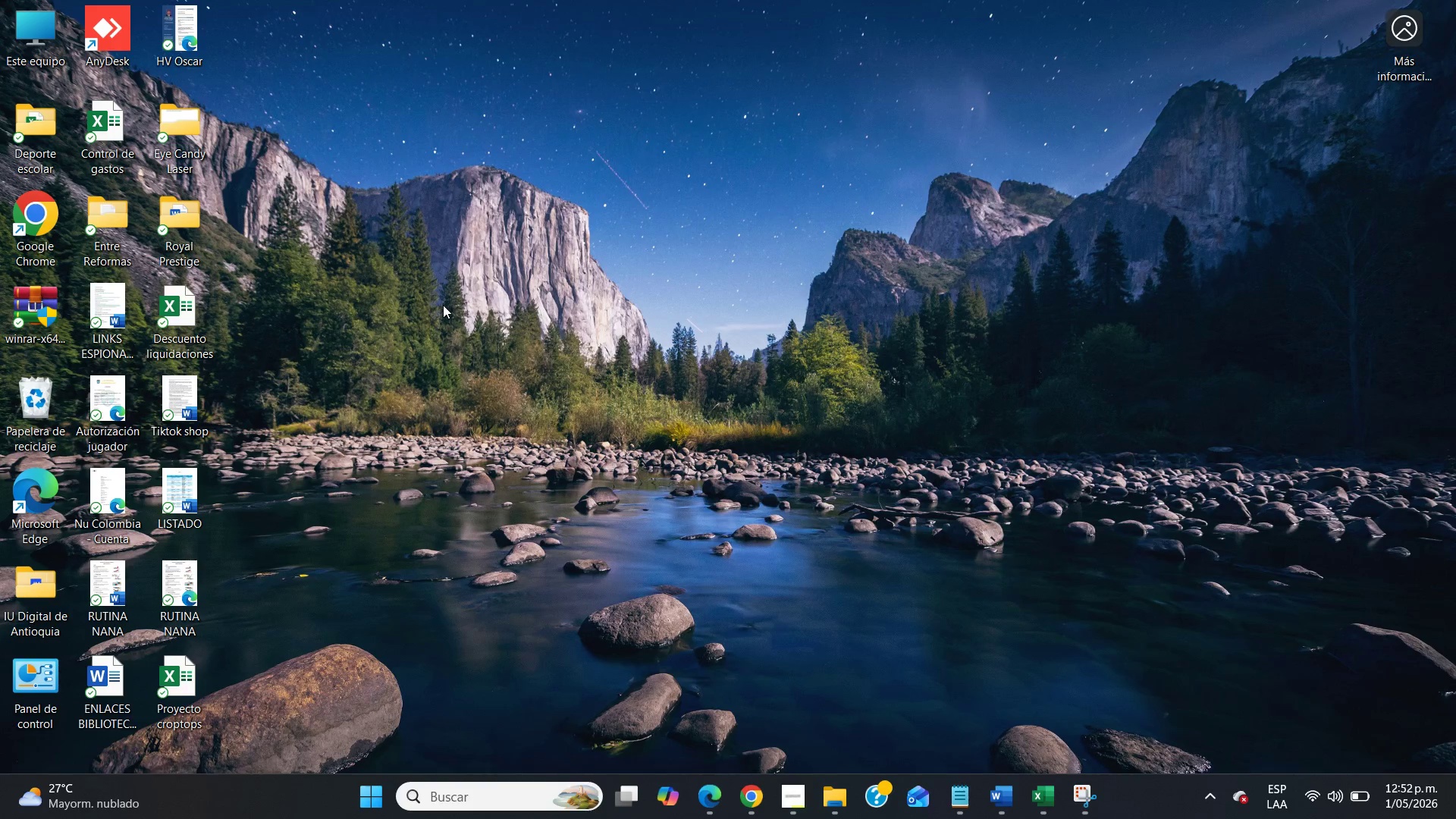 
key(Control+V)
 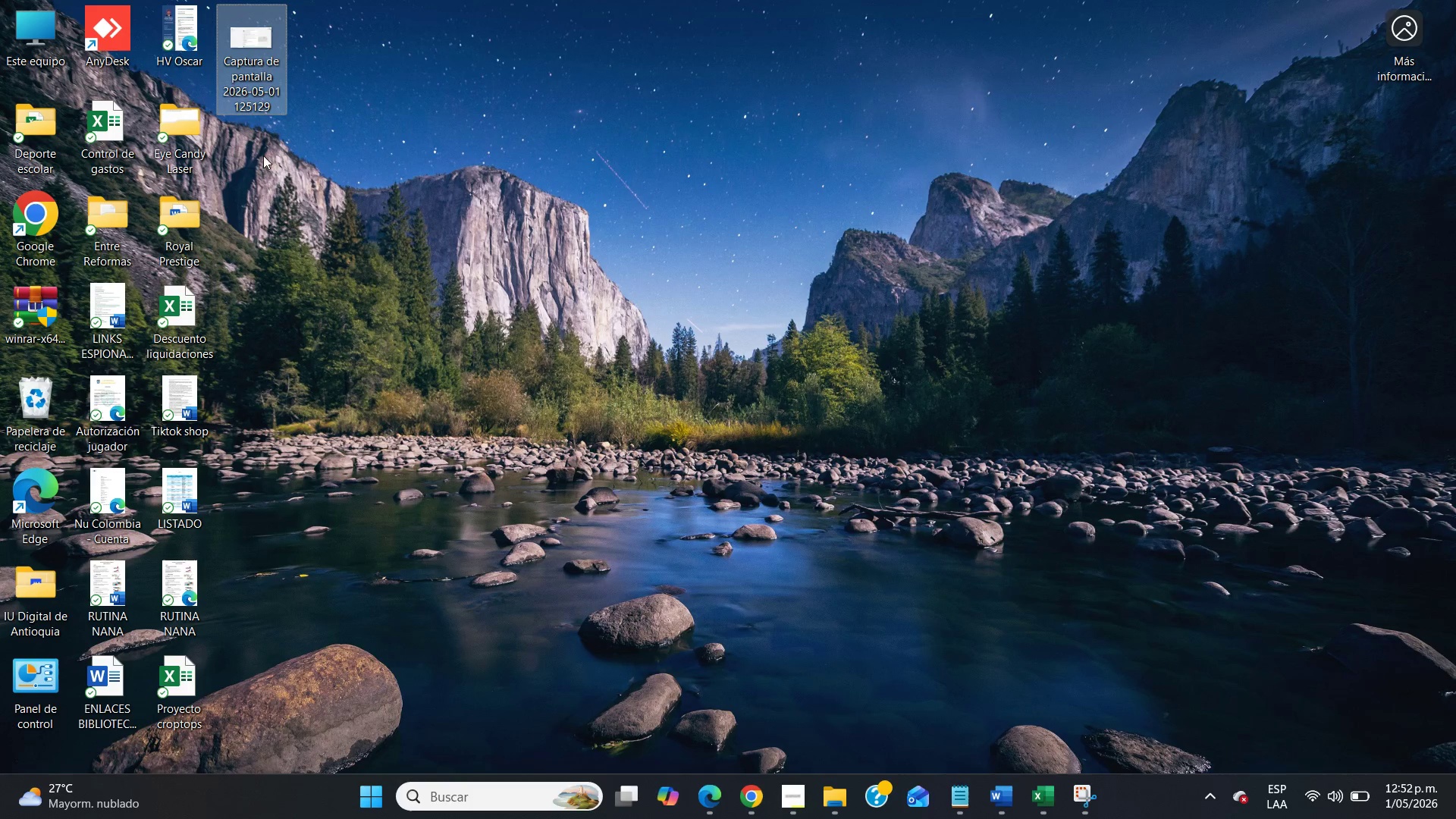 
right_click([258, 101])
 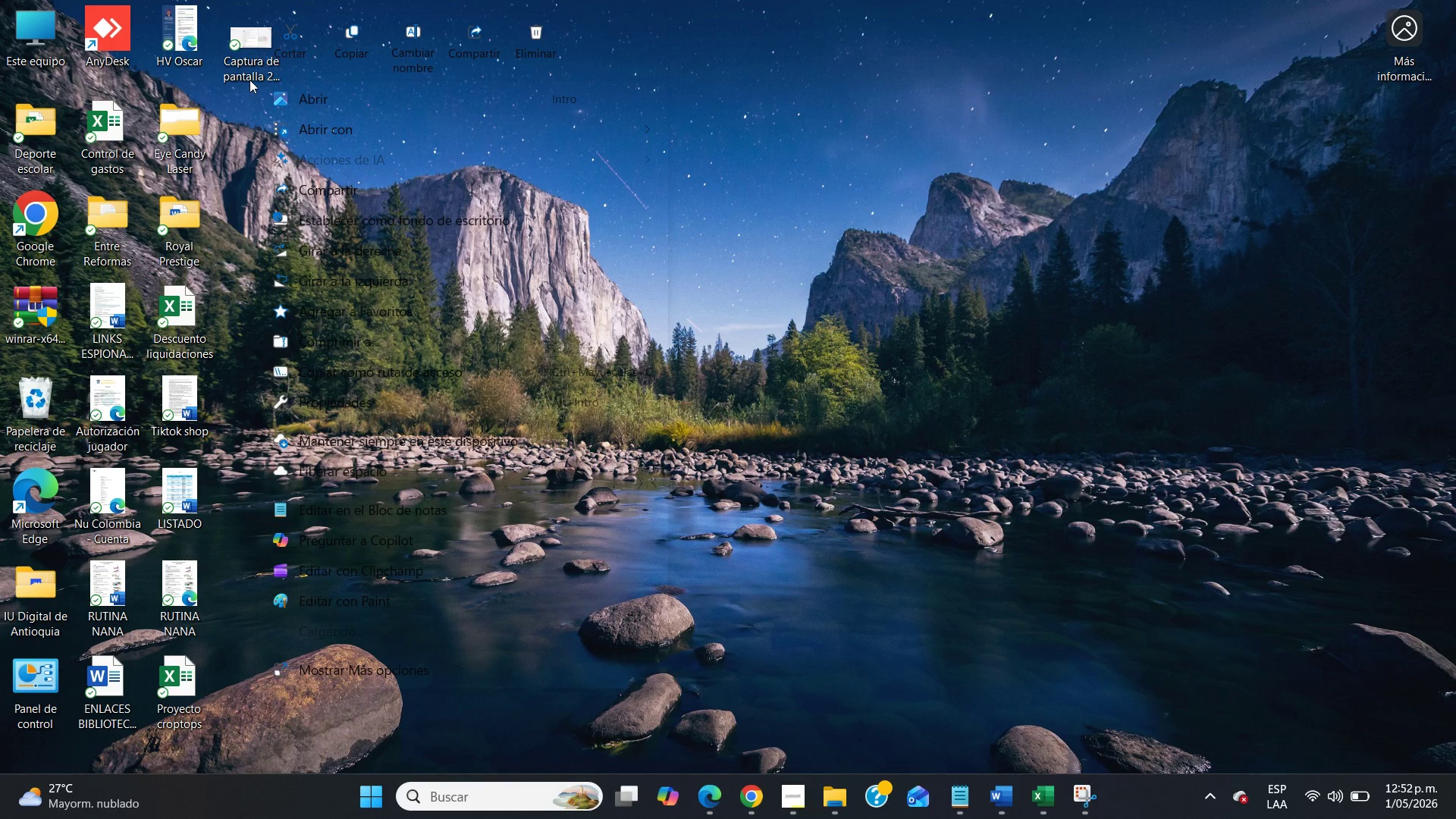 
left_click([416, 42])
 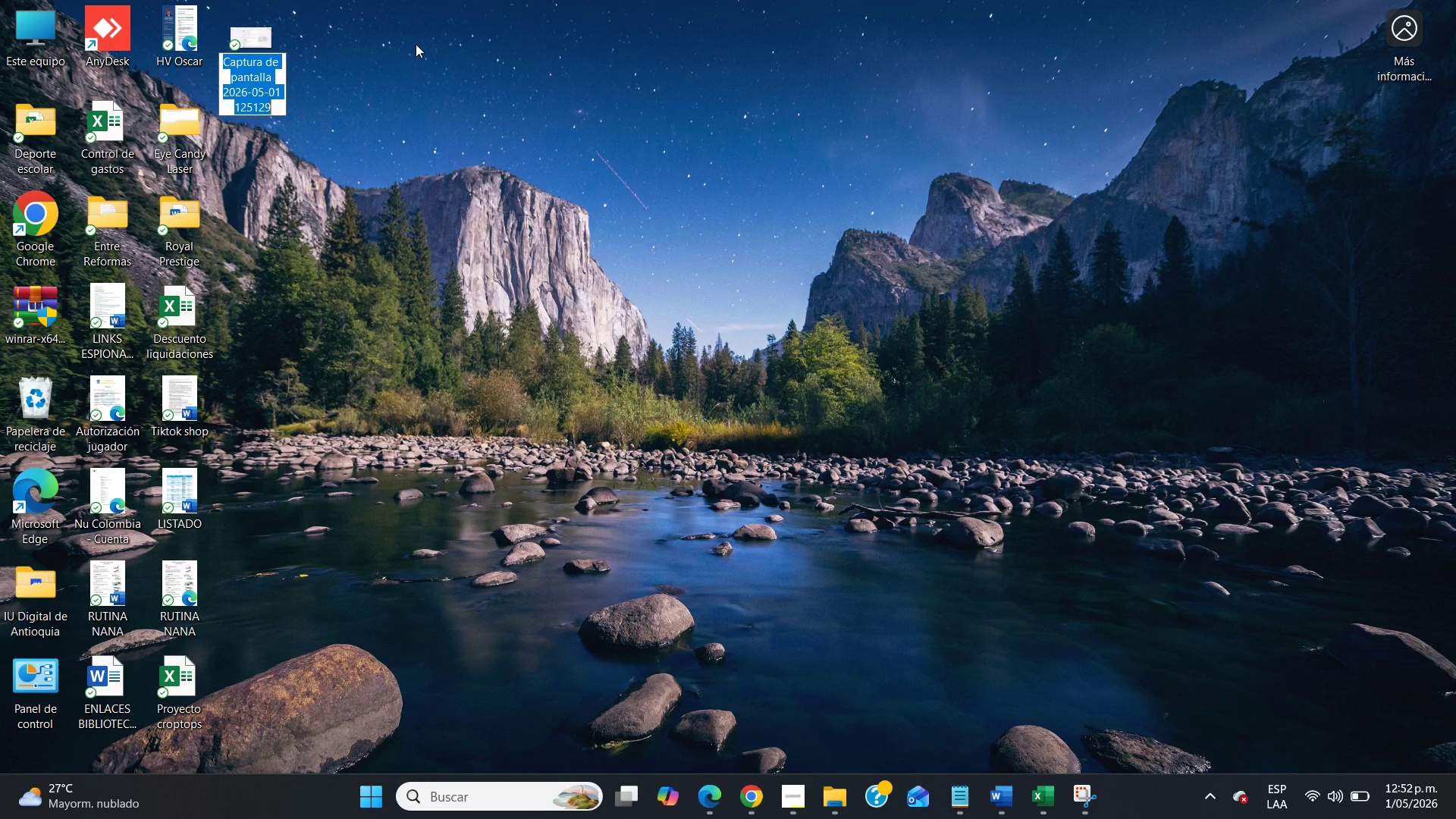 
type(Post 1 - 1)
 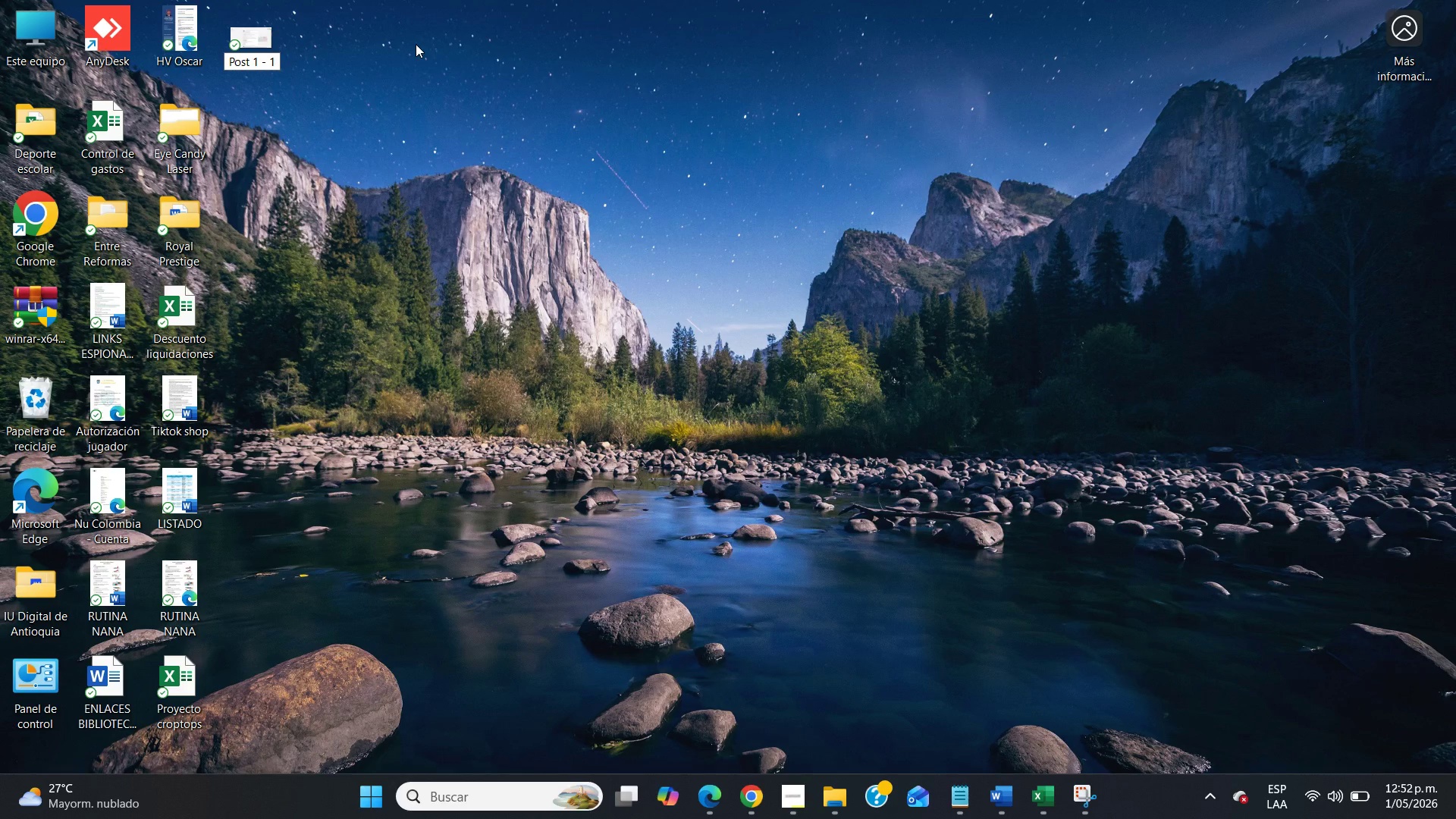 
left_click([416, 44])
 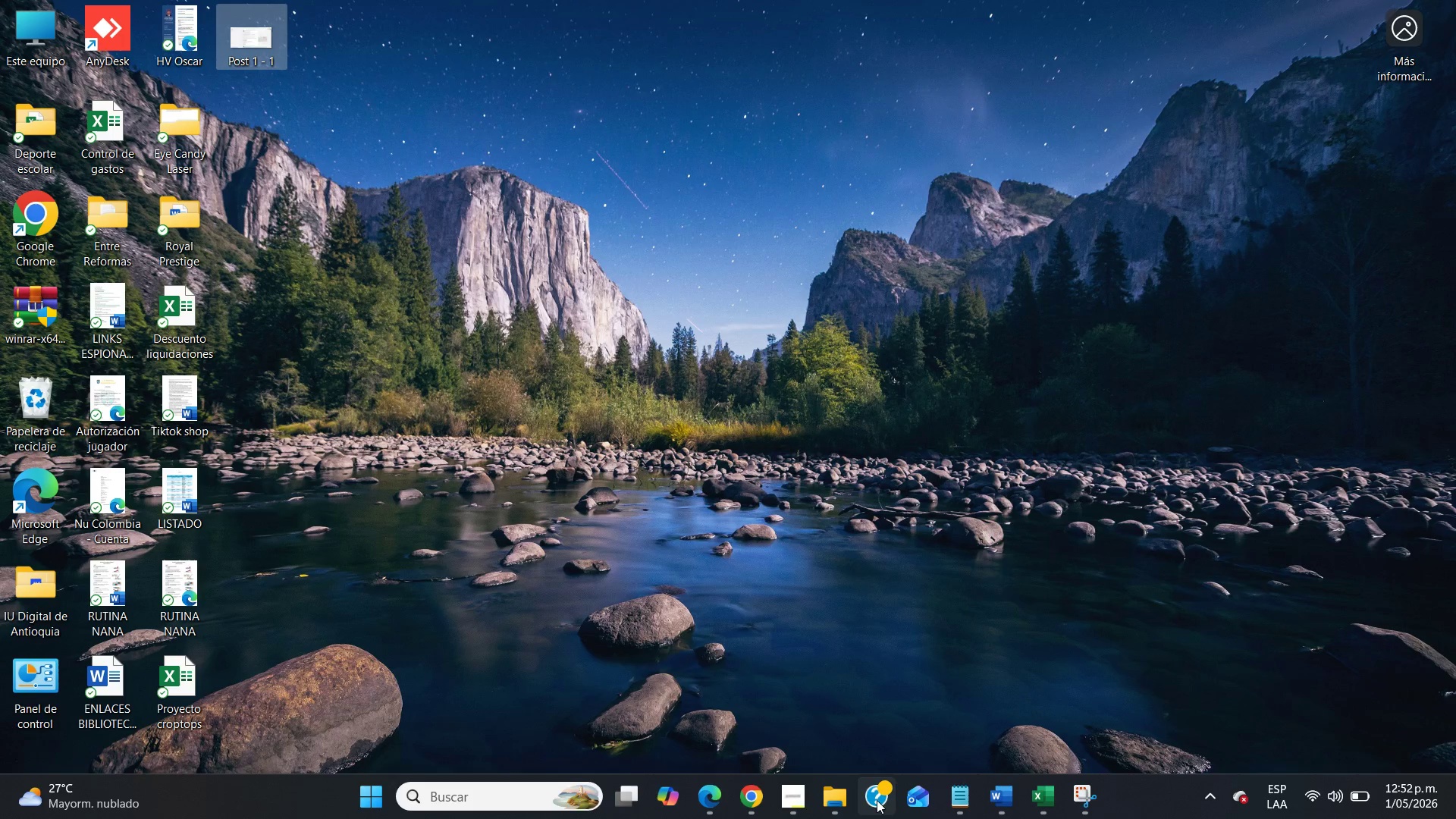 
left_click([839, 799])
 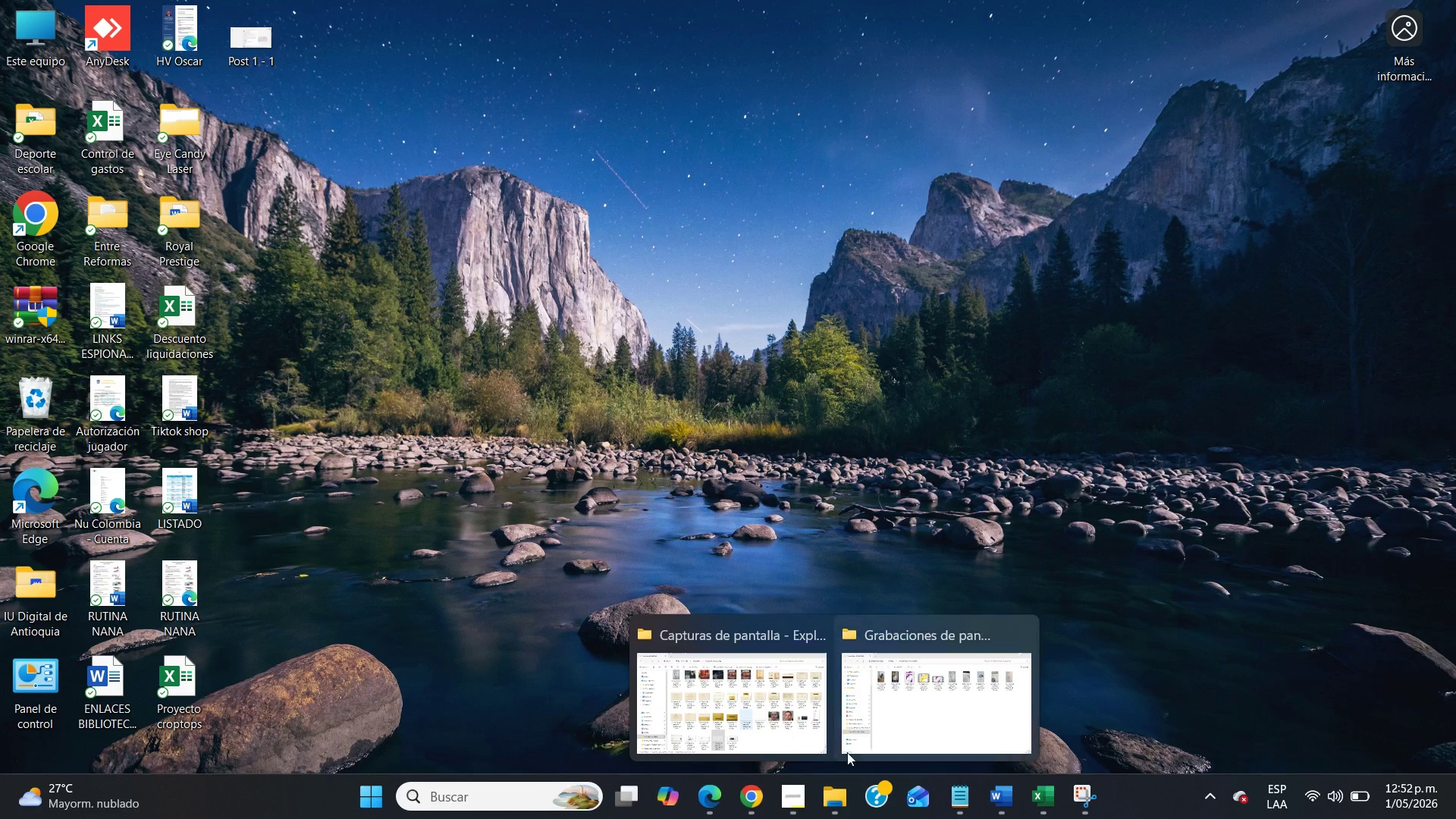 
left_click([767, 706])
 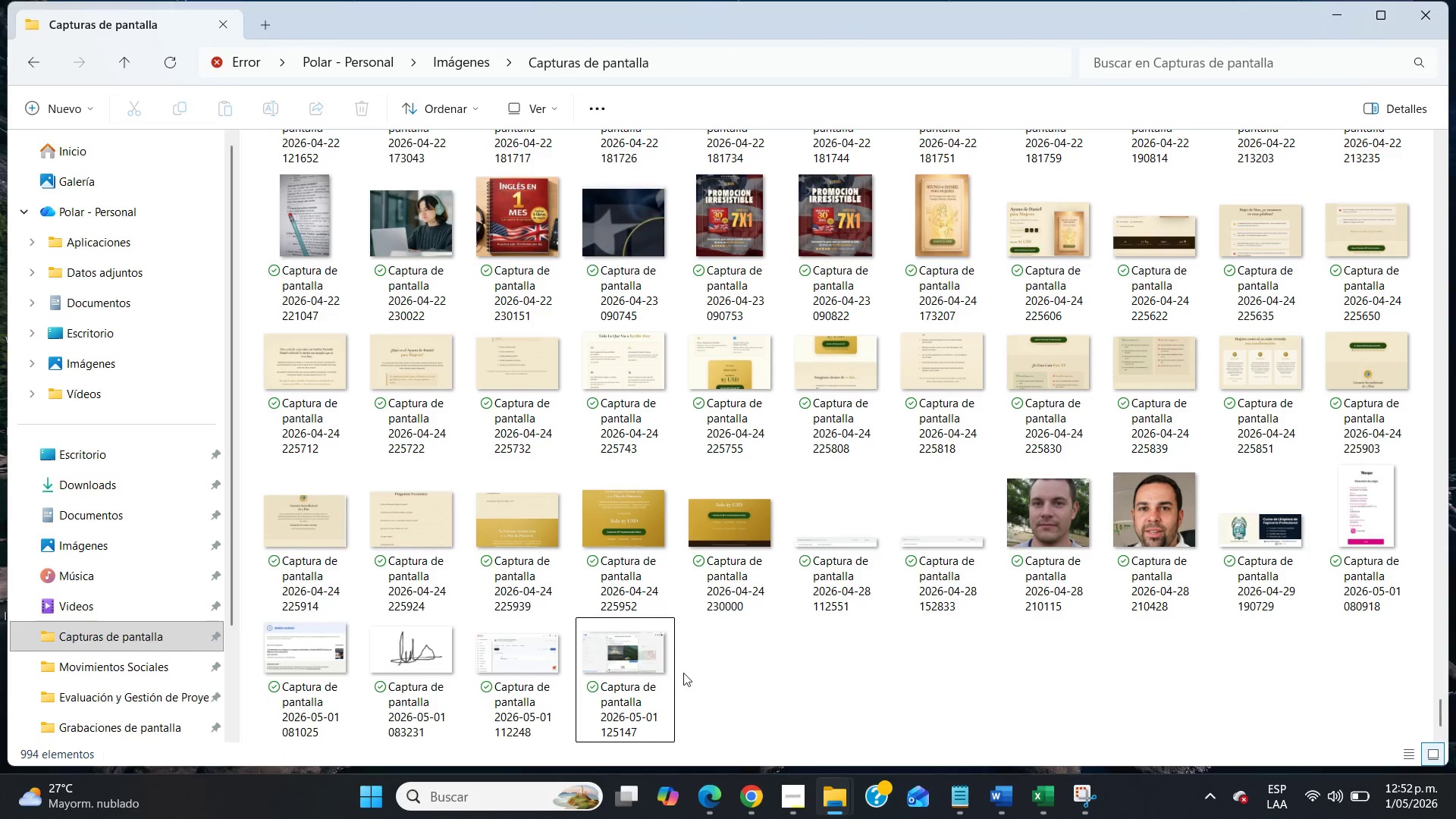 
left_click([654, 669])
 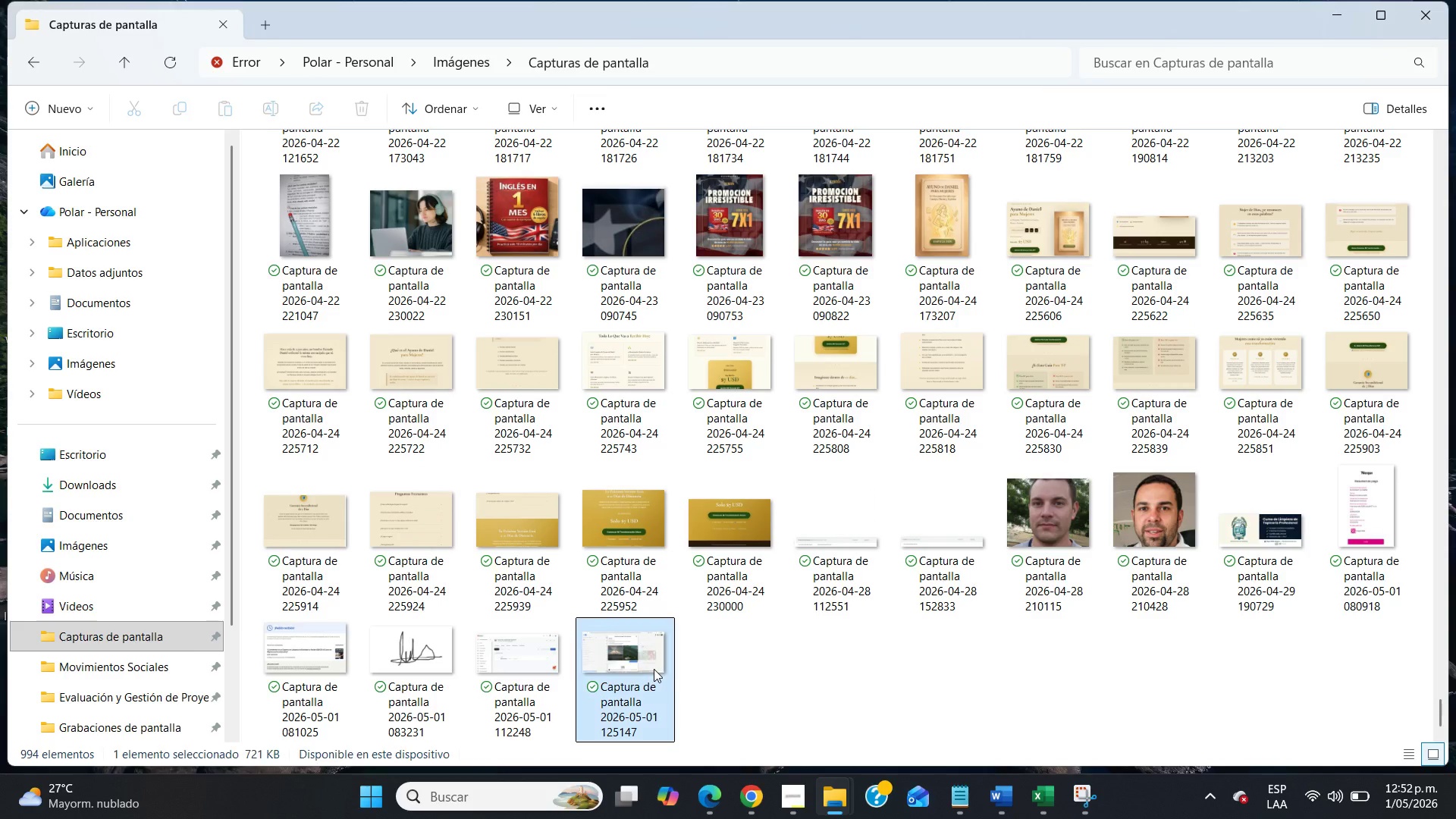 
key(Control+X)
 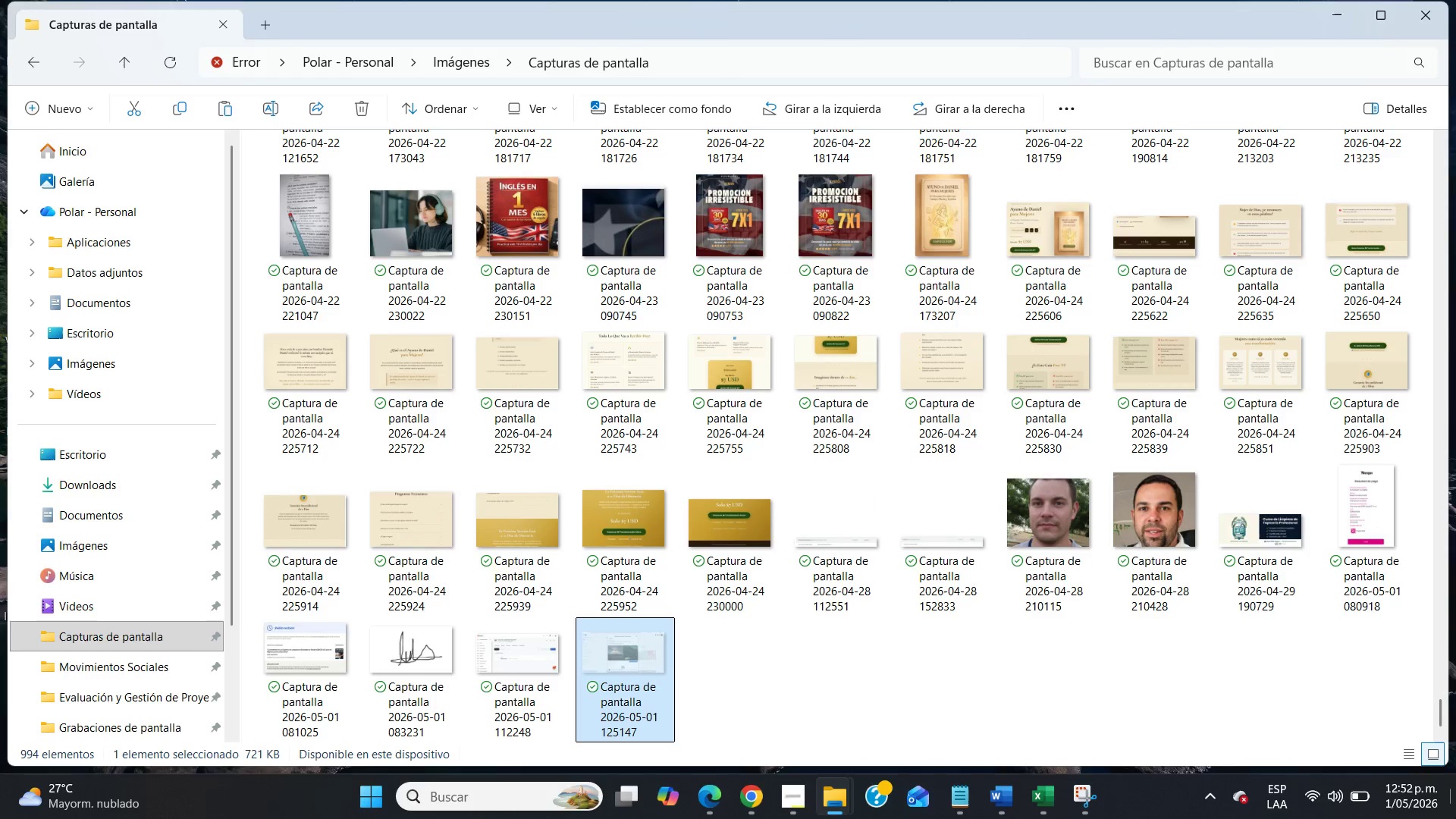 
left_click([1455, 818])
 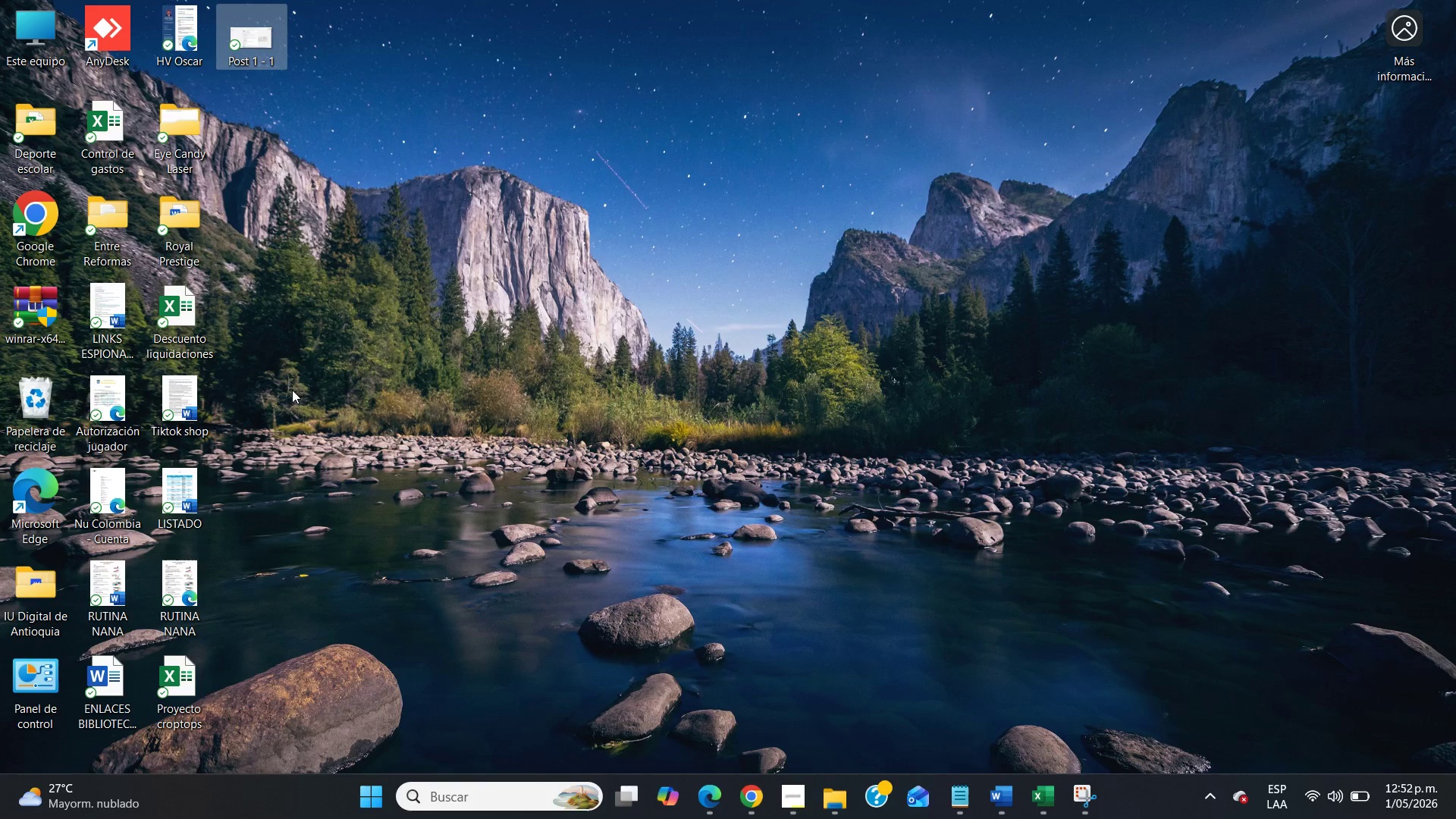 
left_click([309, 375])
 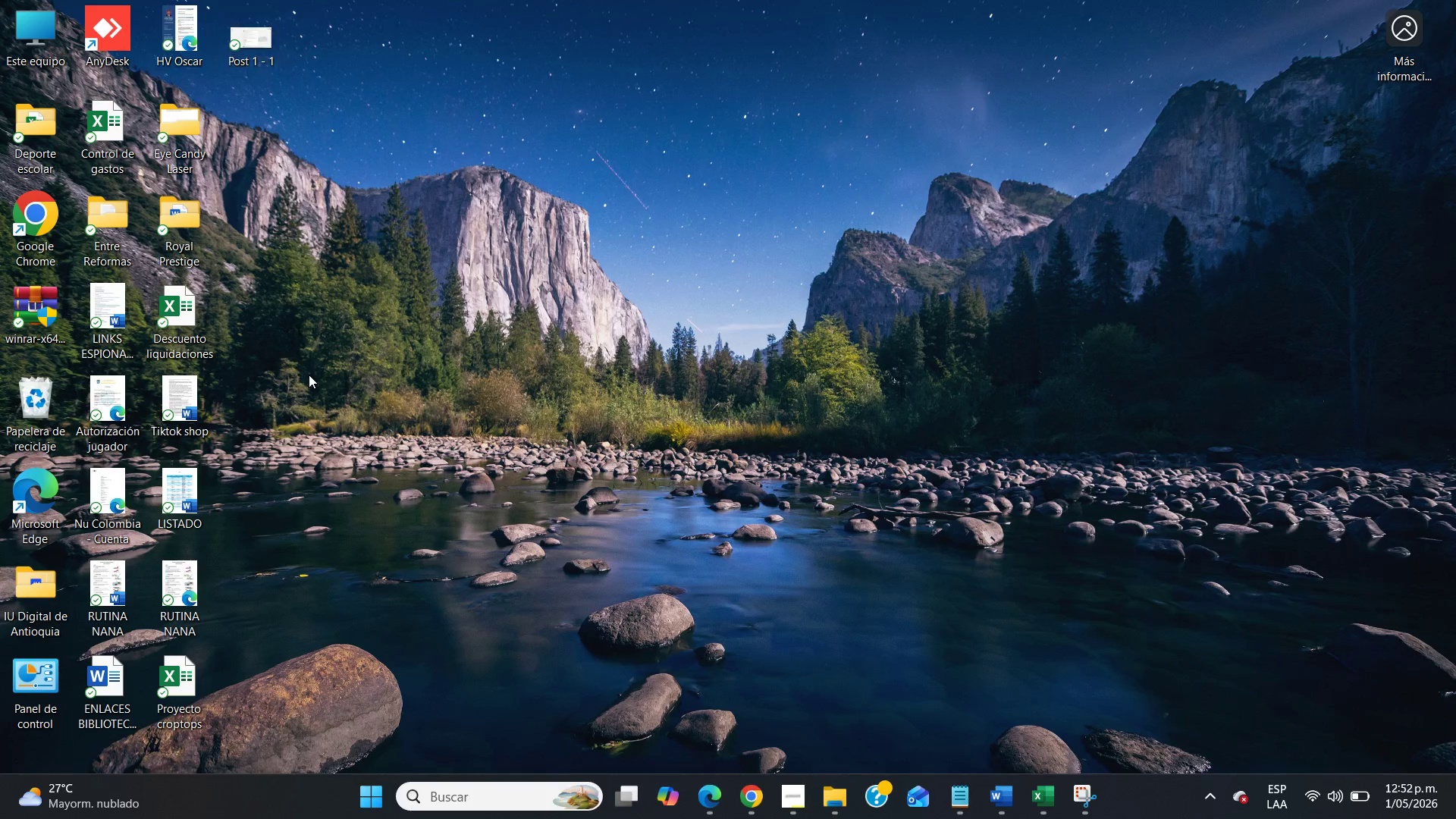 
key(Control+V)
 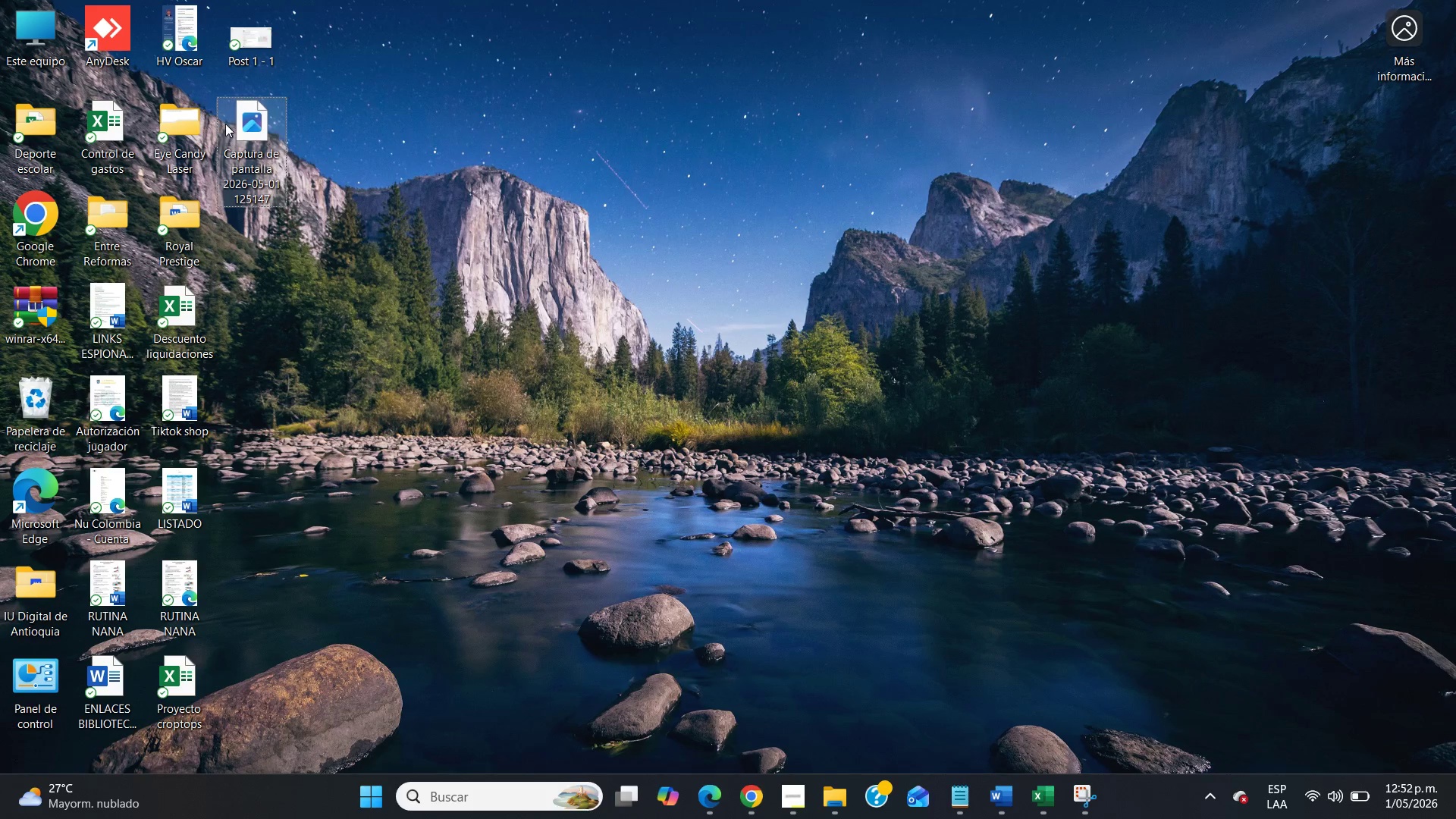 
right_click([228, 125])
 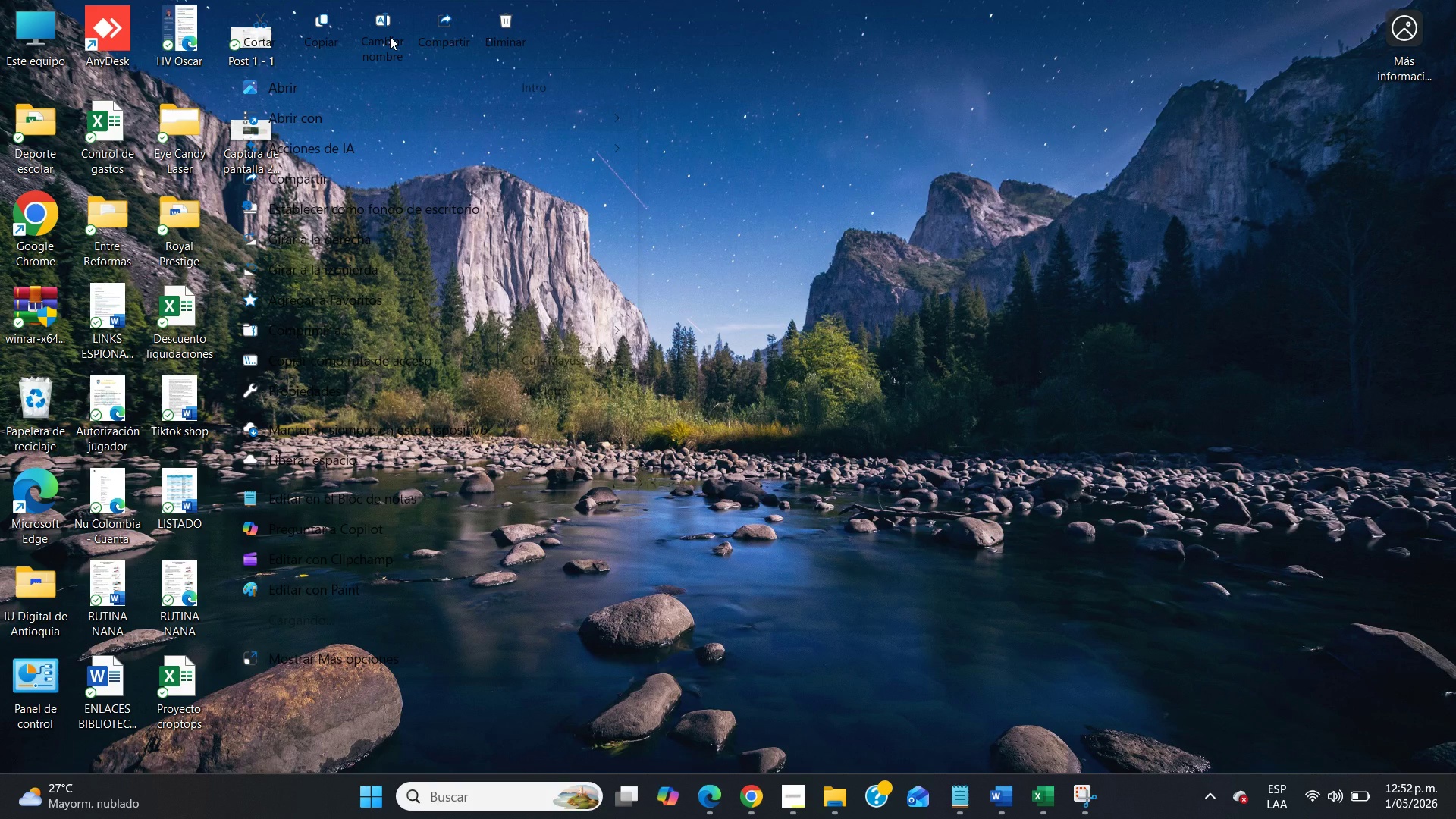 
left_click([390, 36])
 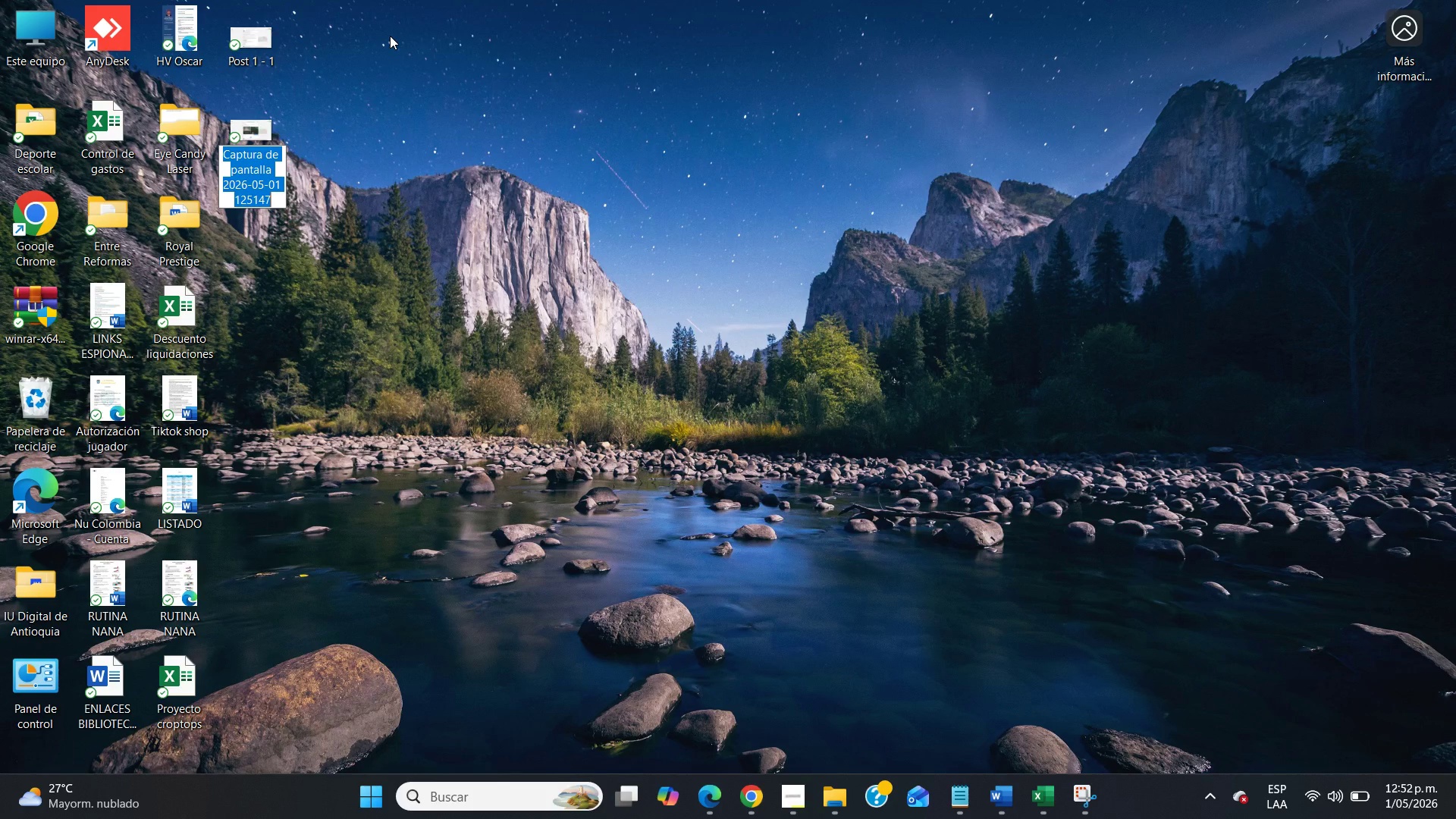 
type(Post 1 - 2)
 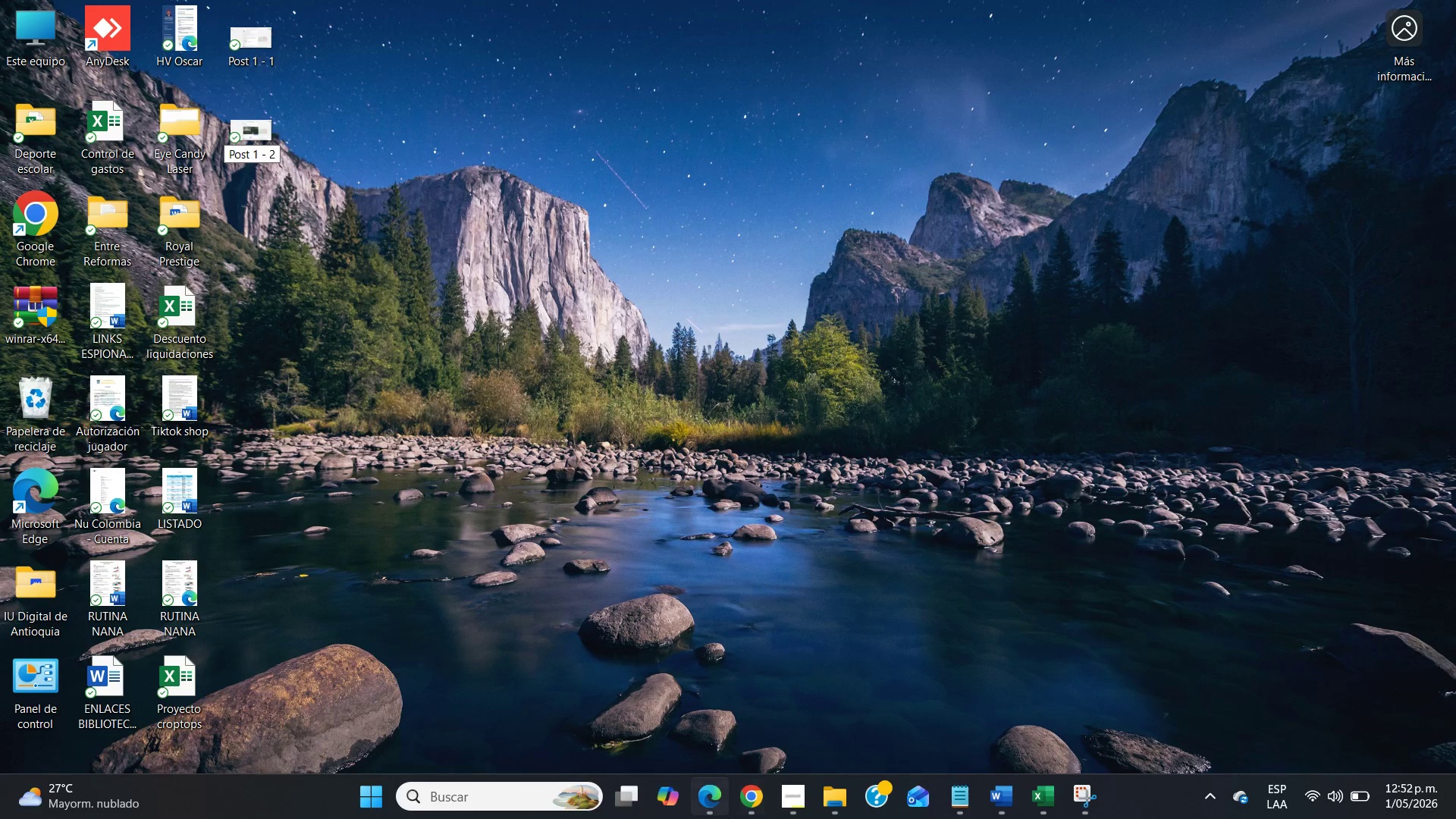 
left_click([742, 805])
 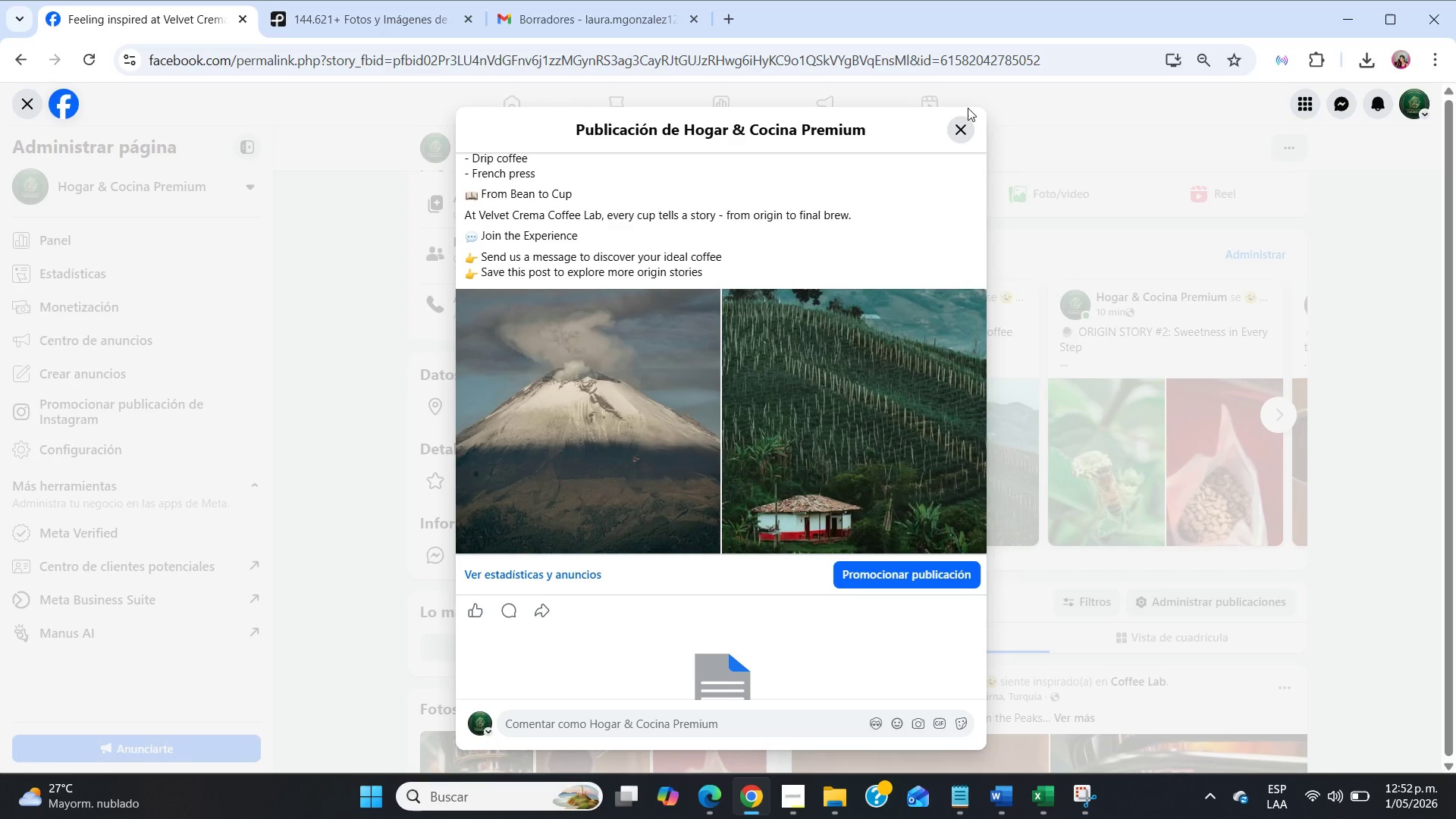 
left_click([971, 124])
 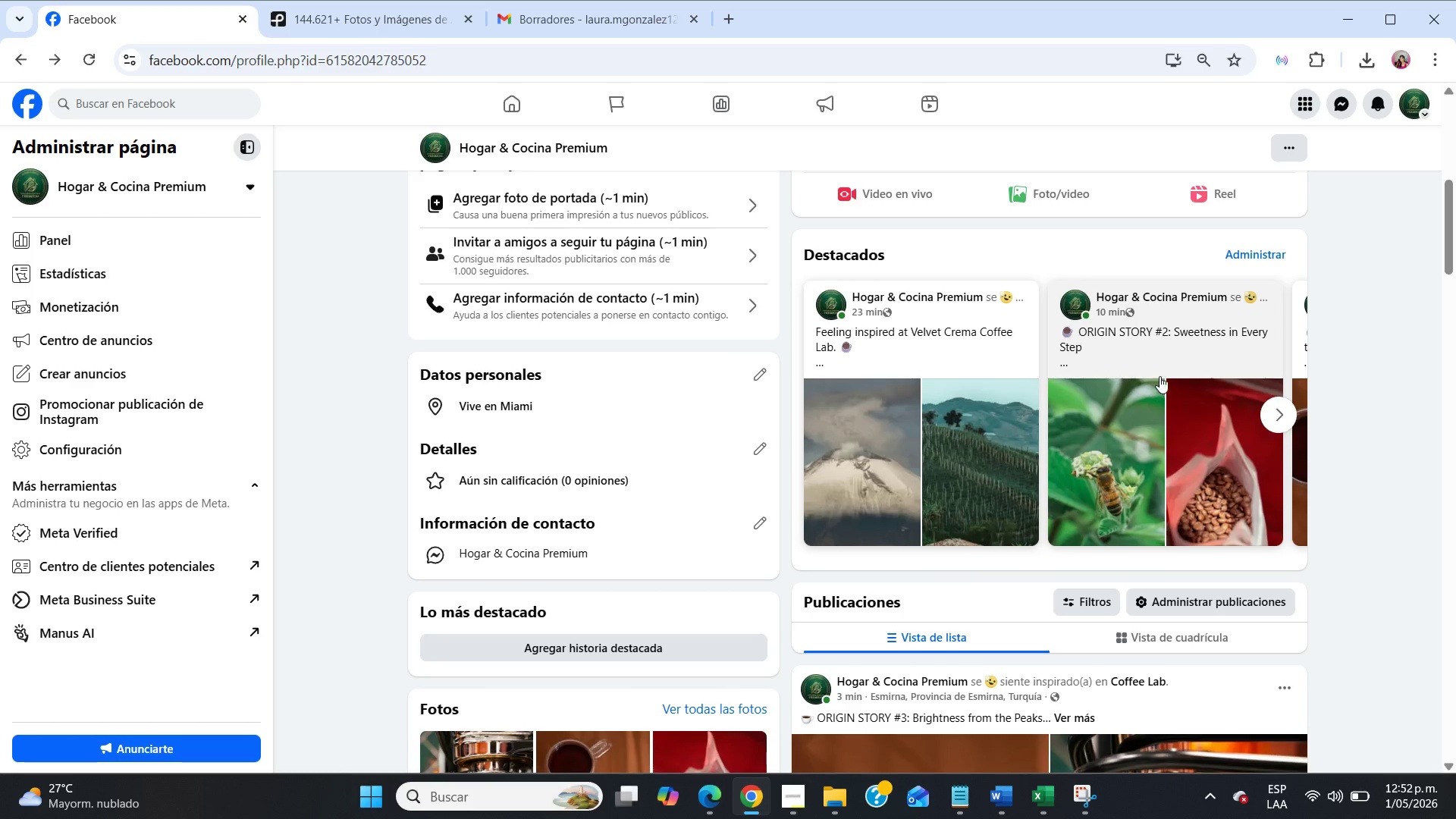 
left_click([1159, 342])
 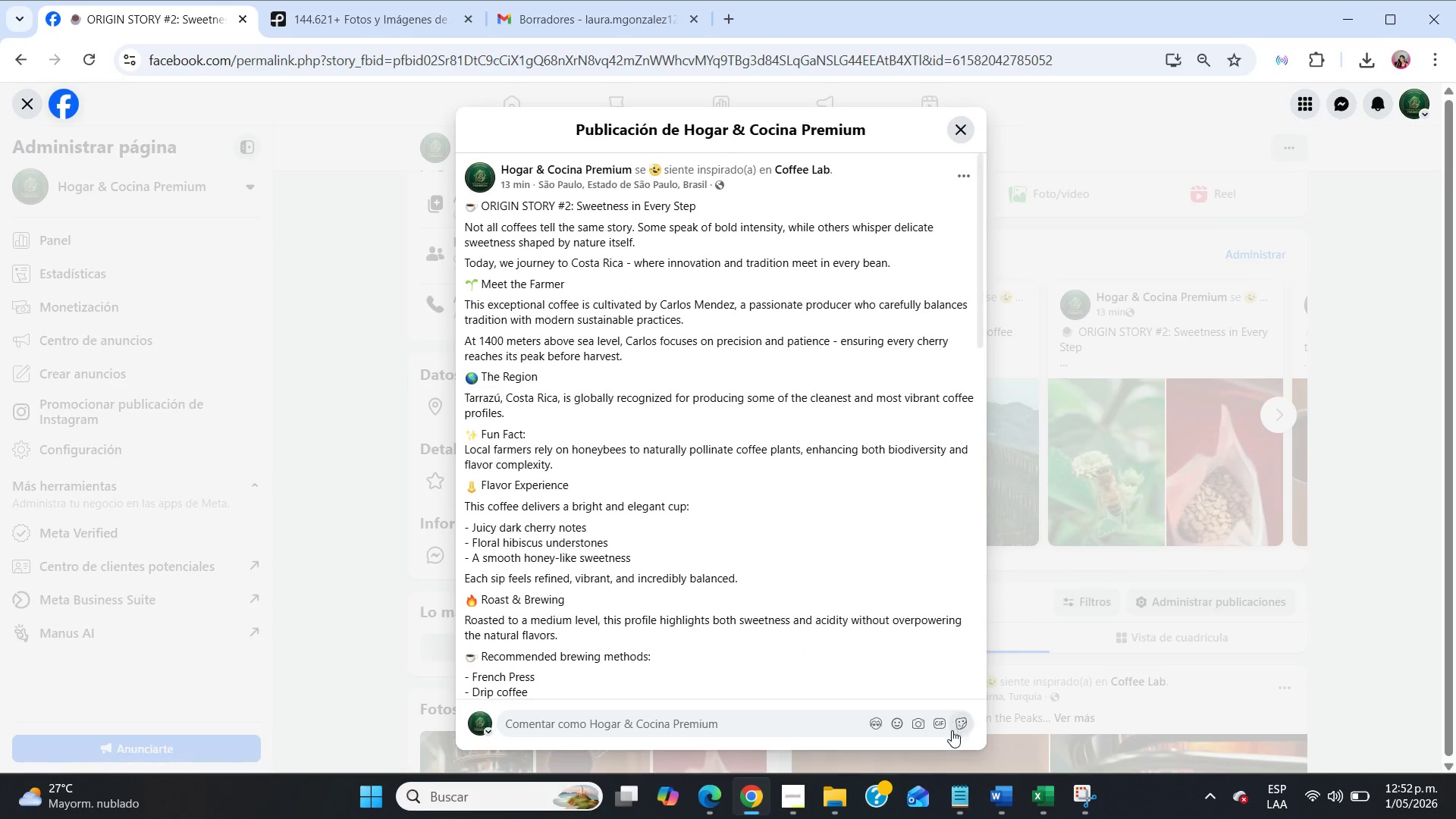 
left_click([1090, 806])
 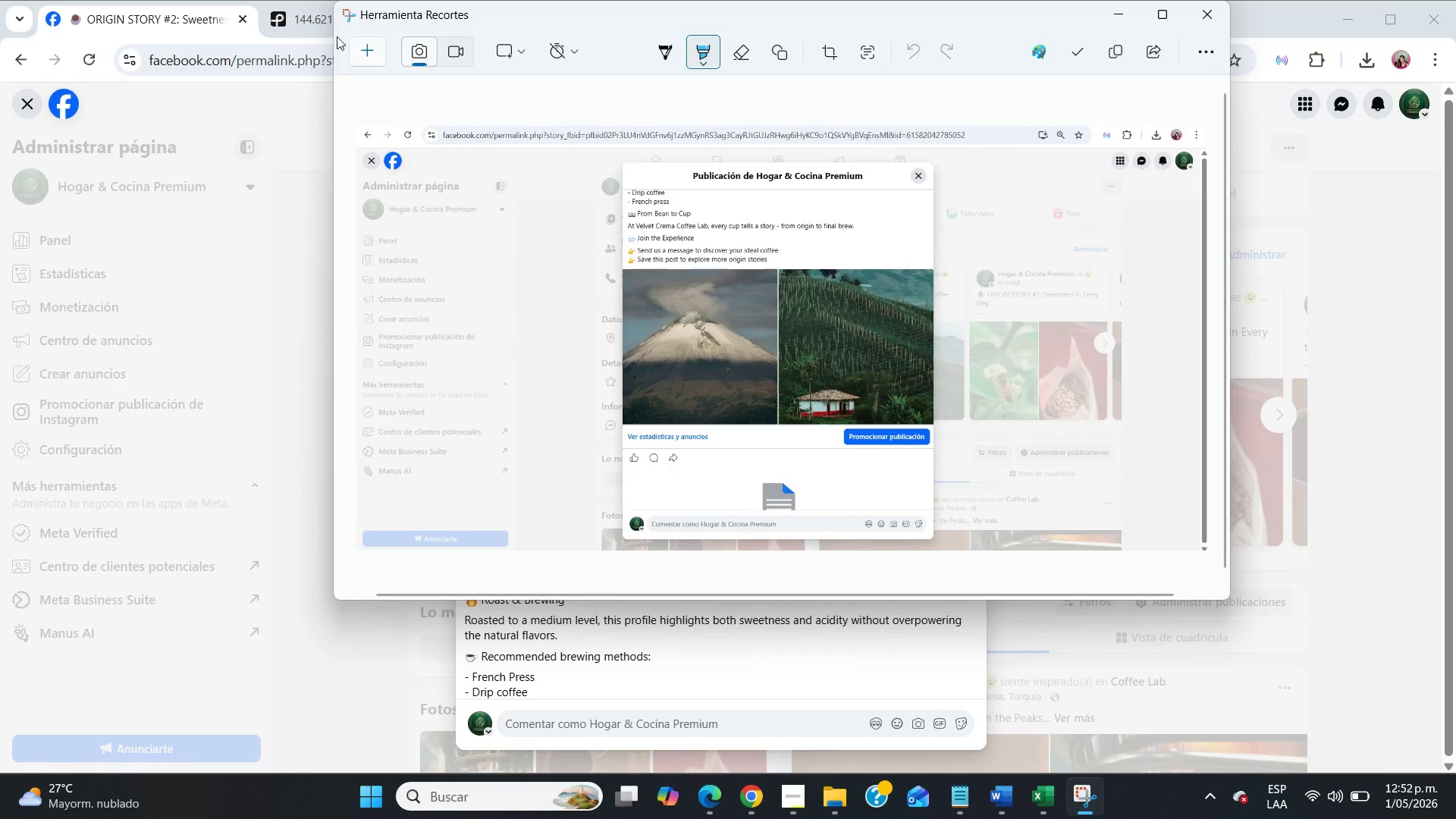 
left_click([366, 45])
 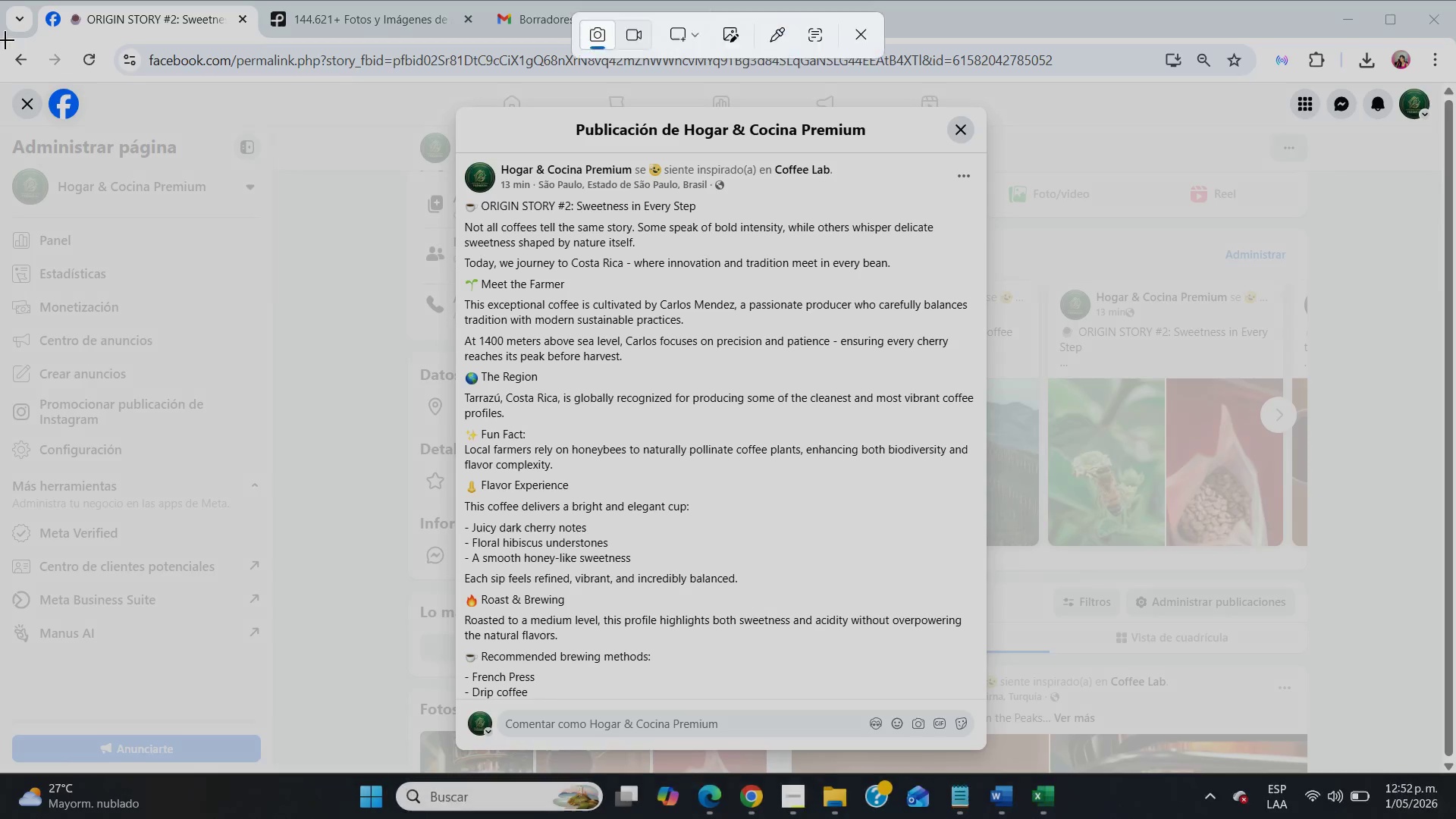 
left_click_drag(start_coordinate=[5, 34], to_coordinate=[1455, 771])
 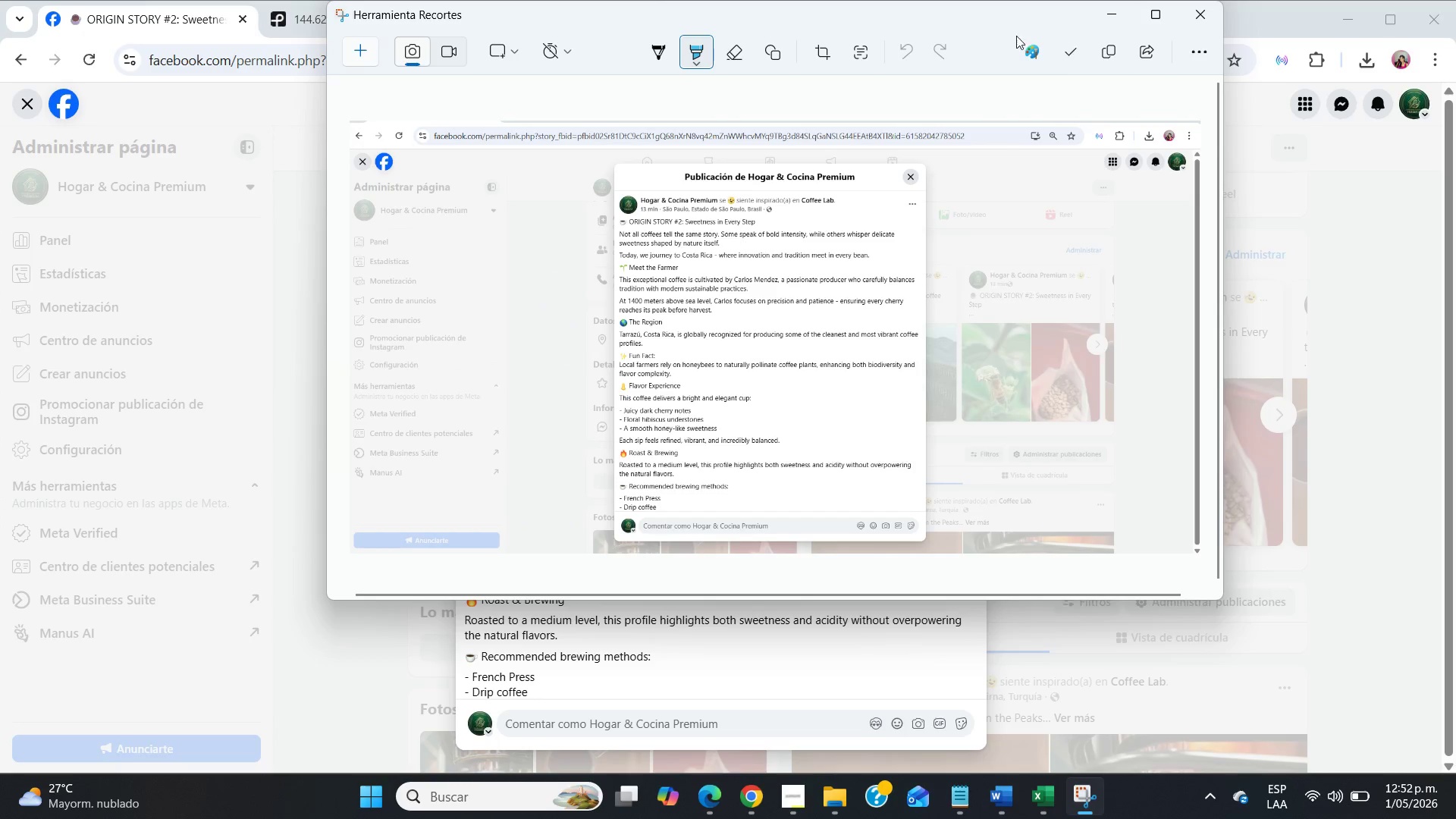 
left_click([1110, 11])
 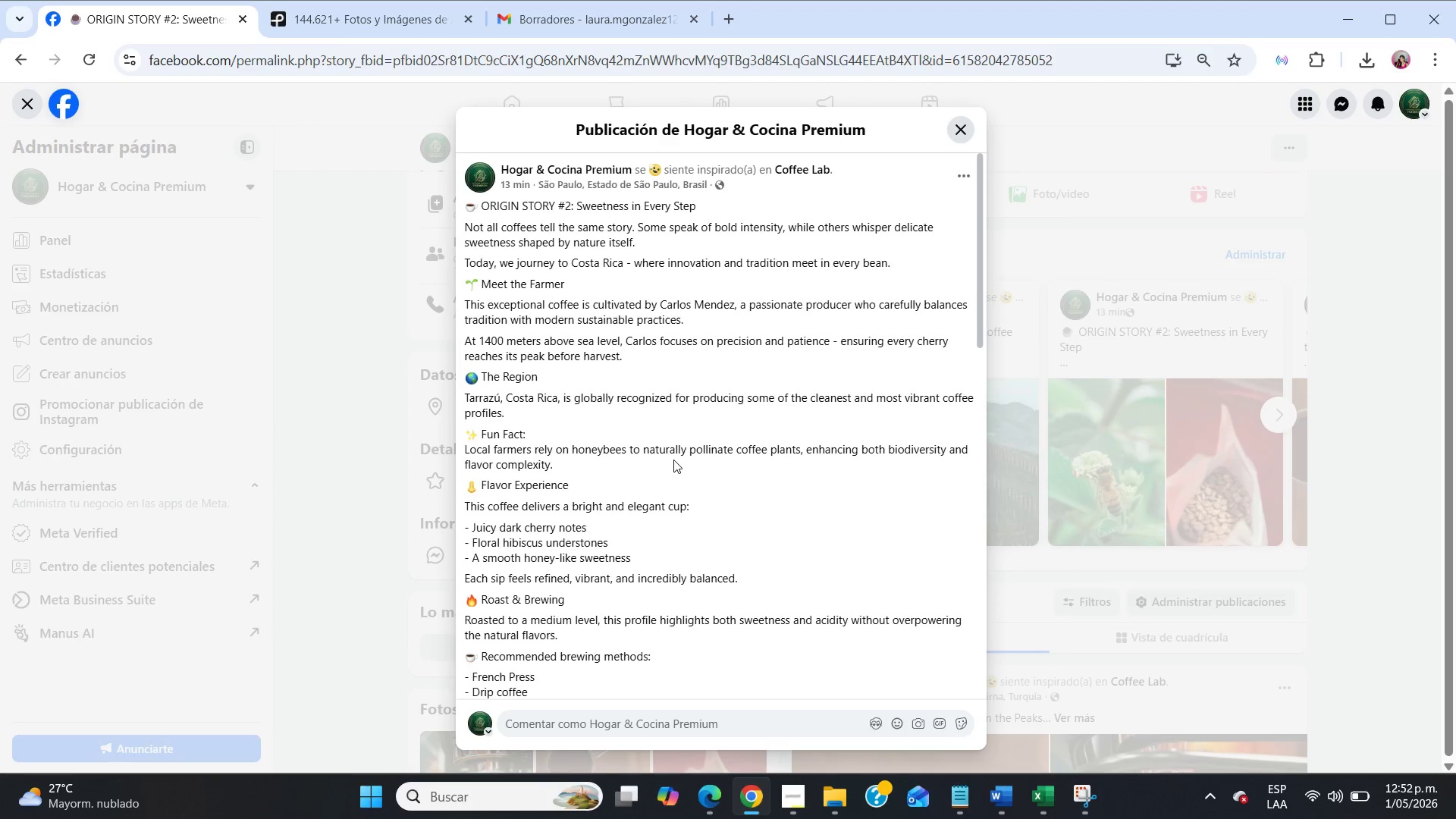 
scroll: coordinate [673, 460], scroll_direction: down, amount: 5.0
 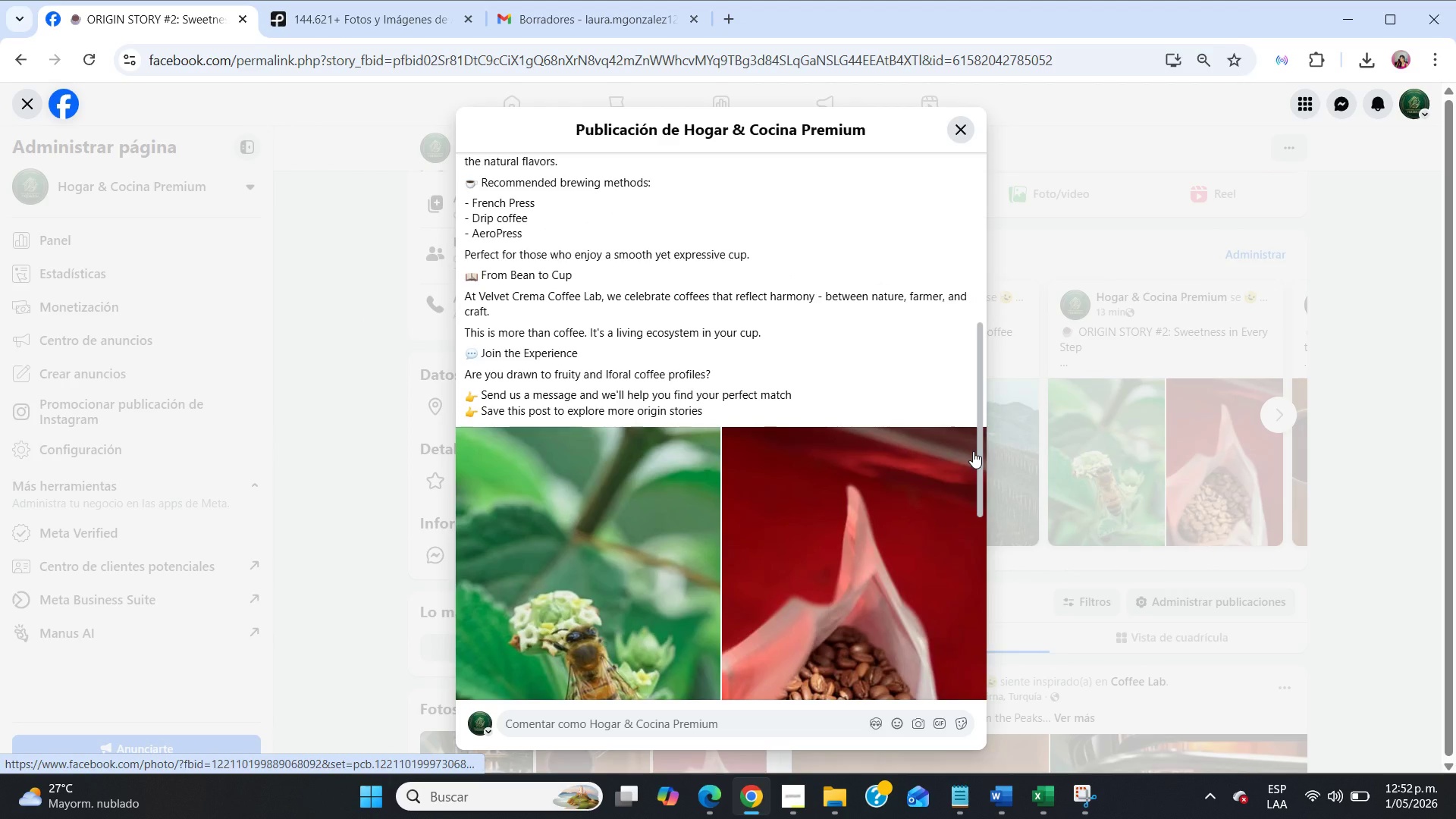 
left_click_drag(start_coordinate=[984, 458], to_coordinate=[984, 475])
 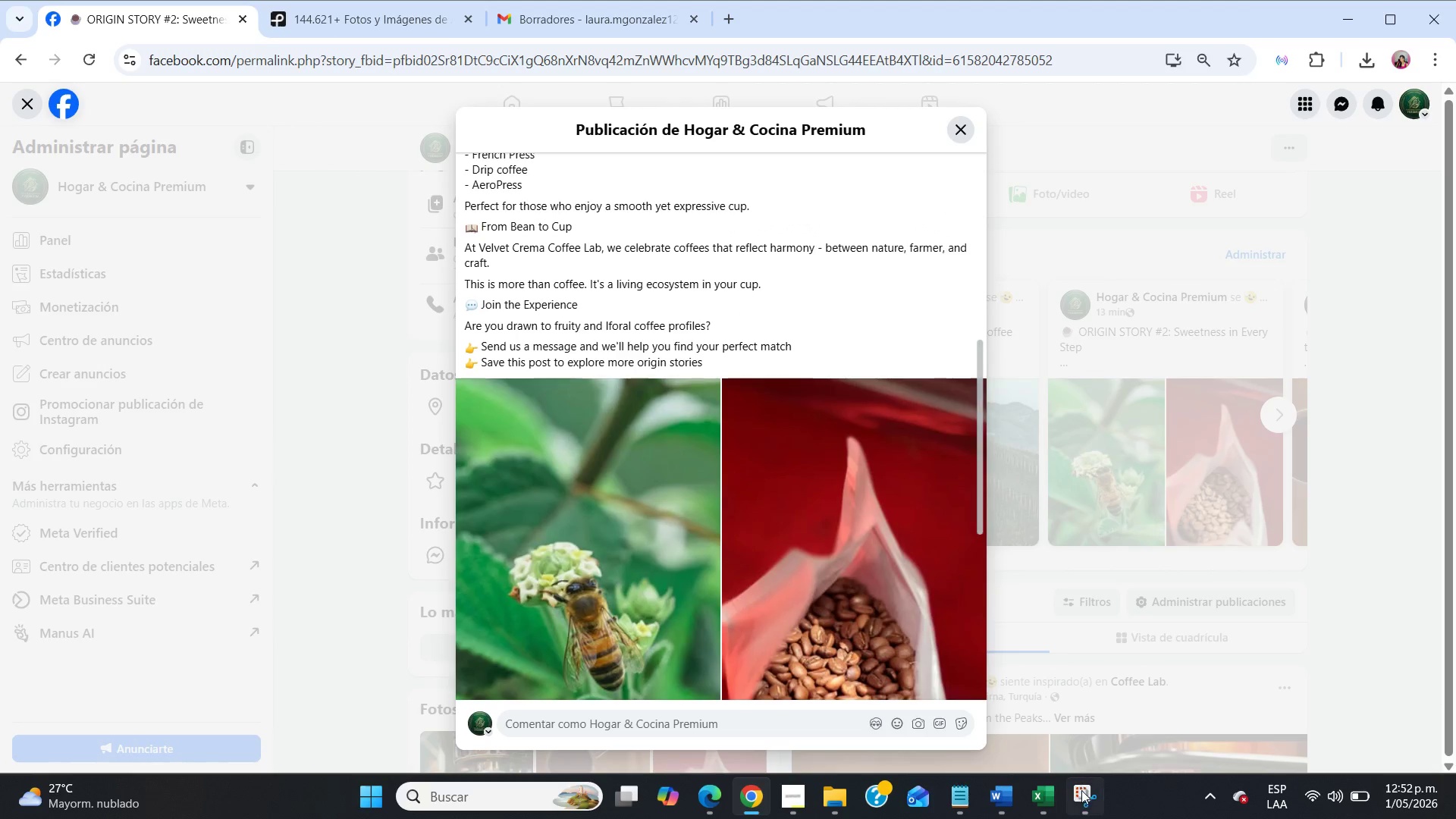 
left_click([1087, 795])
 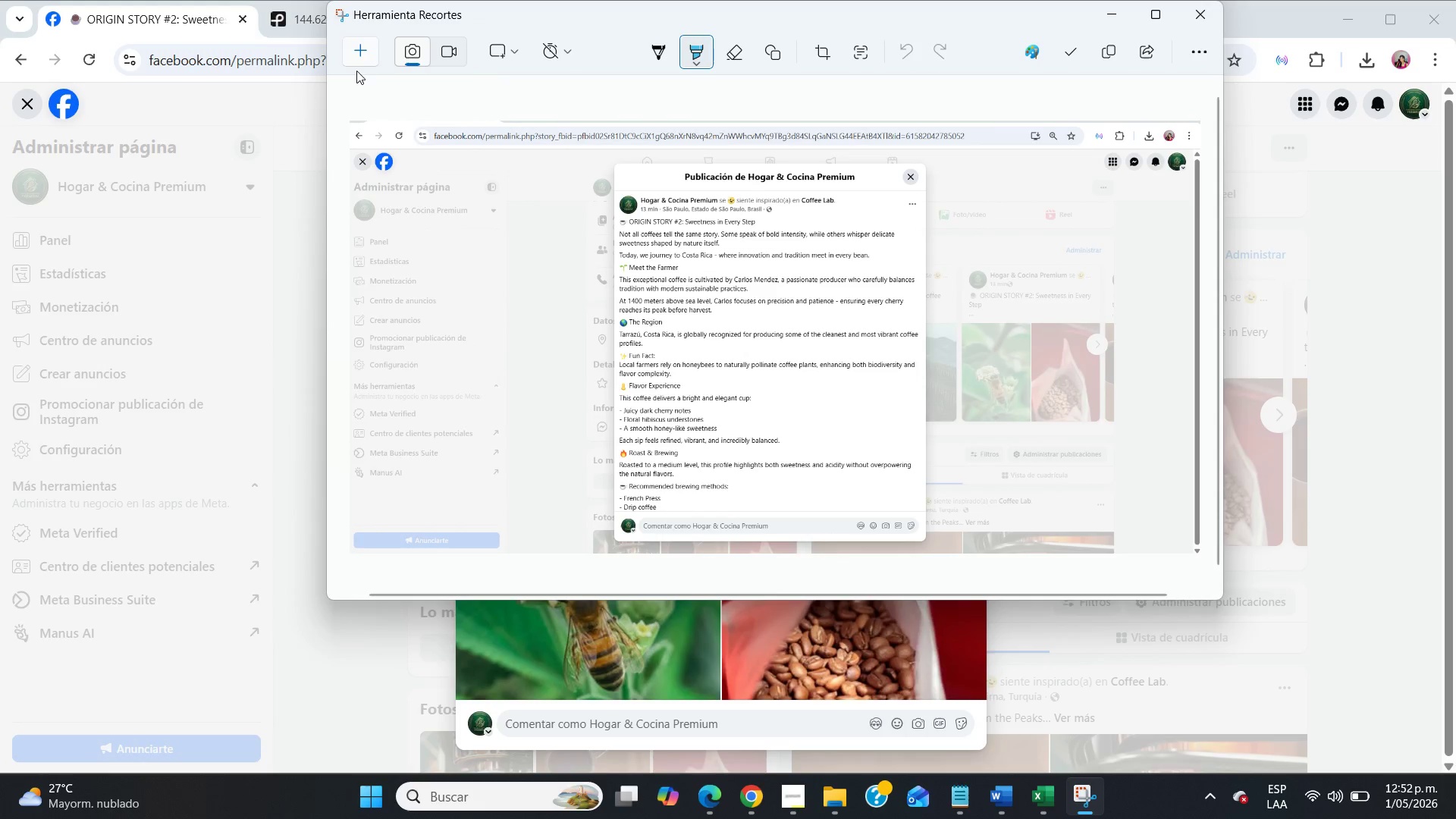 
left_click([359, 42])
 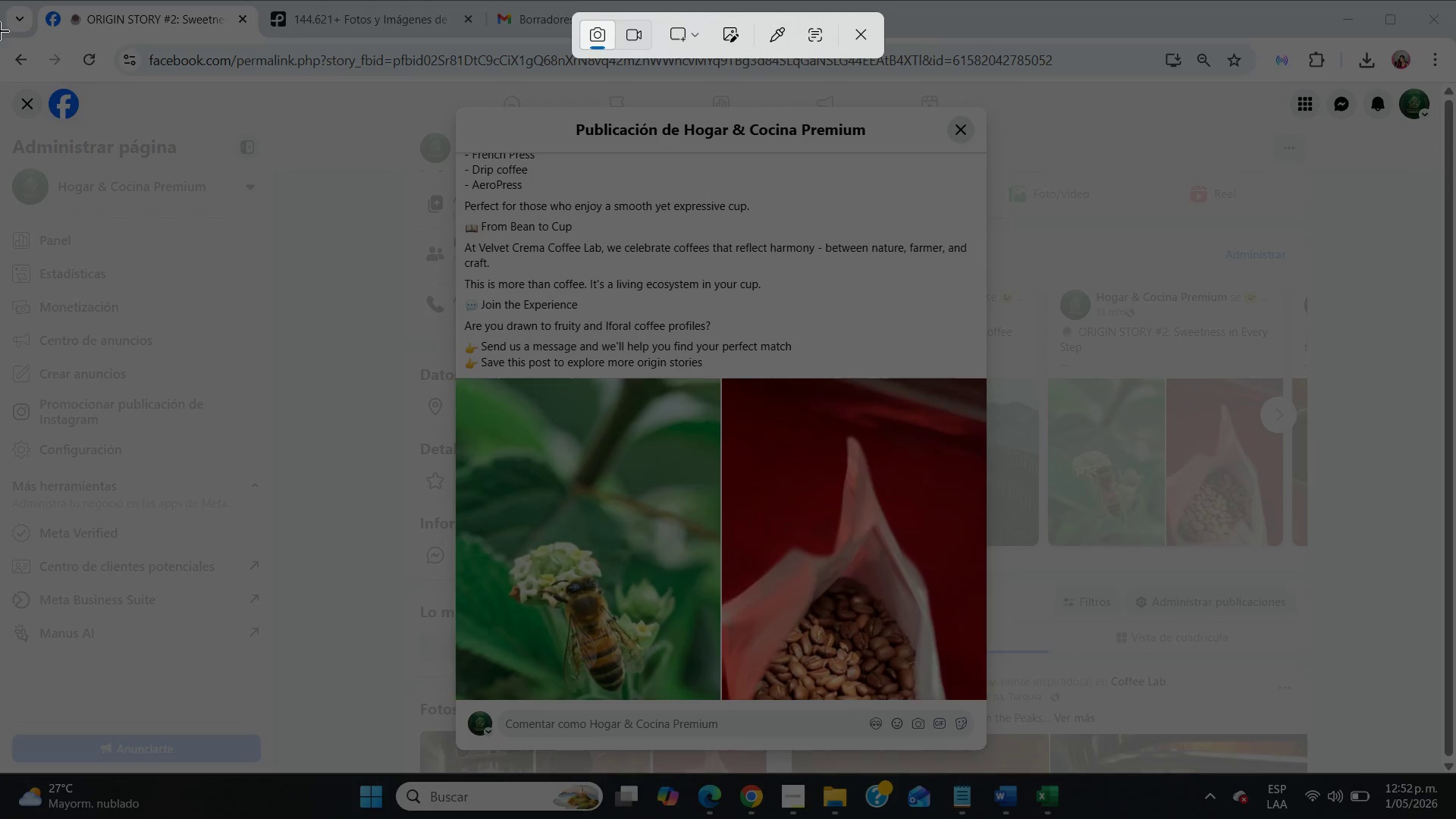 
left_click_drag(start_coordinate=[0, 29], to_coordinate=[1455, 766])
 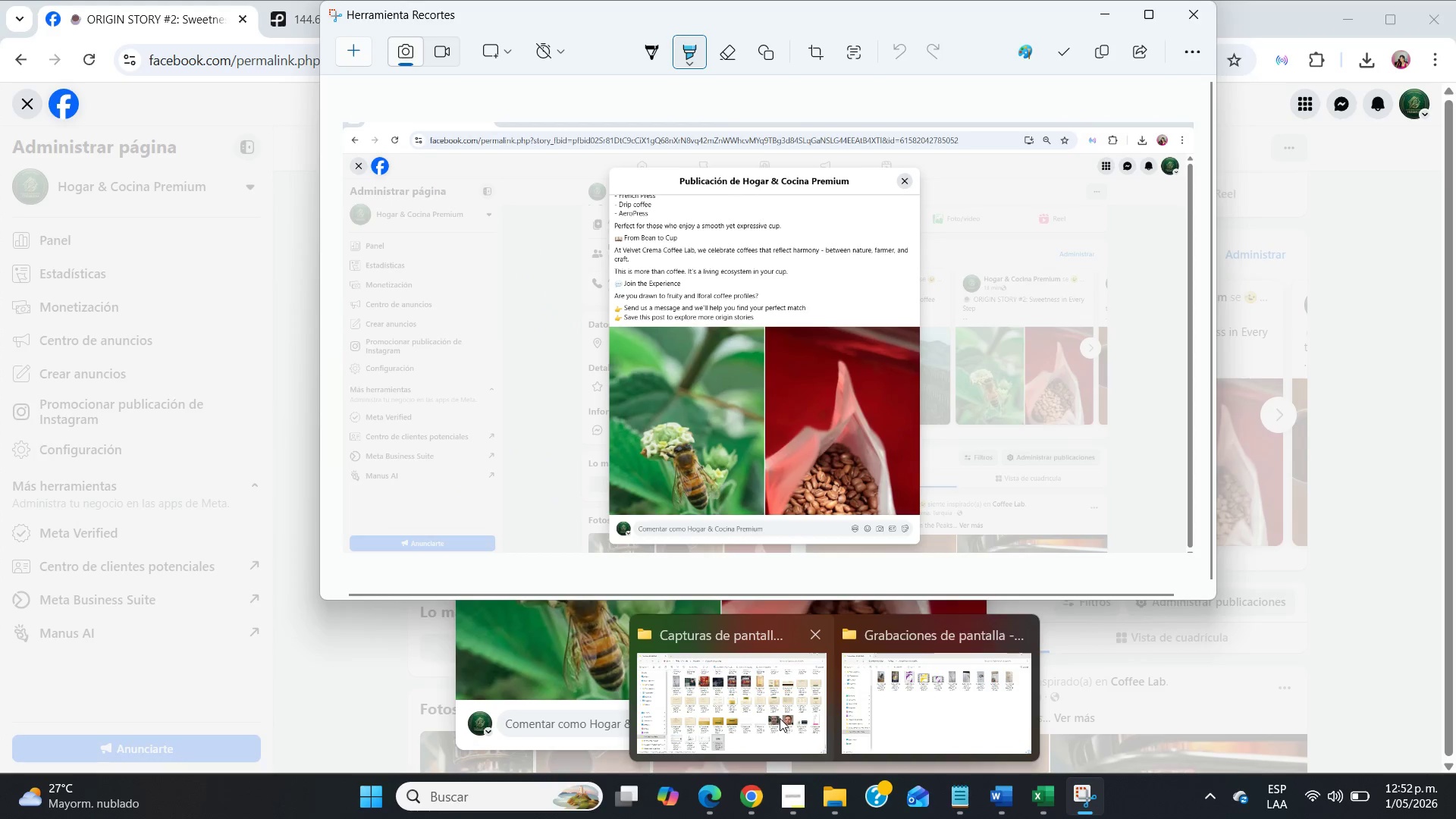 
left_click([1074, 669])
 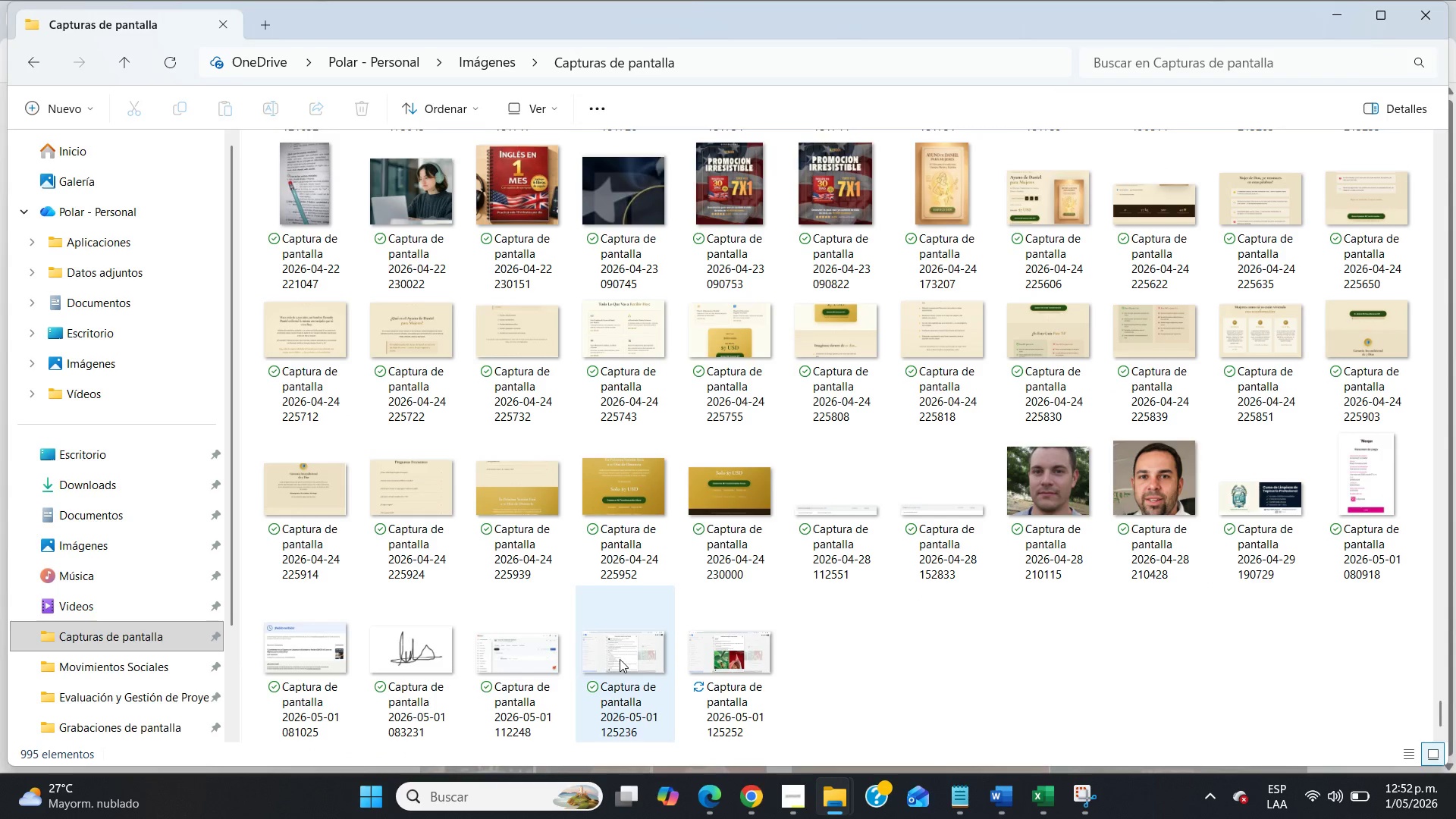 
left_click([619, 658])
 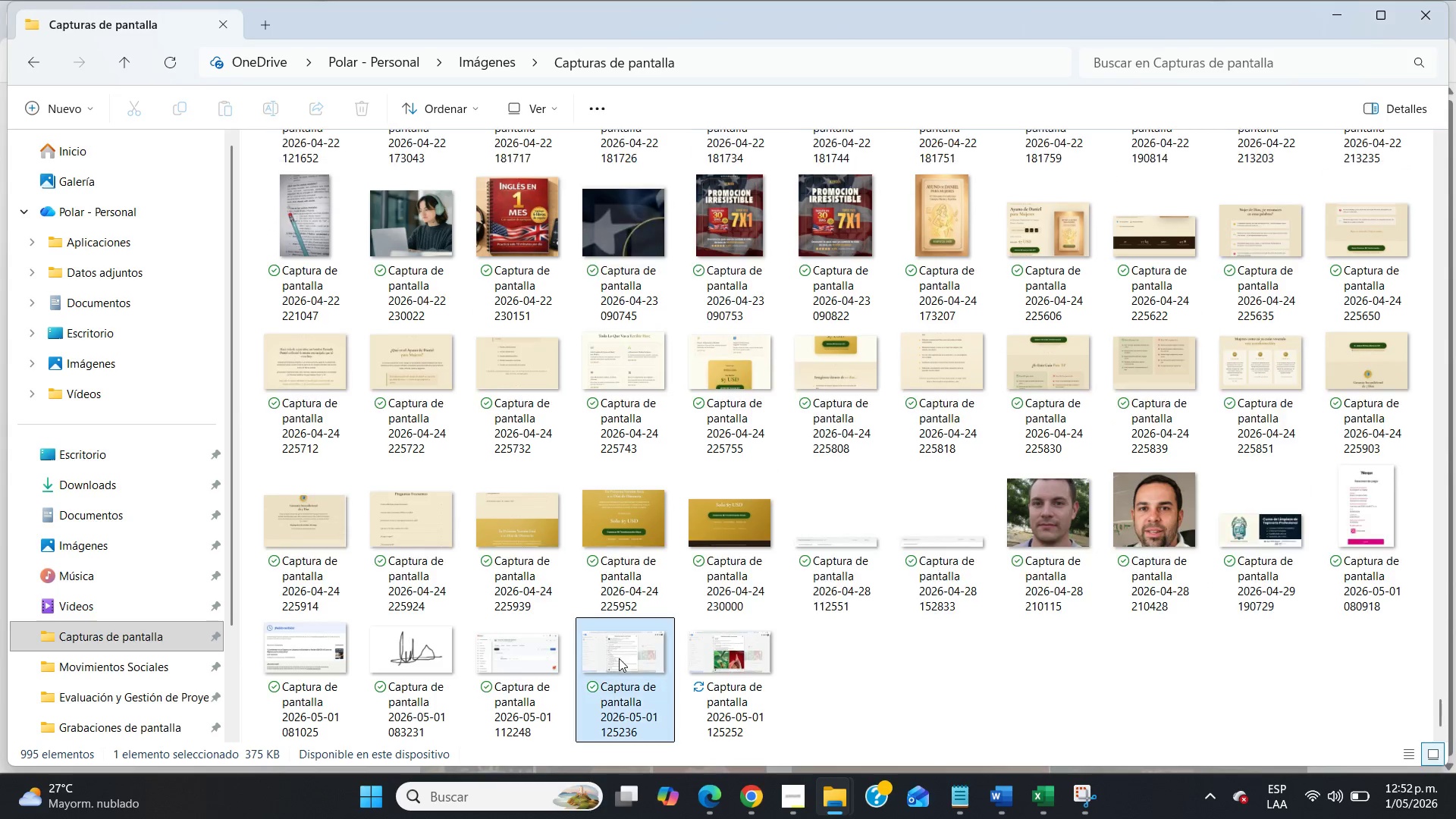 
key(Control+X)
 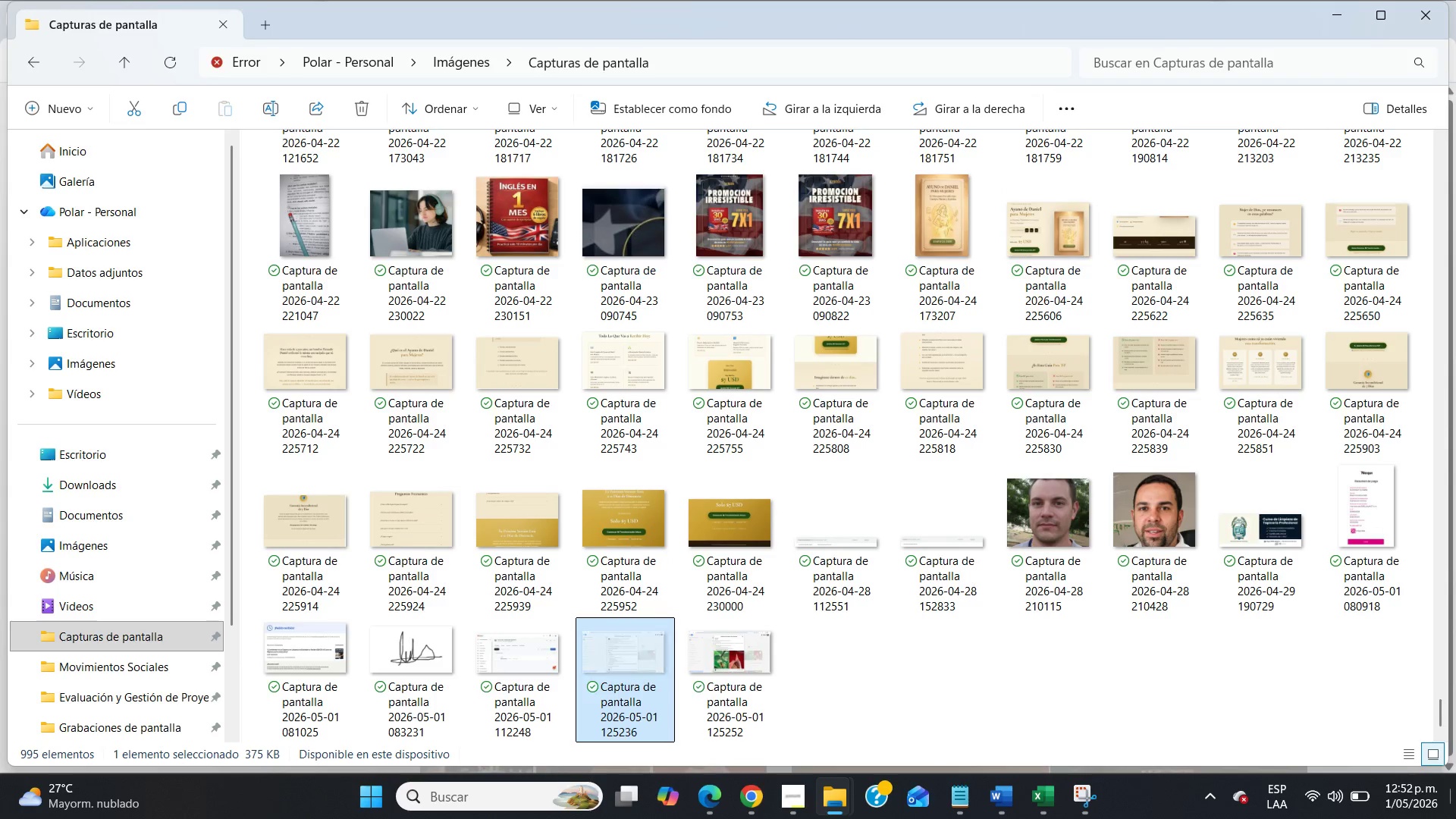 
left_click([1455, 818])
 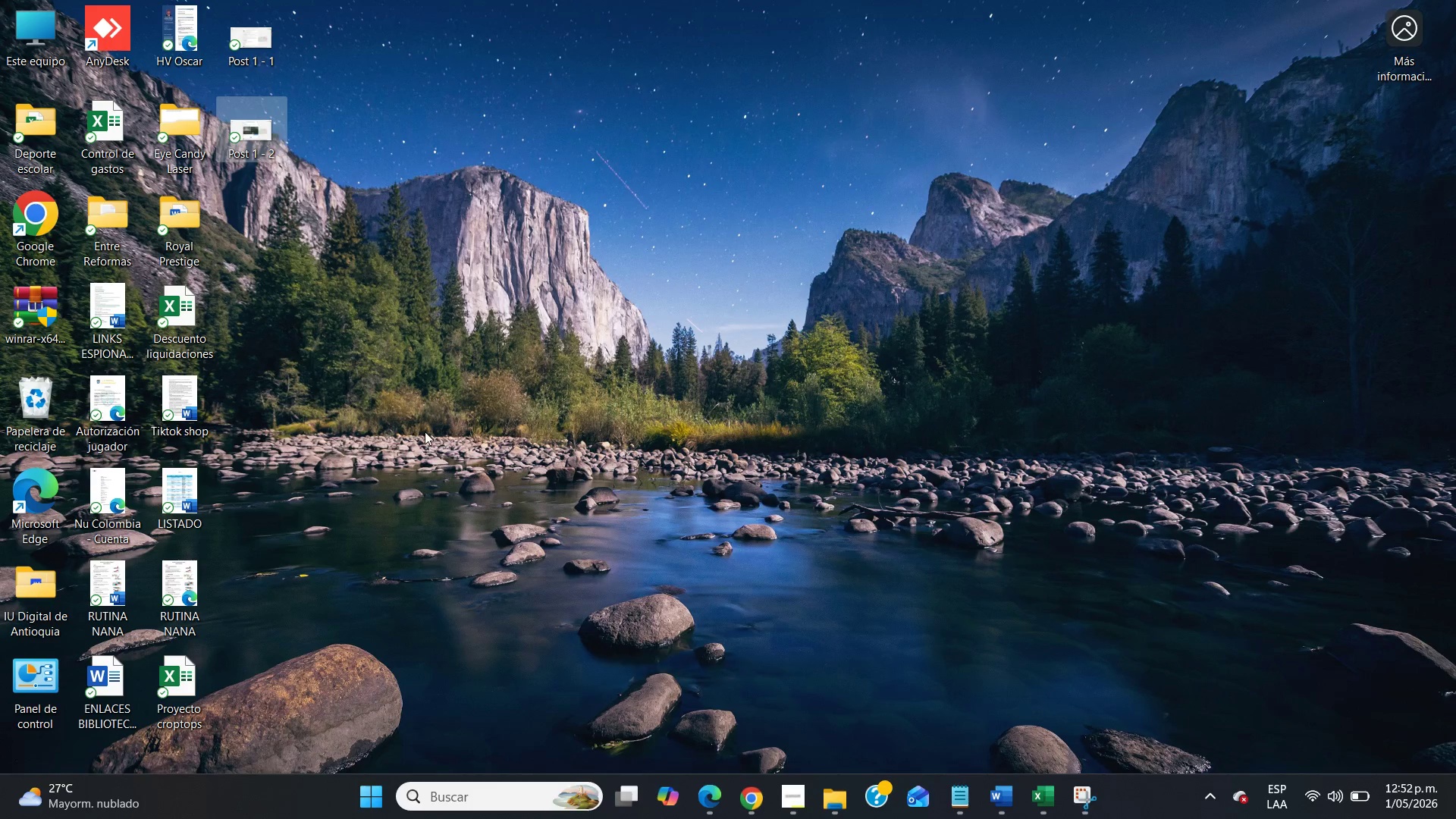 
left_click([431, 429])
 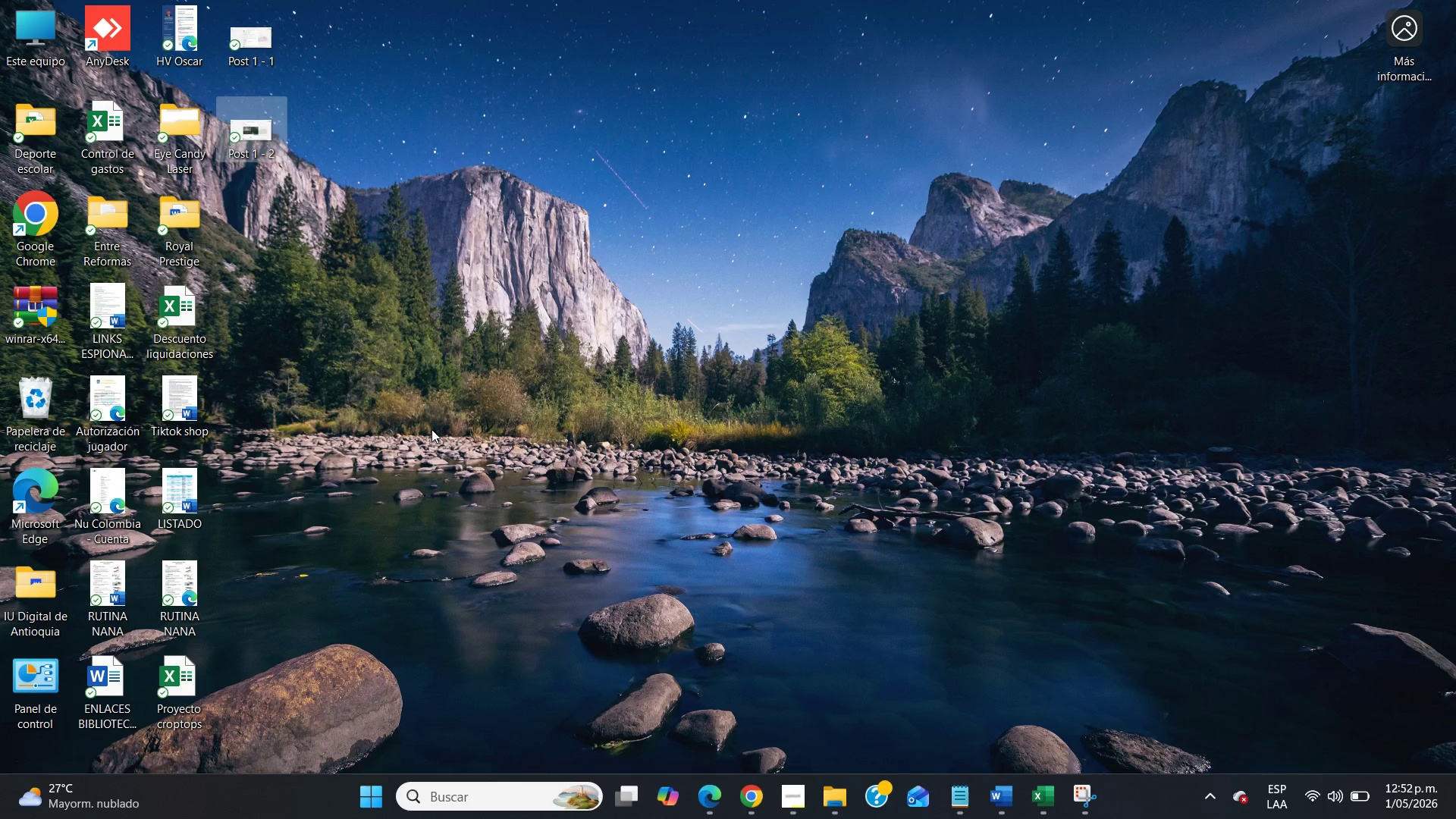 
key(Control+V)
 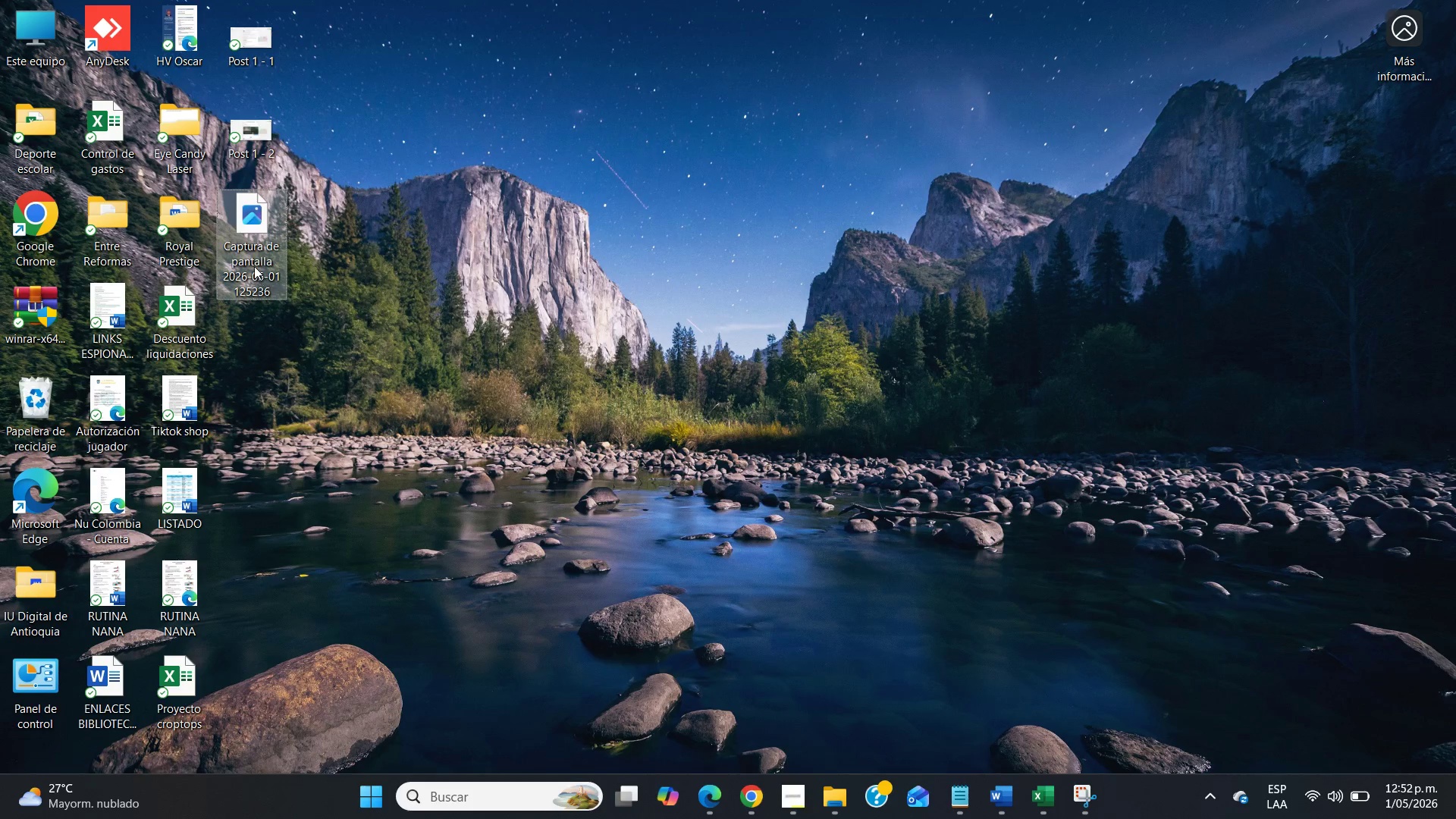 
right_click([249, 254])
 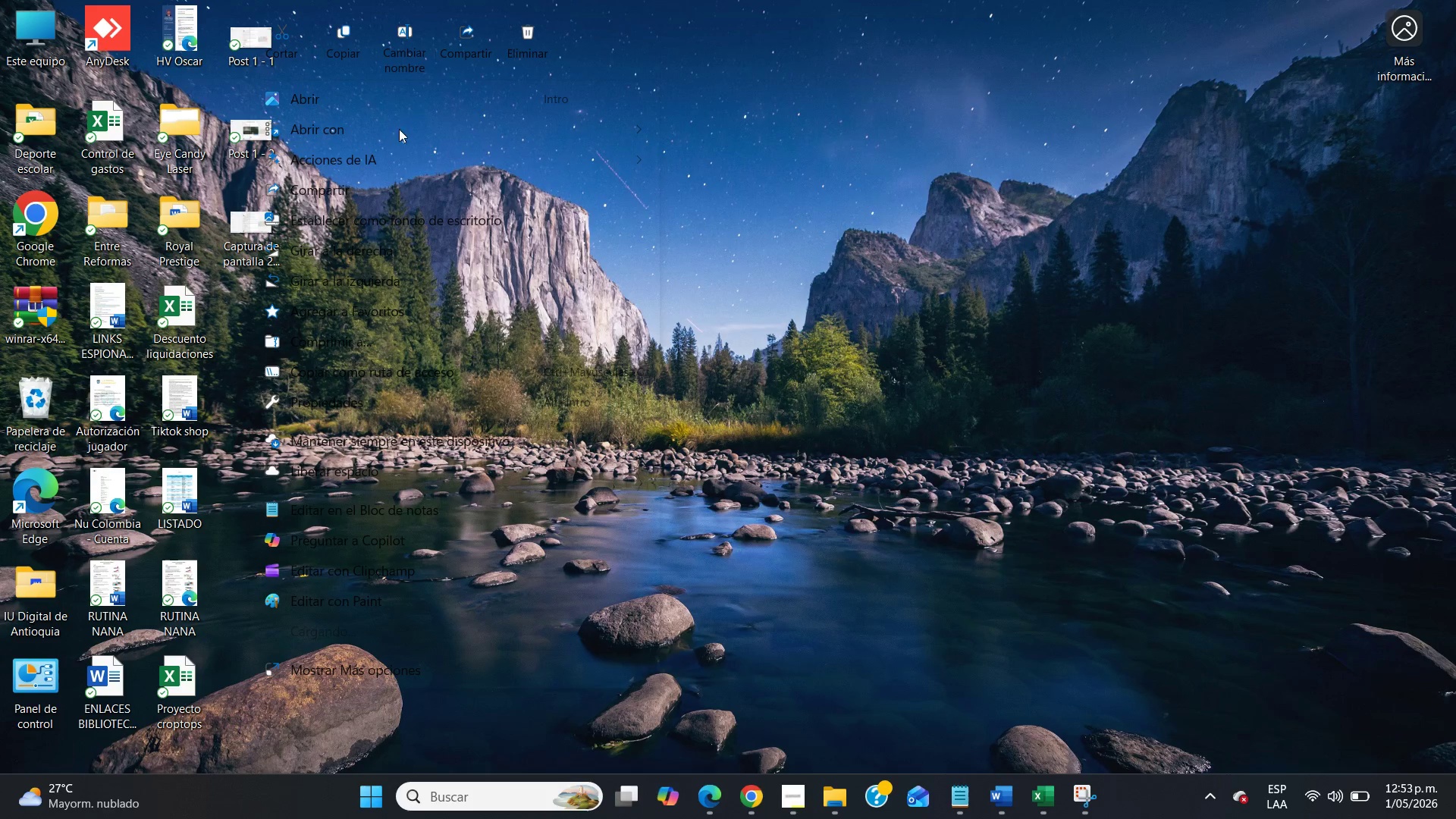 
left_click([399, 50])
 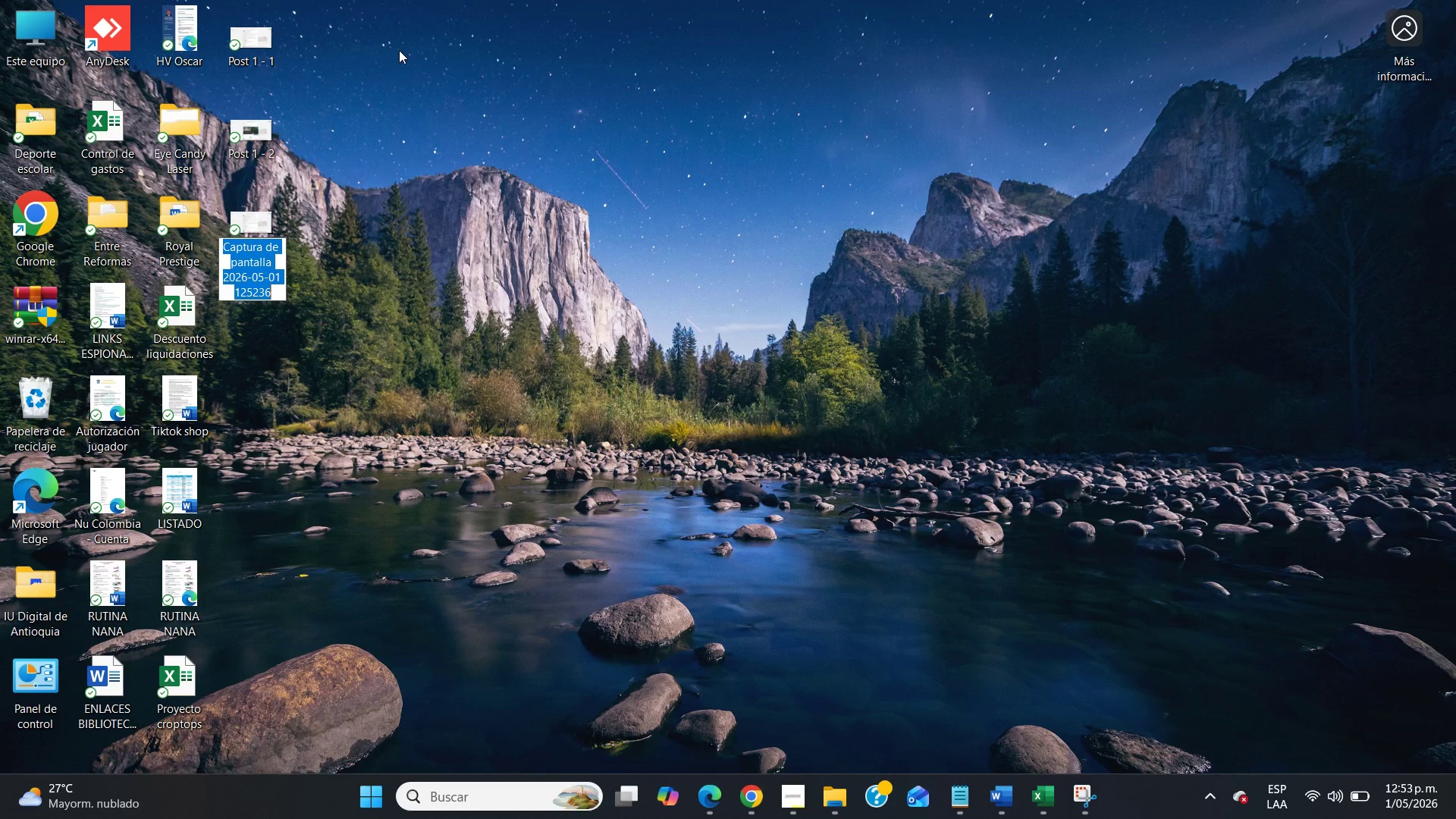 
type(Post 2 - 1)
 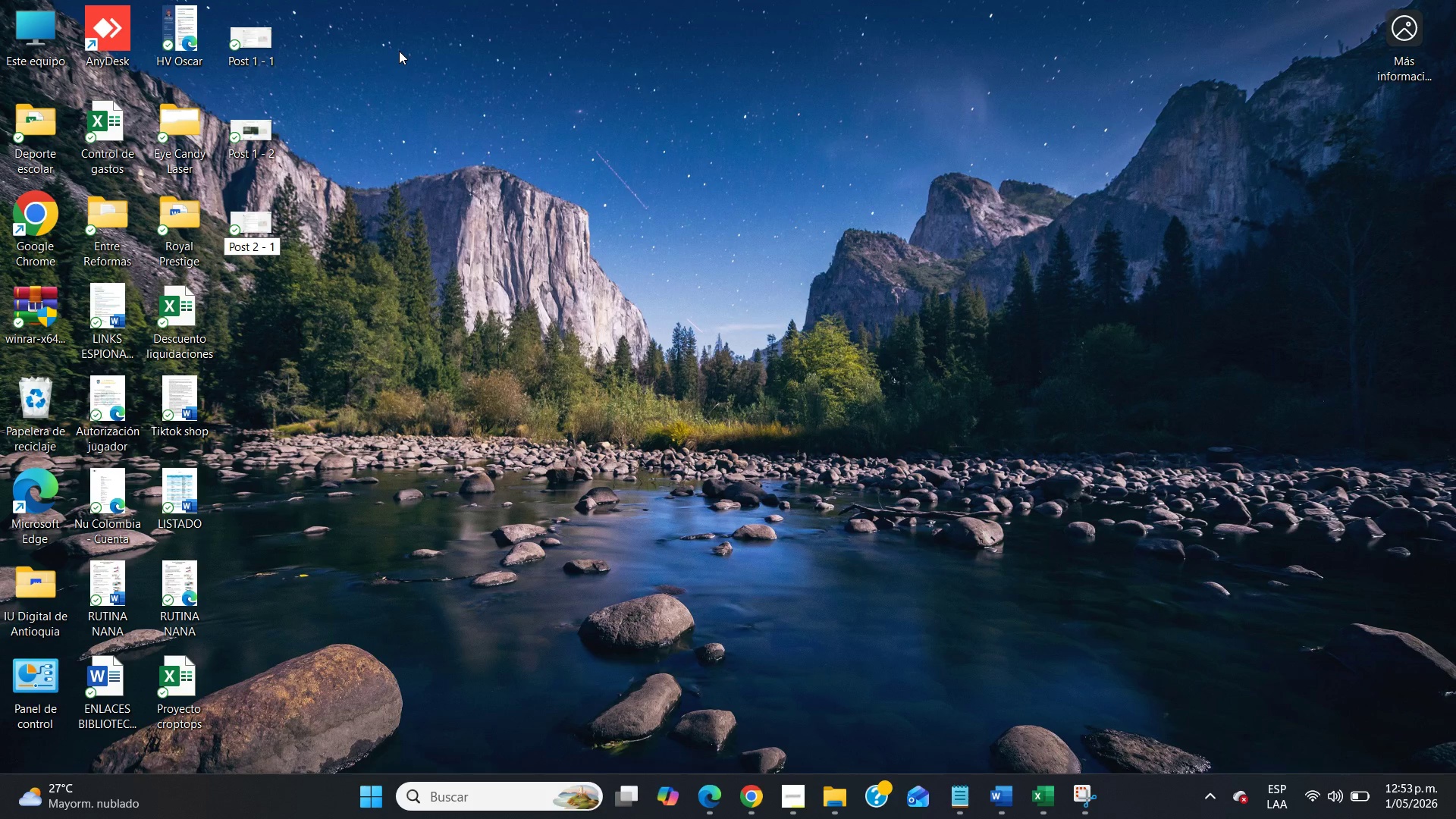 
left_click([399, 51])
 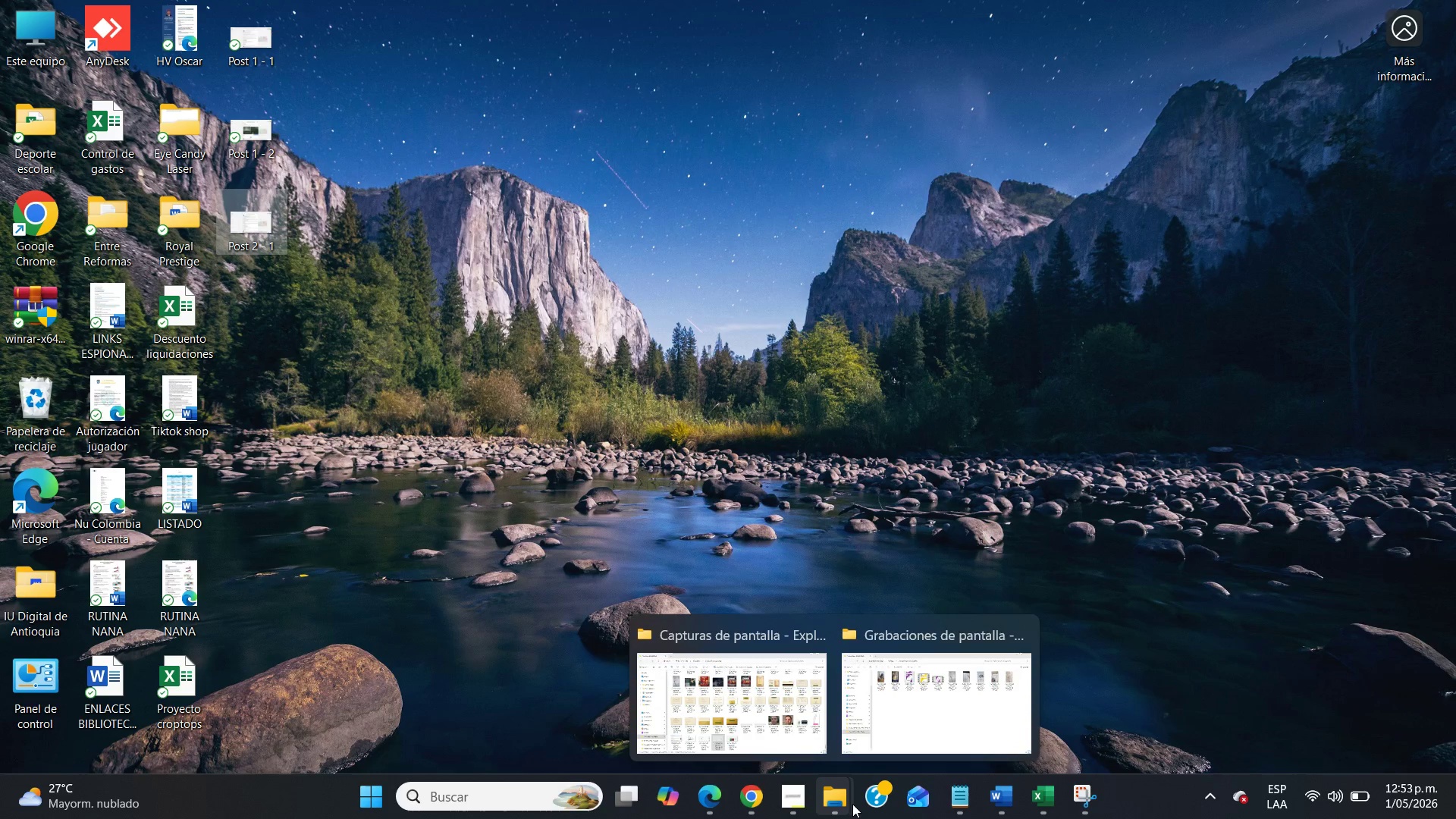 
left_click([871, 733])
 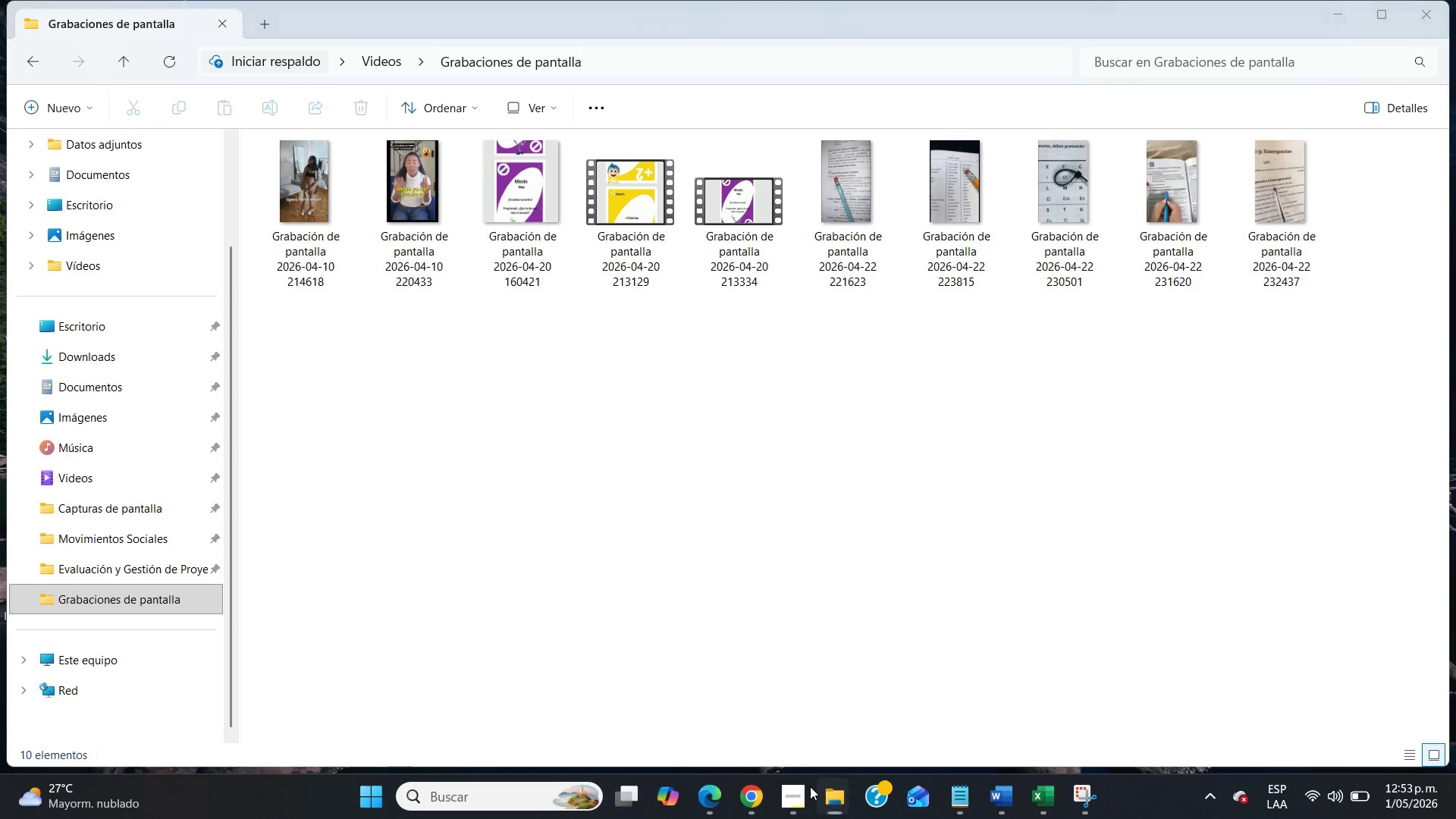 
double_click([723, 719])
 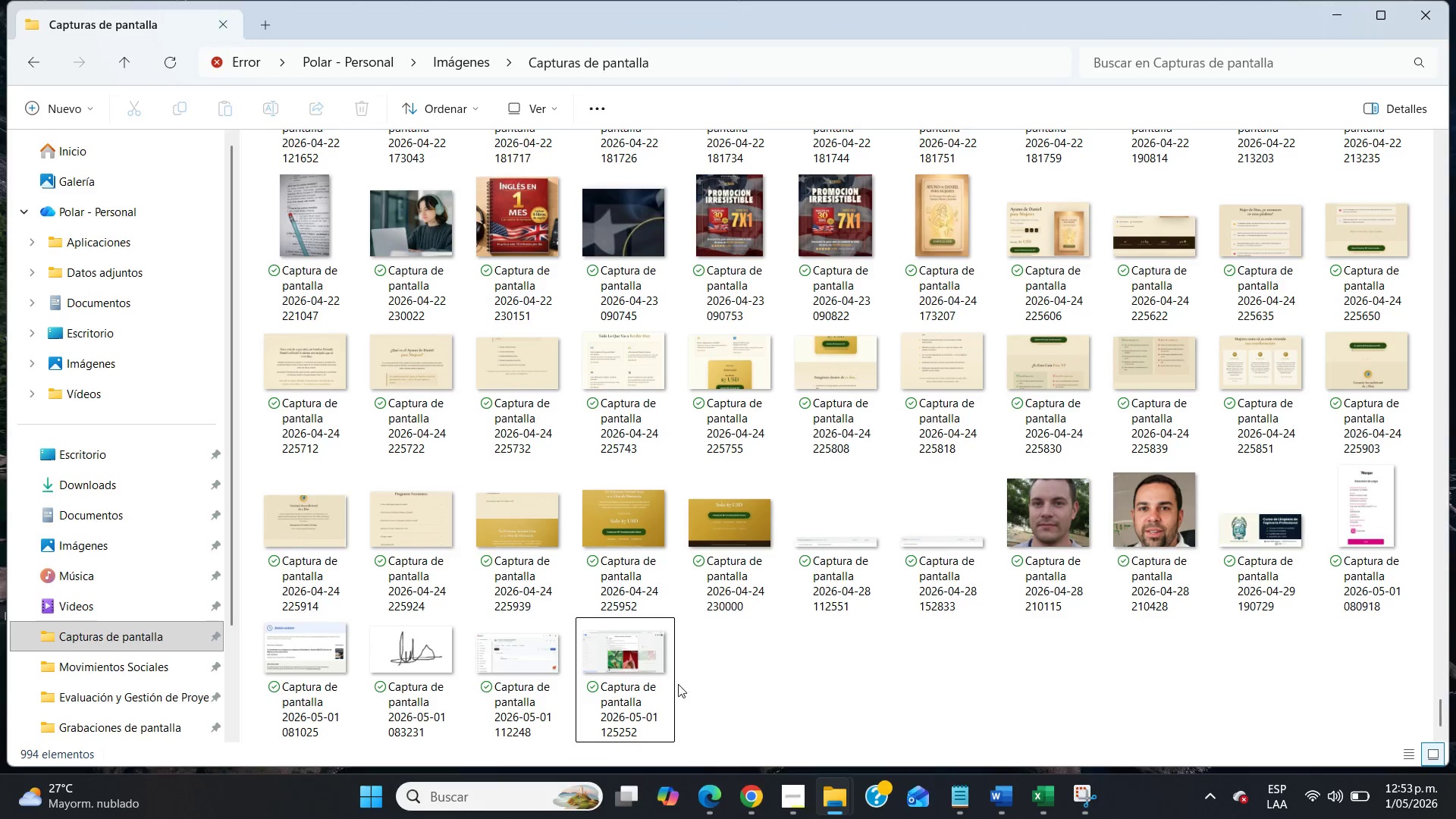 
left_click([655, 680])
 